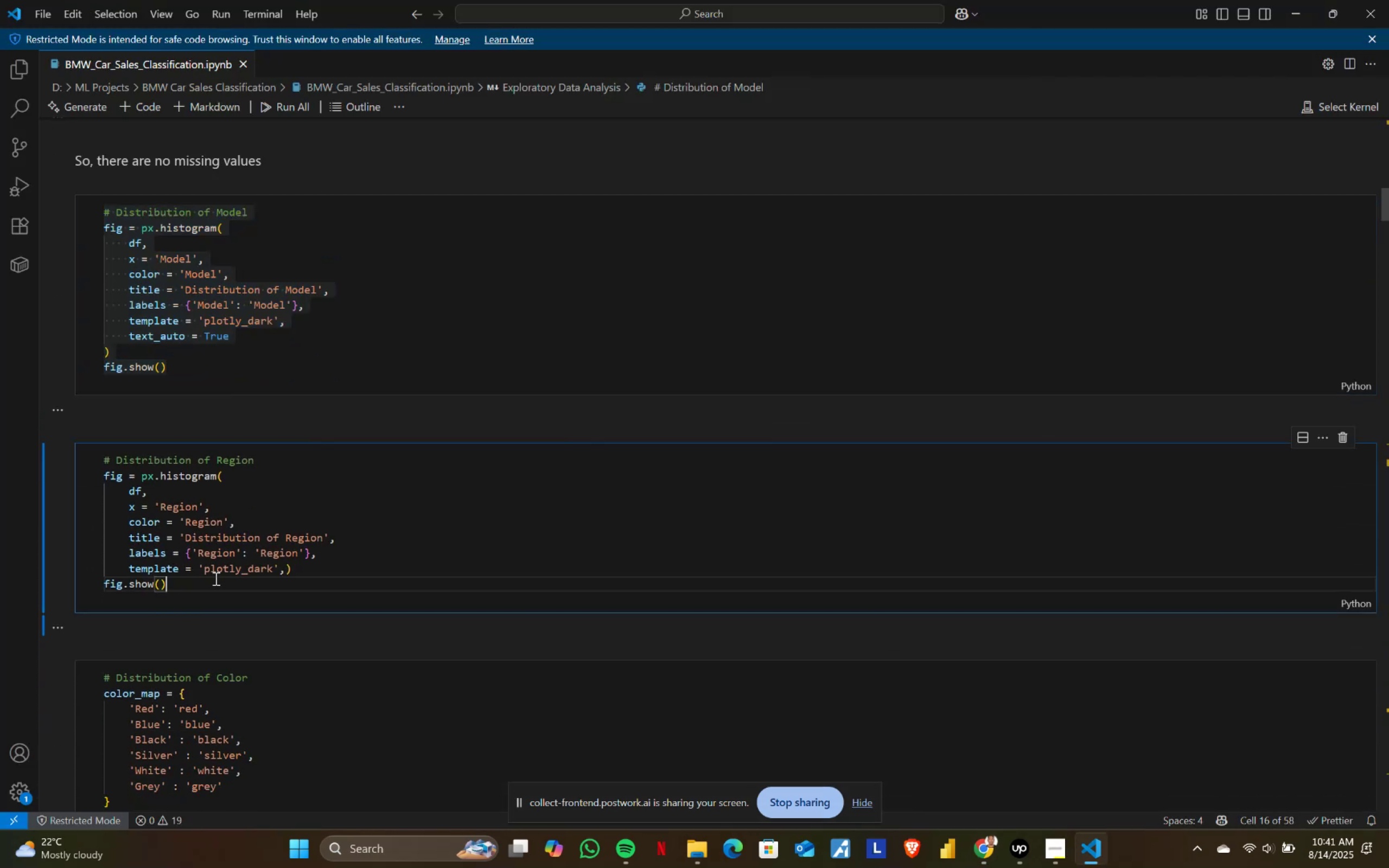 
key(Control+ControlLeft)
 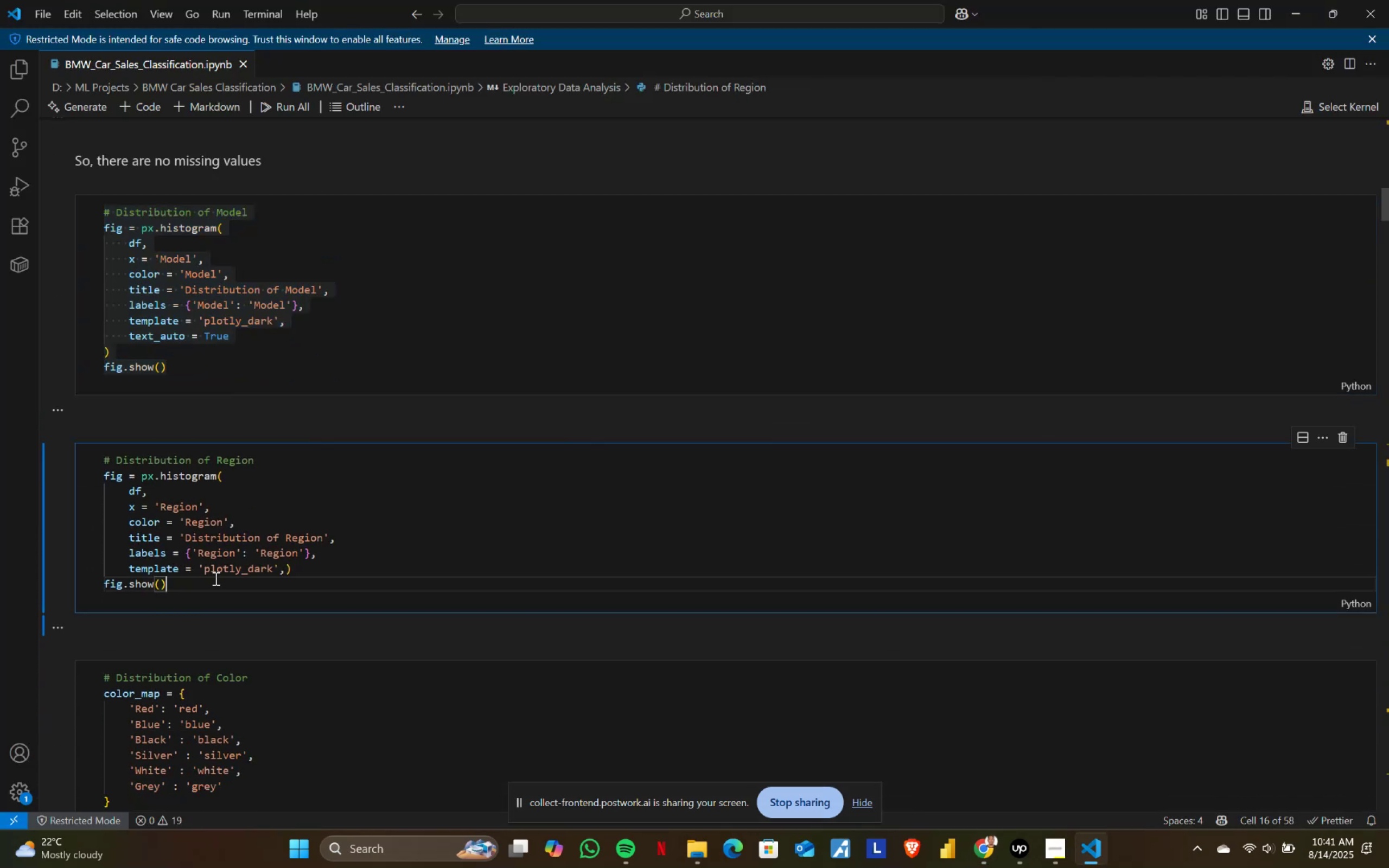 
key(Control+A)
 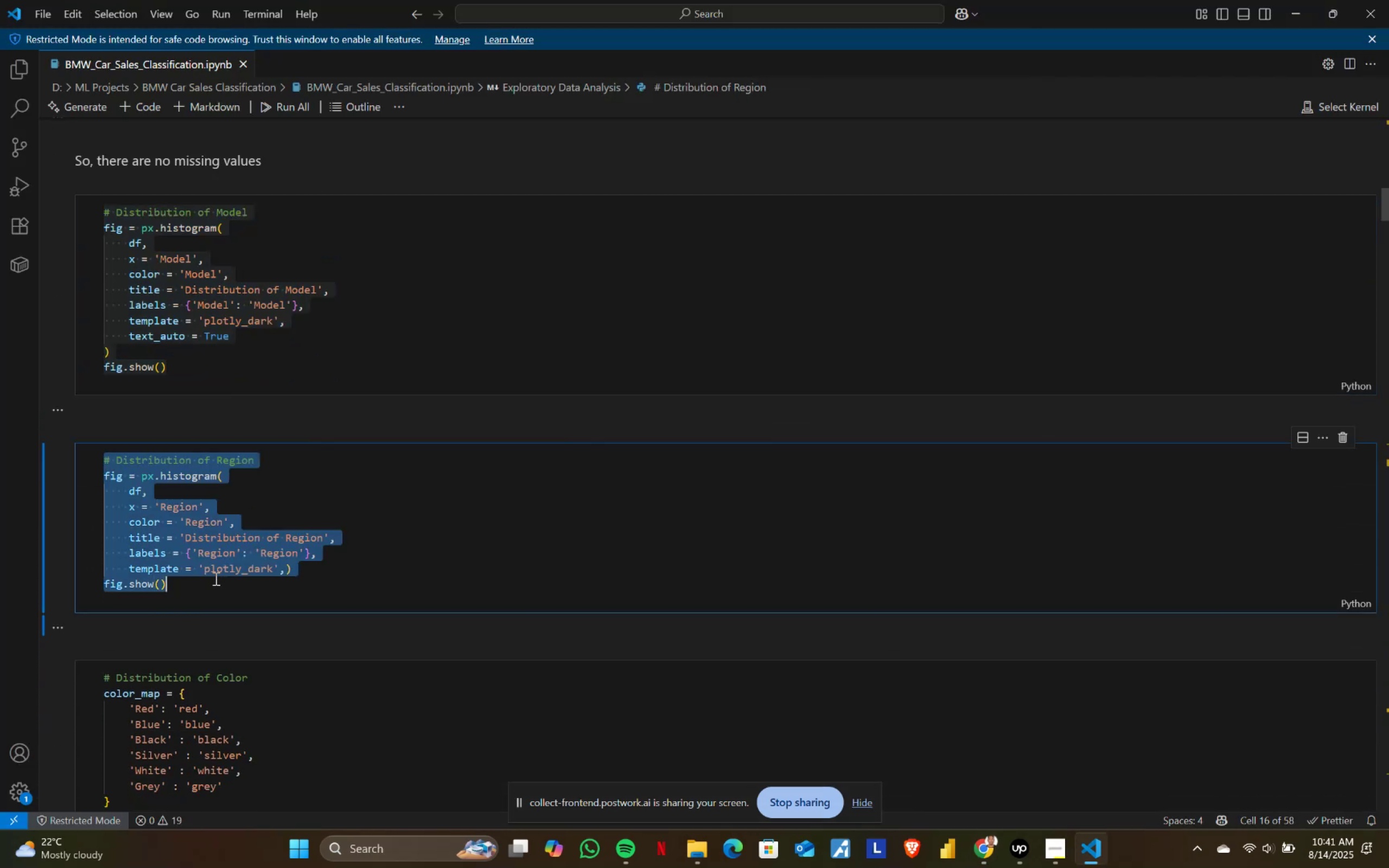 
key(Control+ControlLeft)
 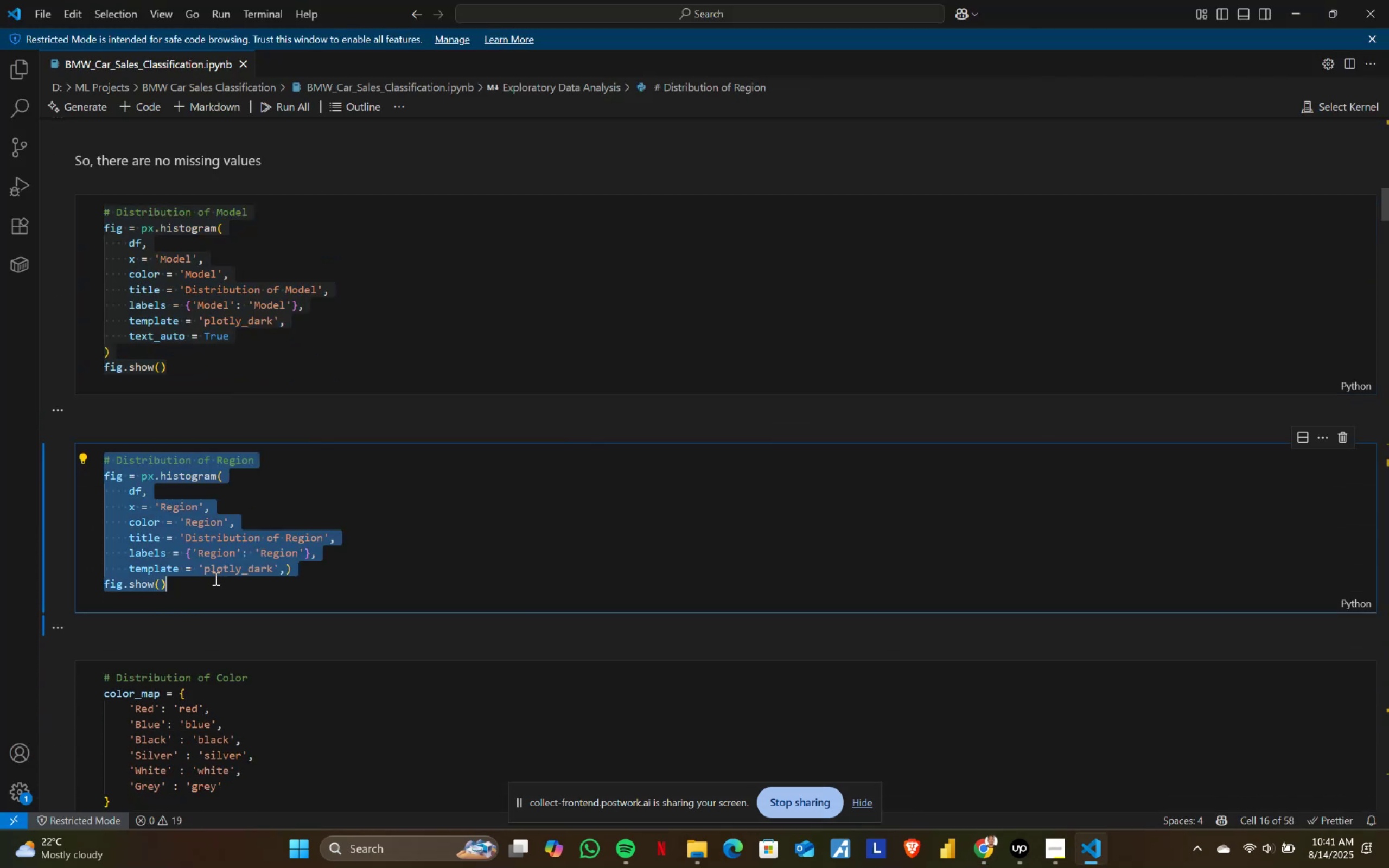 
key(Control+C)
 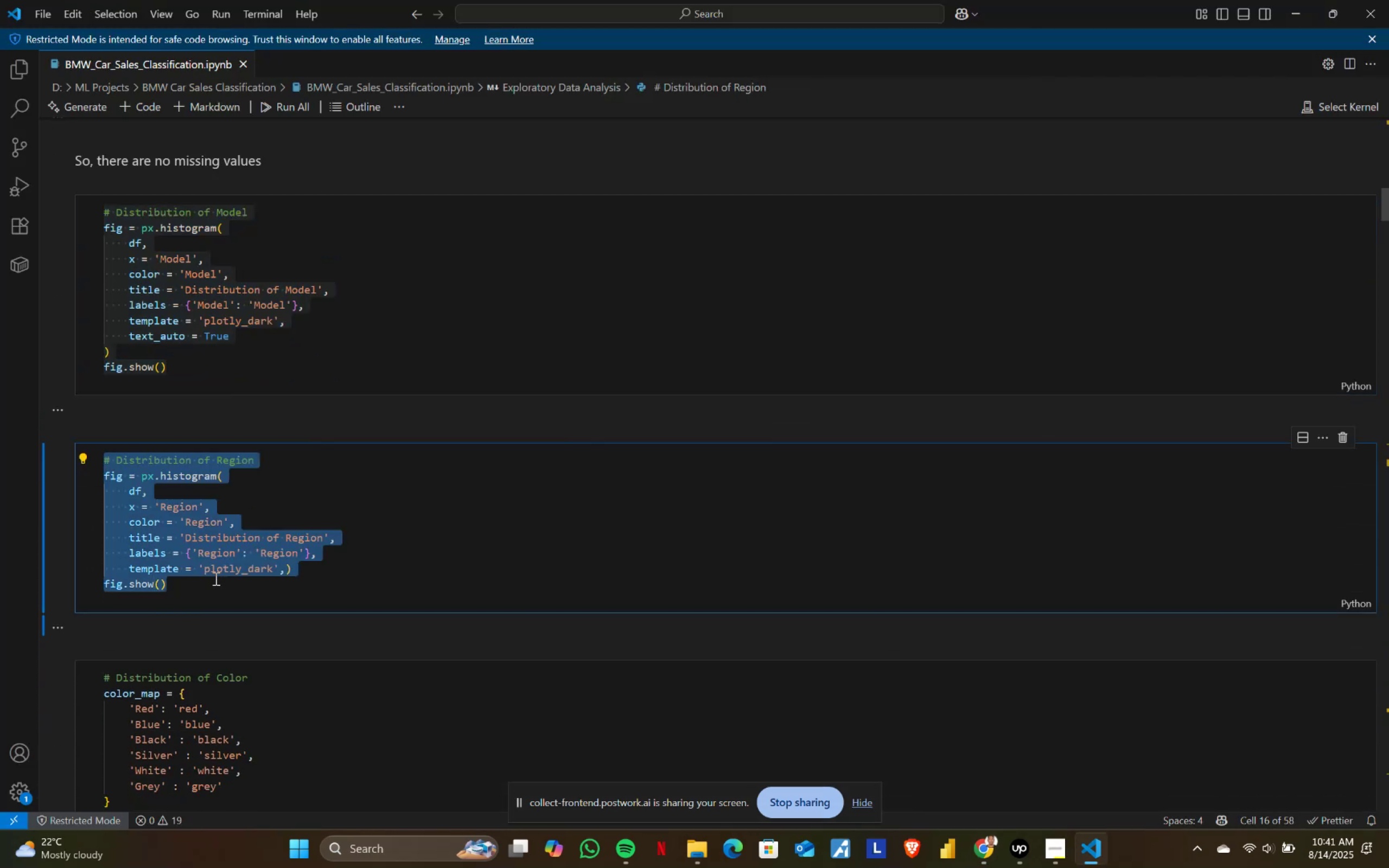 
key(Alt+AltLeft)
 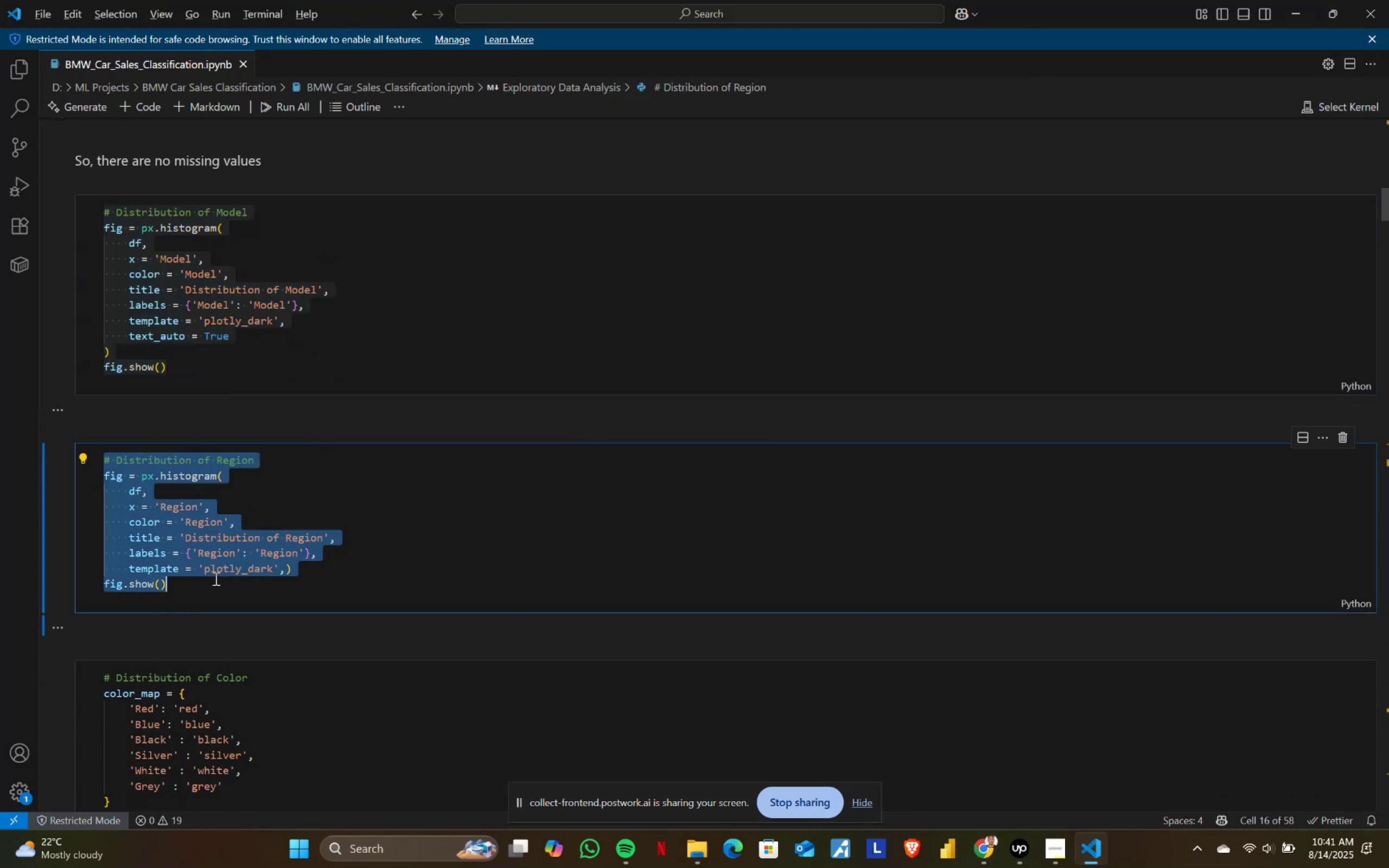 
key(Alt+Tab)
 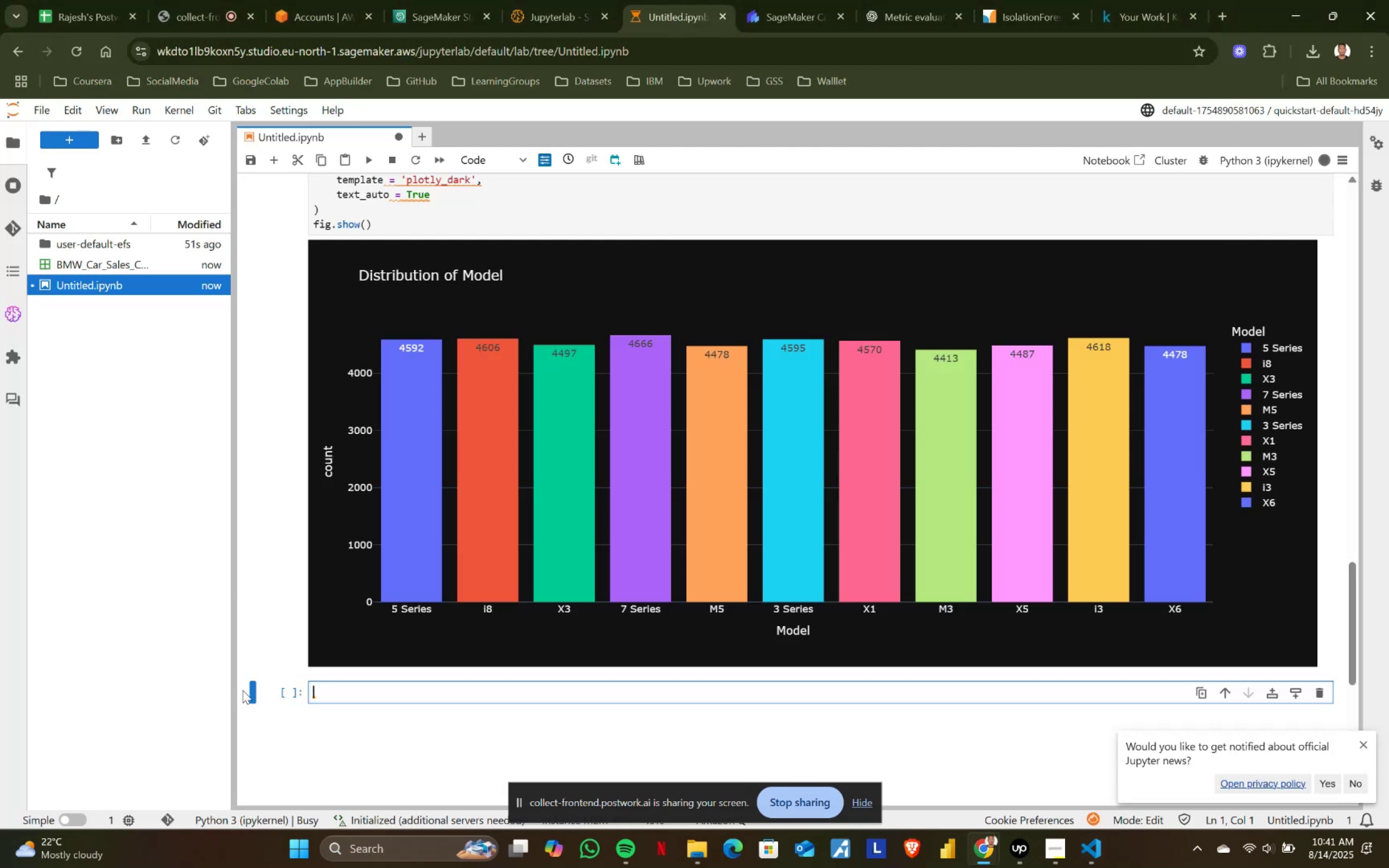 
key(Control+ControlLeft)
 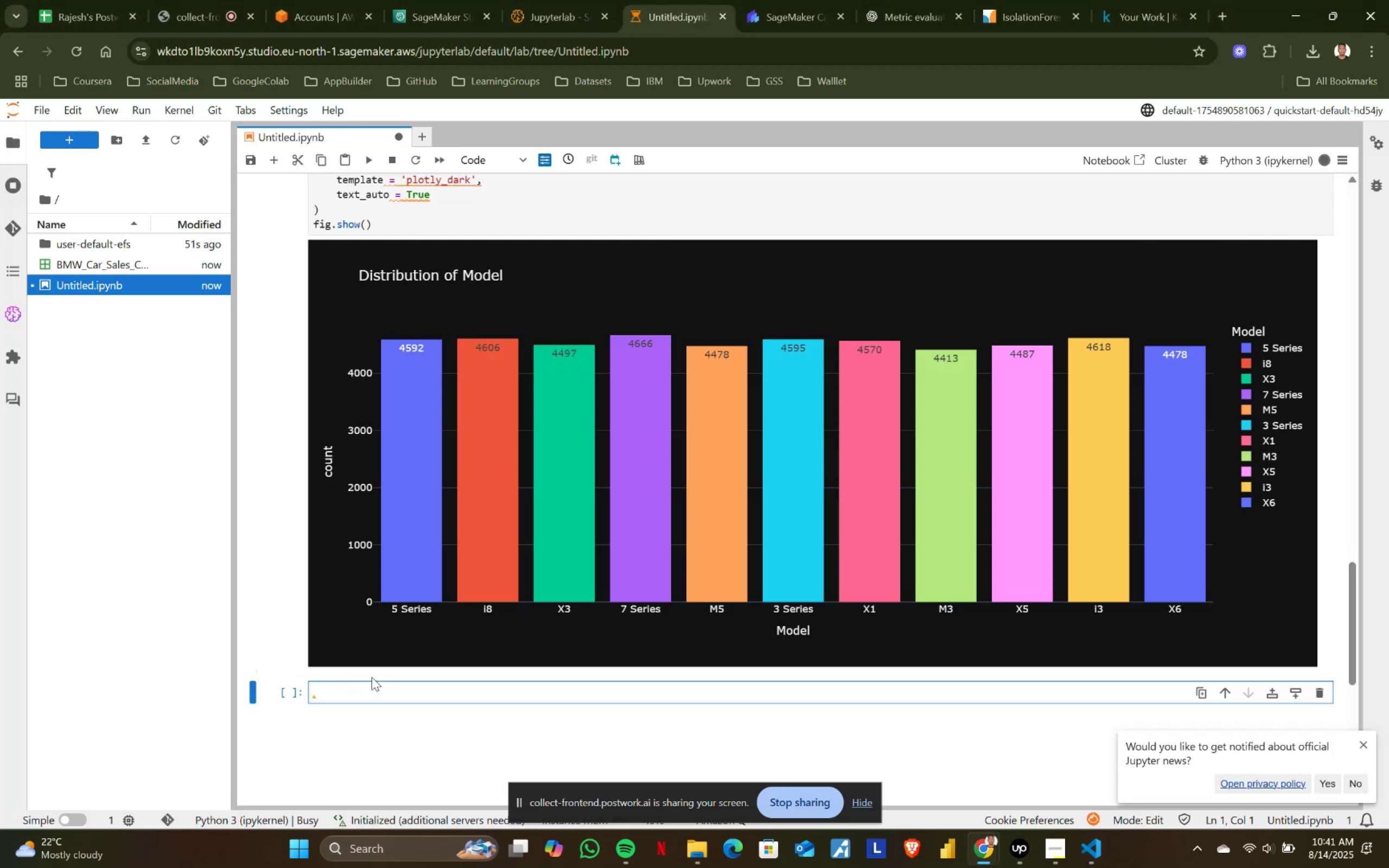 
key(Control+V)
 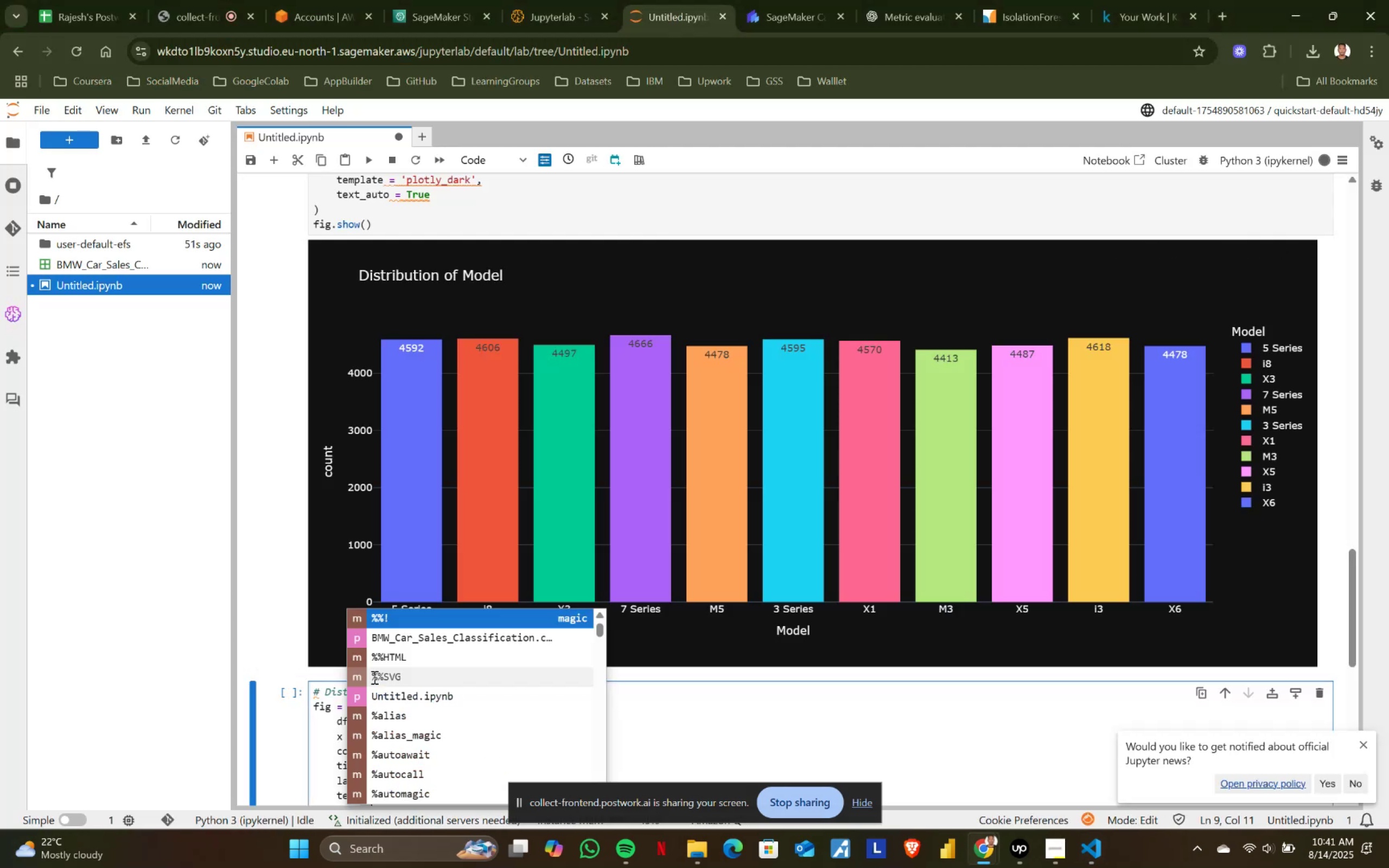 
key(Shift+ShiftRight)
 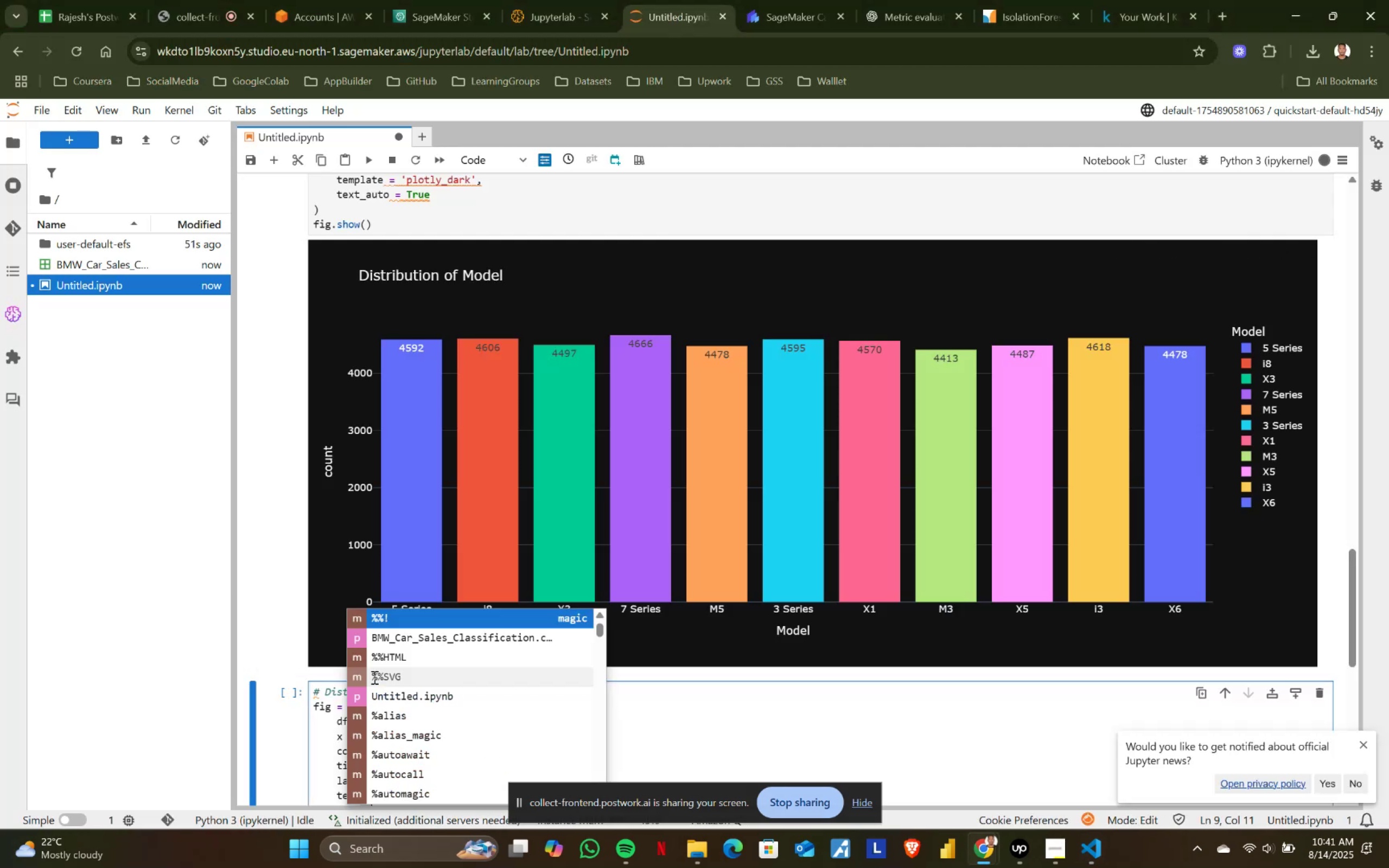 
key(Shift+Enter)
 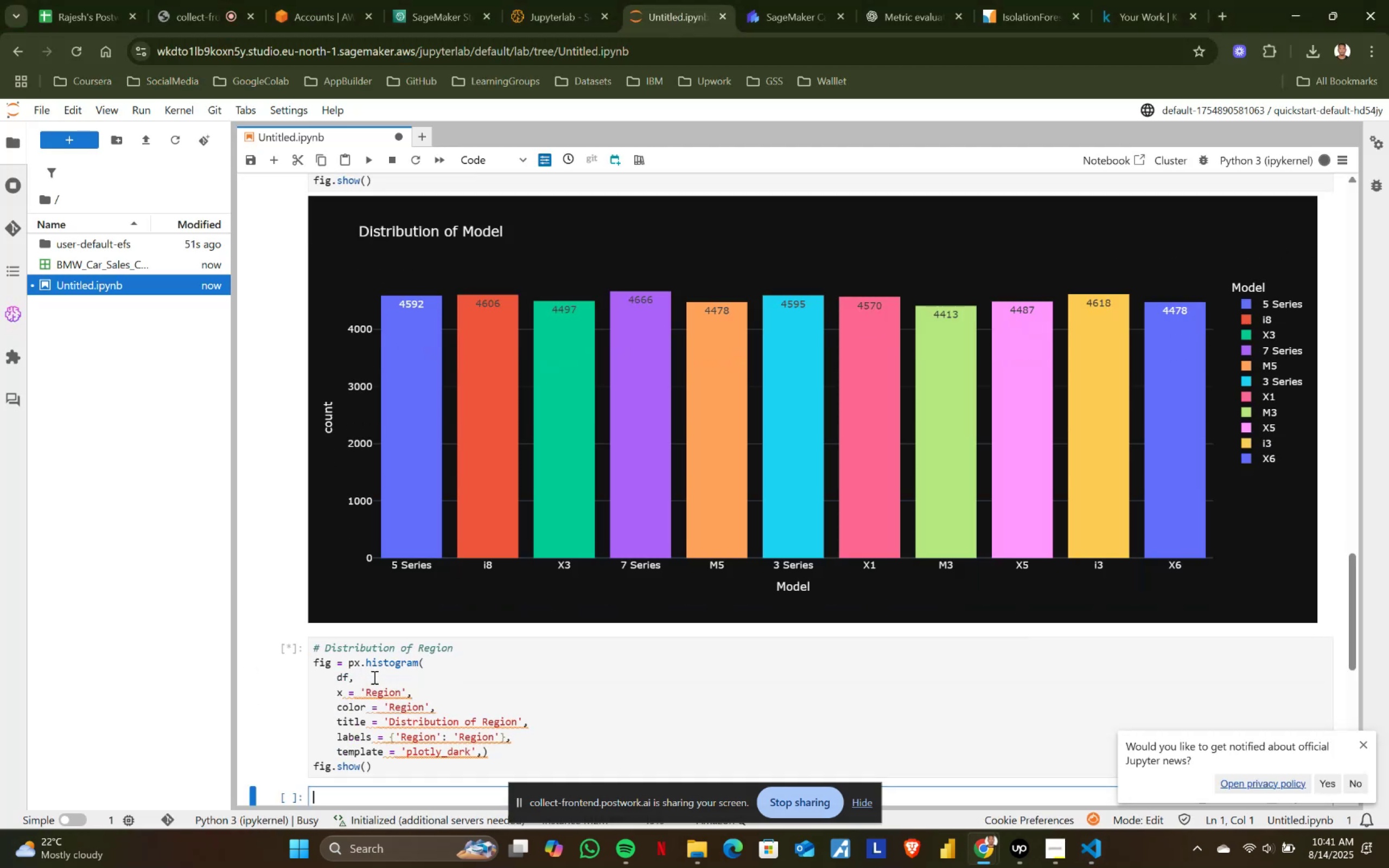 
scroll: coordinate [458, 616], scroll_direction: down, amount: 2.0
 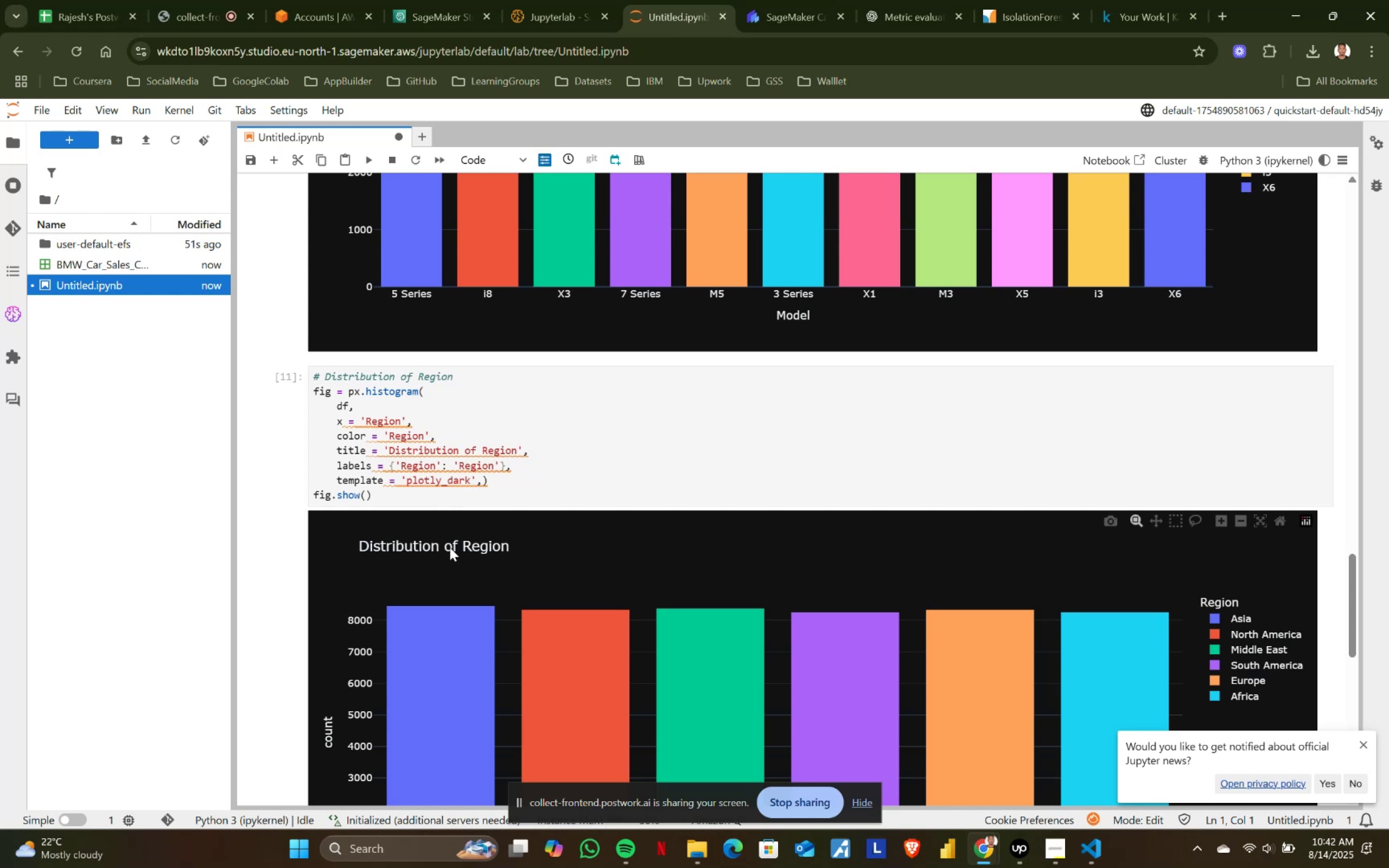 
wait(34.22)
 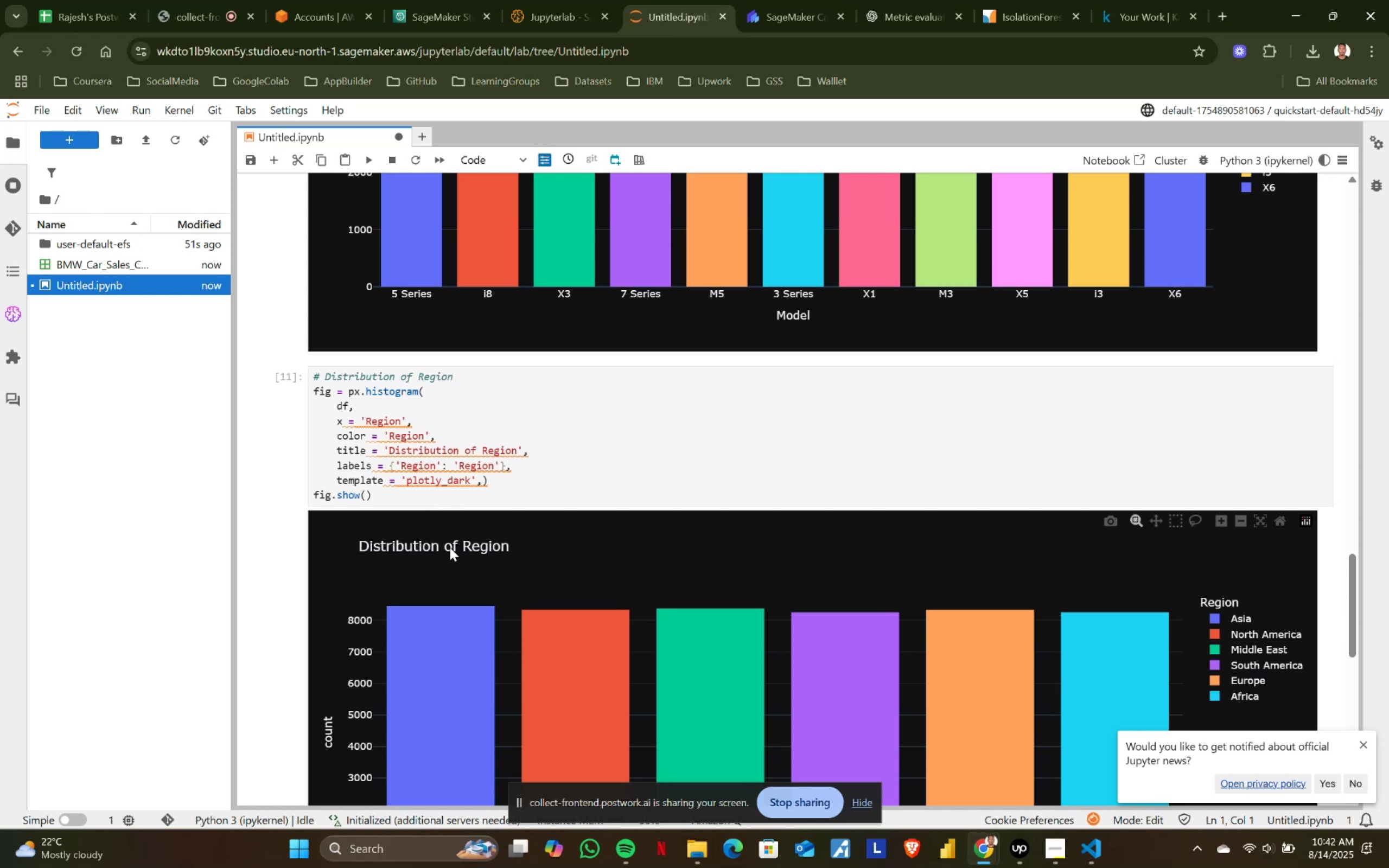 
scroll: coordinate [537, 490], scroll_direction: down, amount: 4.0
 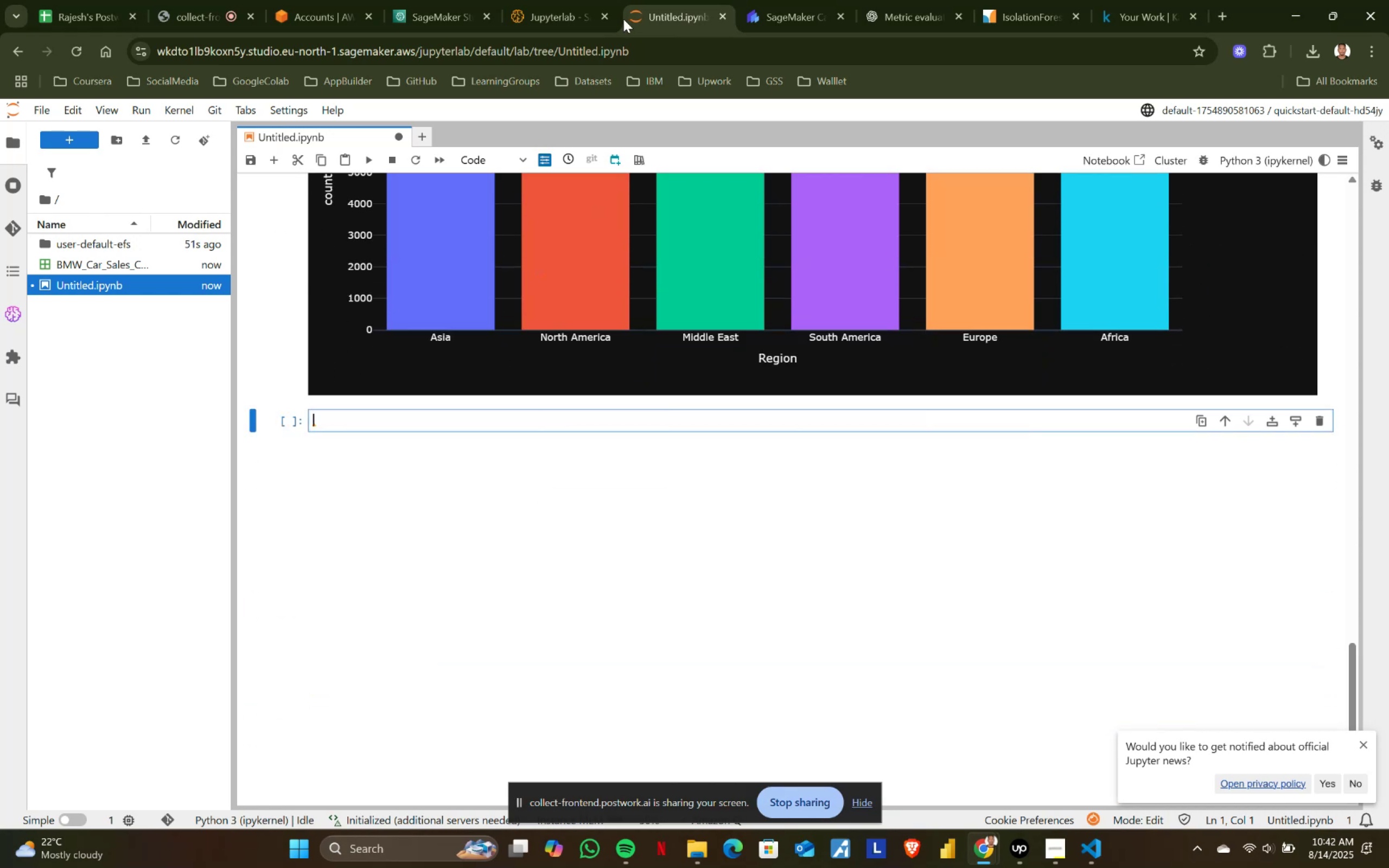 
key(Alt+AltLeft)
 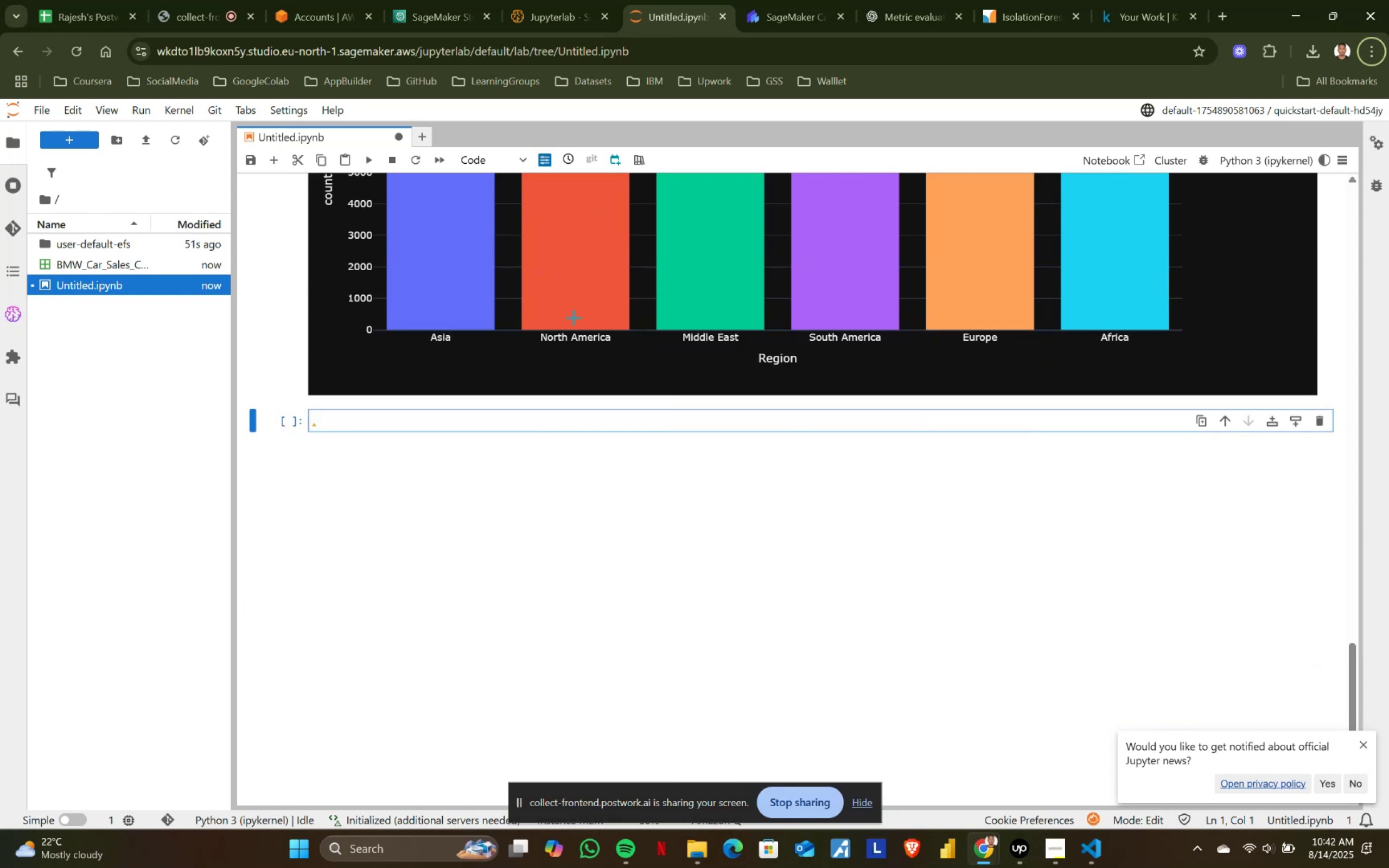 
key(Alt+AltLeft)
 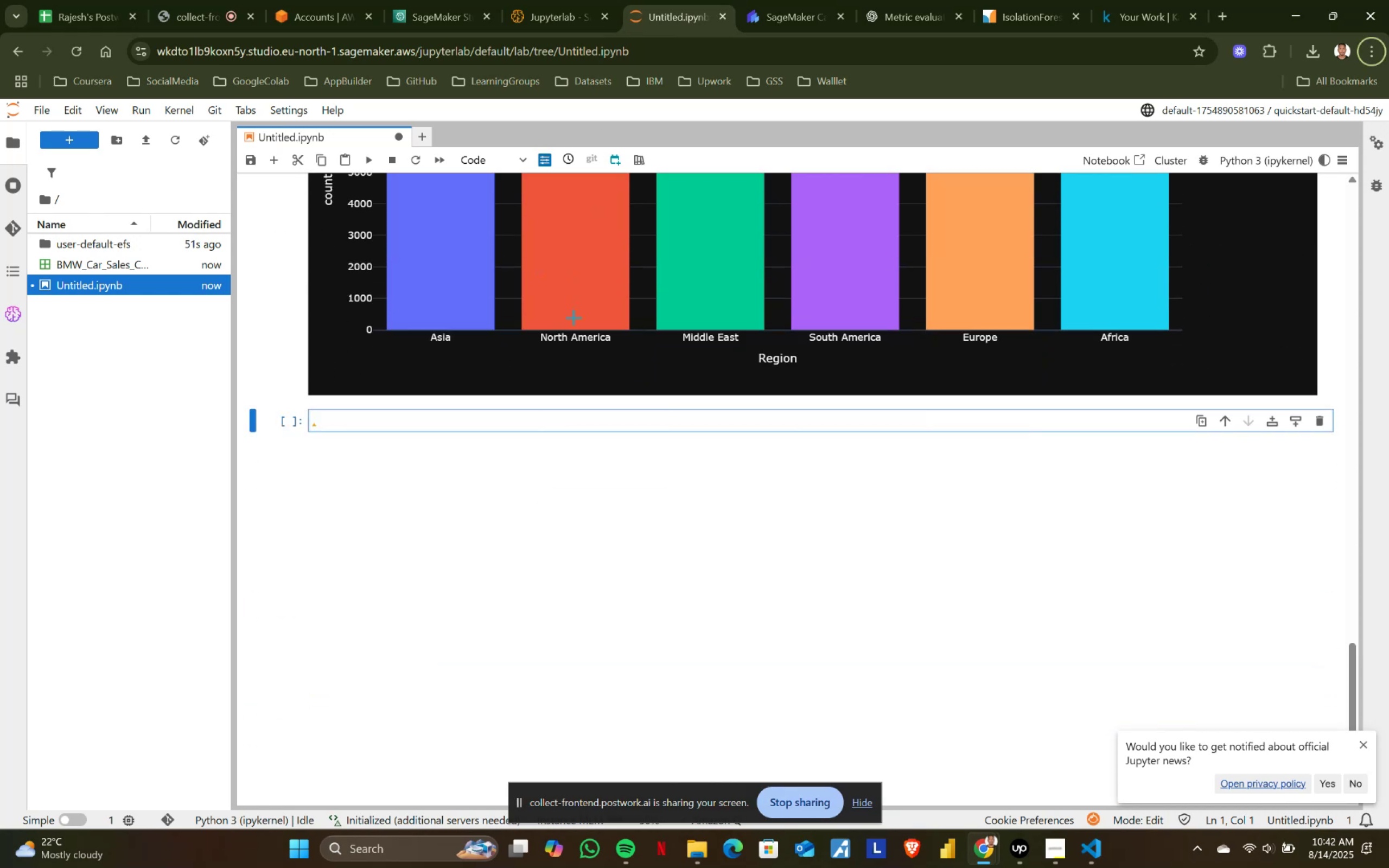 
key(Alt+Tab)
 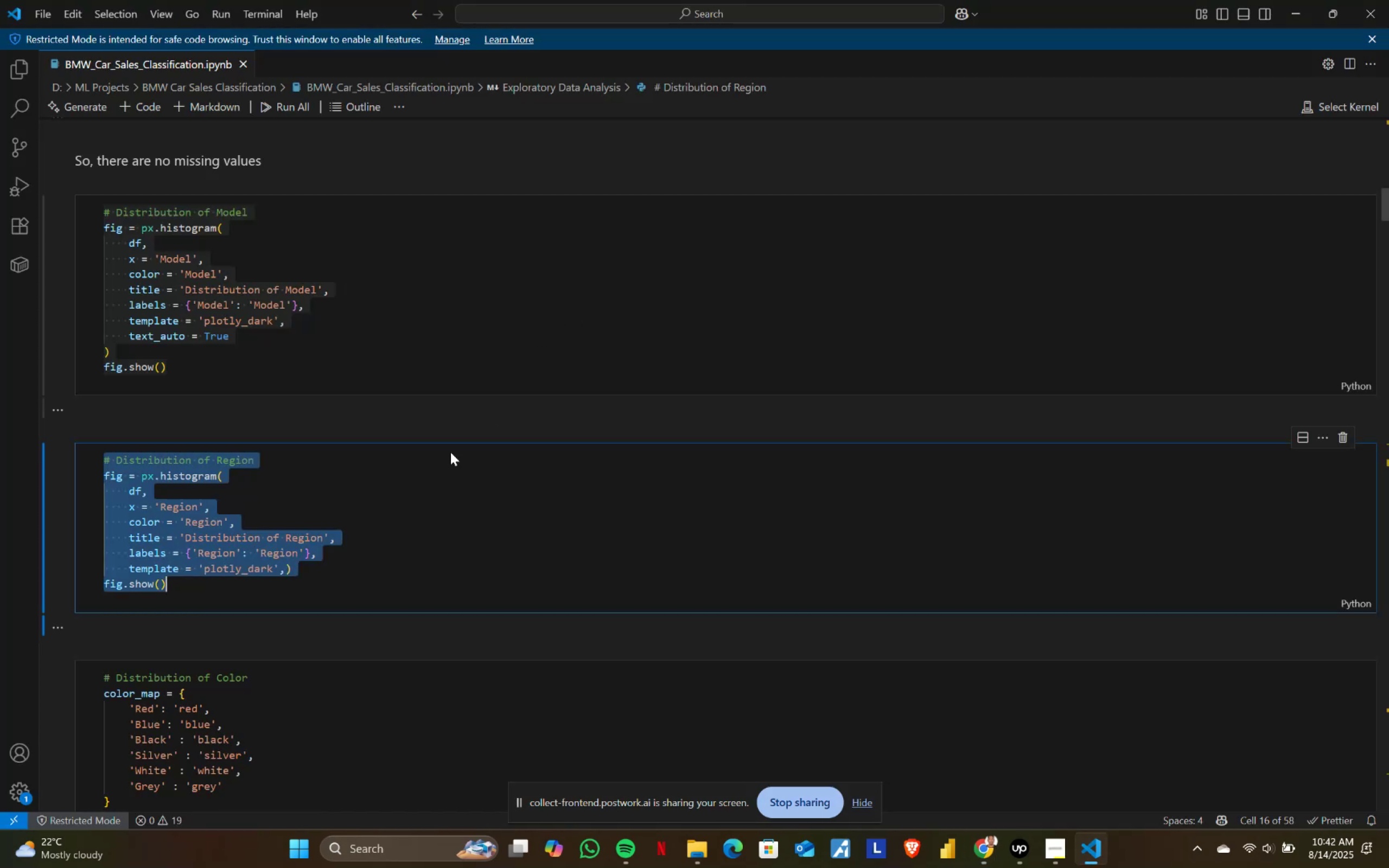 
scroll: coordinate [346, 513], scroll_direction: down, amount: 4.0
 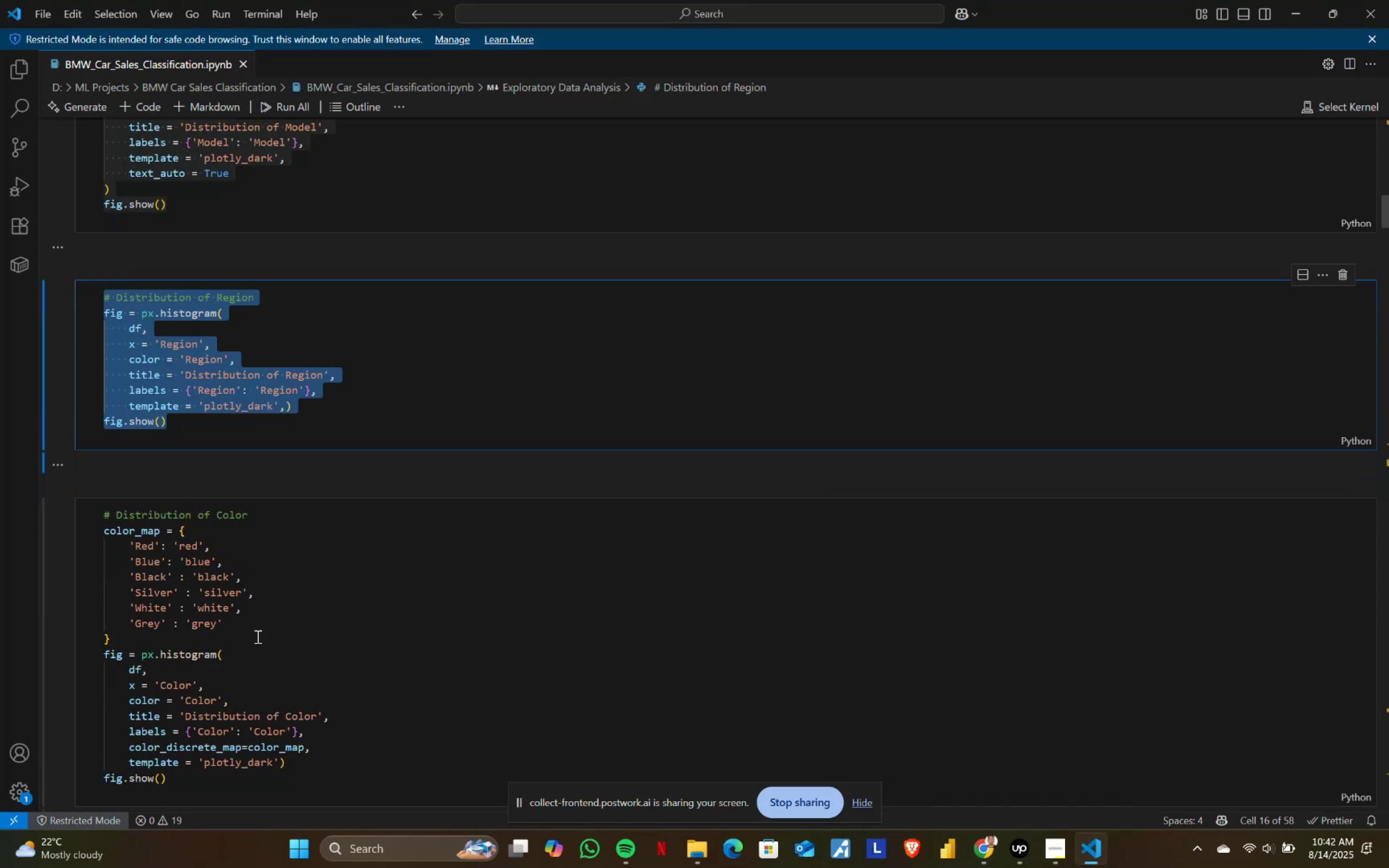 
left_click([257, 637])
 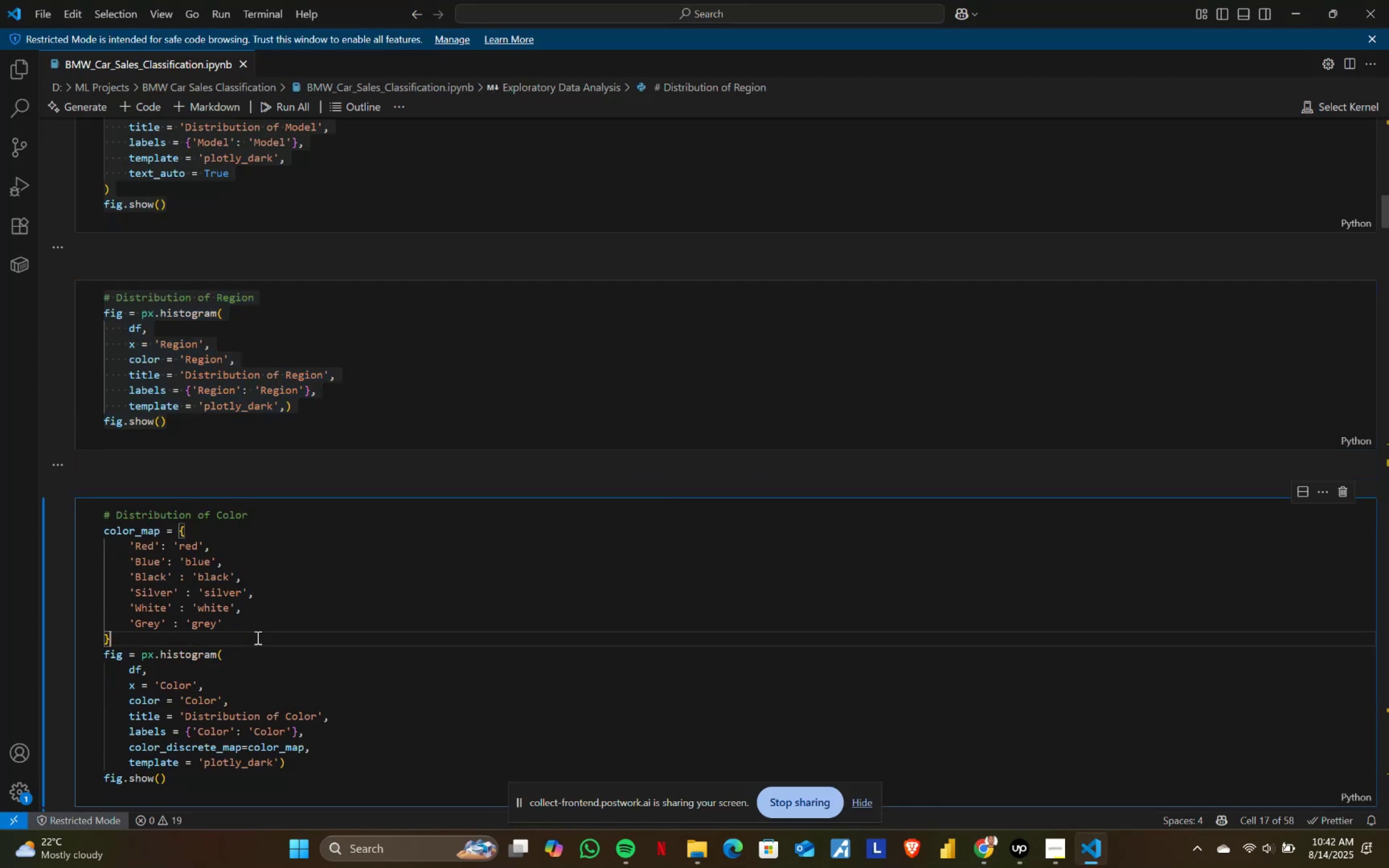 
key(Control+ControlLeft)
 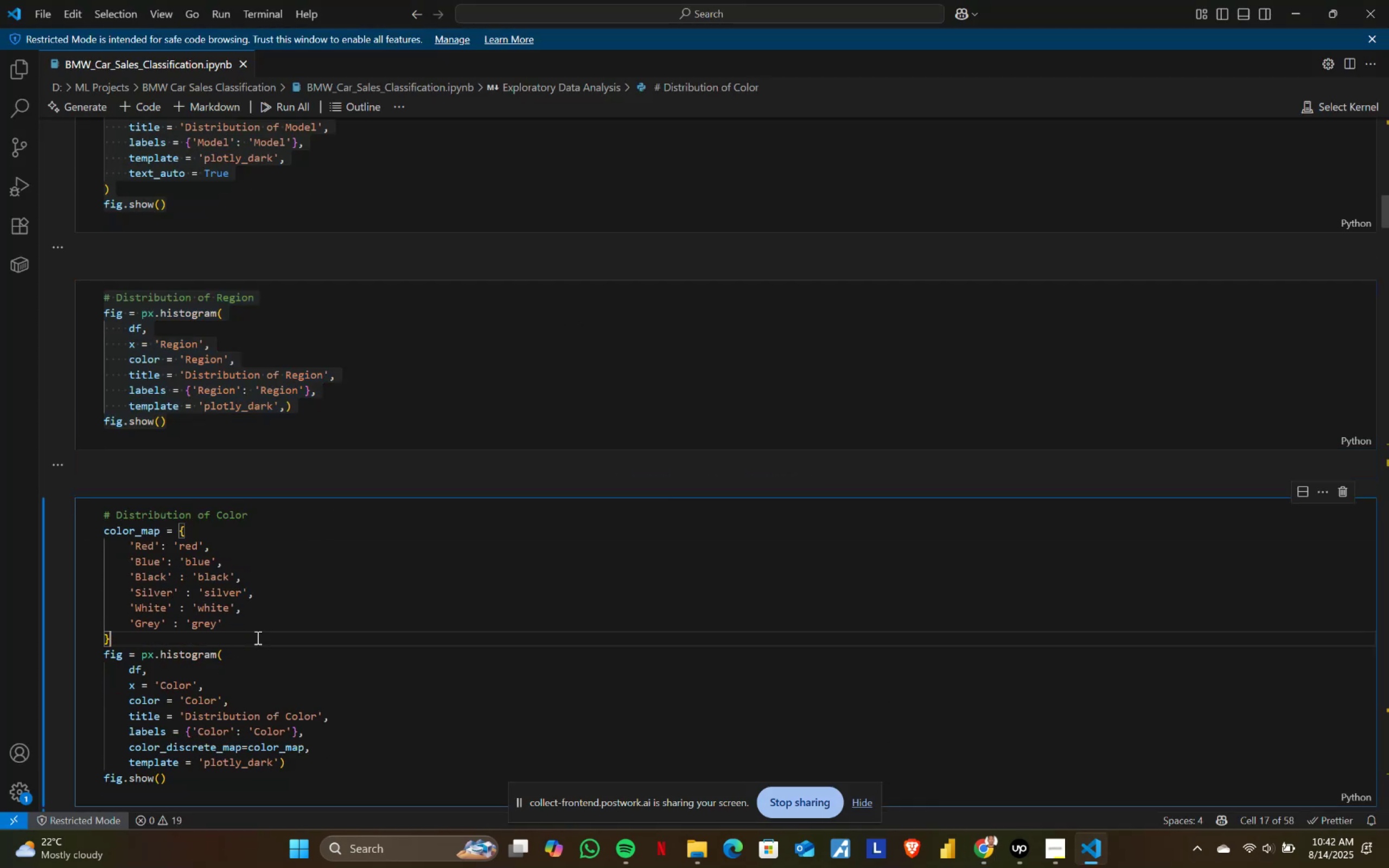 
key(Control+A)
 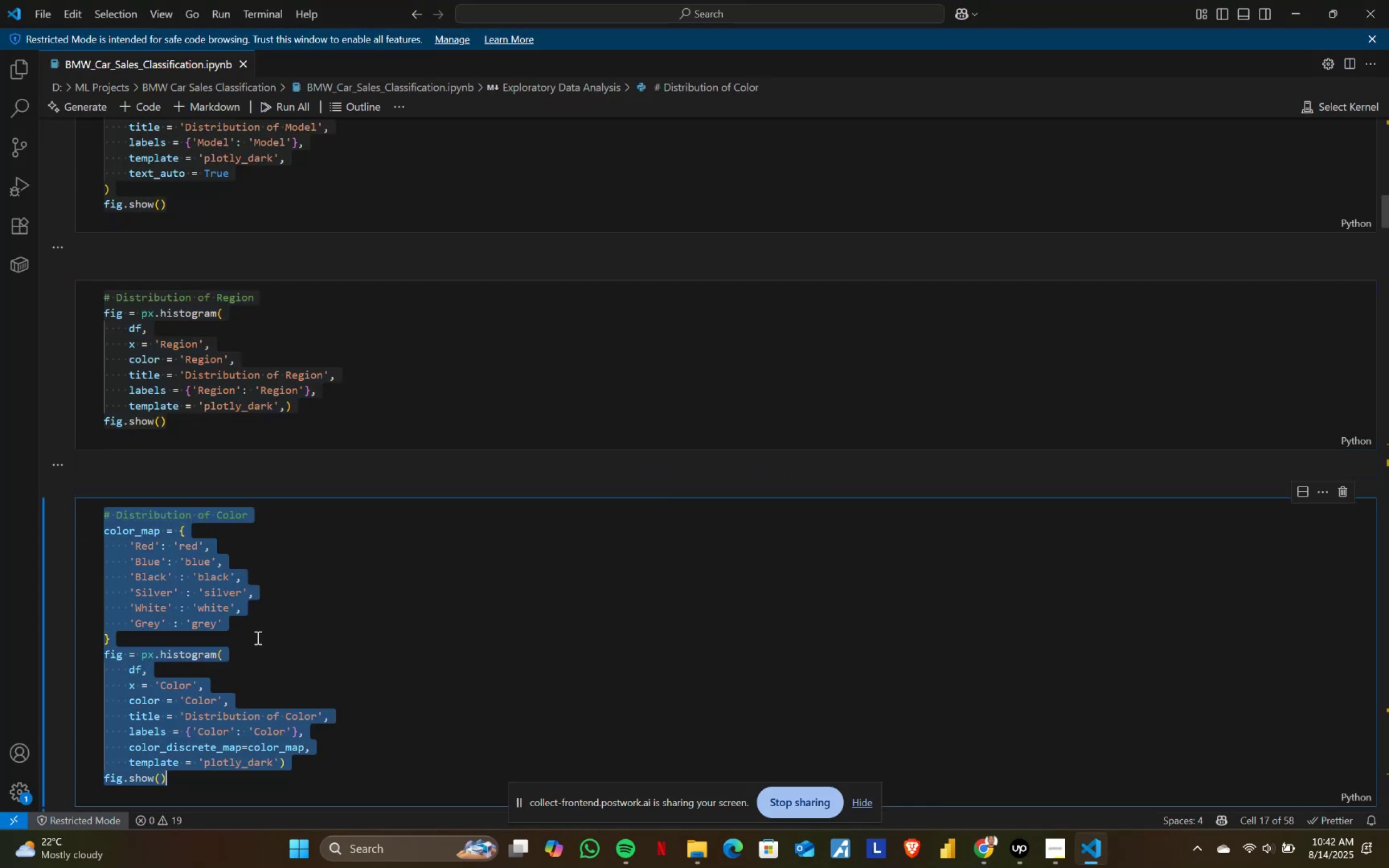 
key(Control+C)
 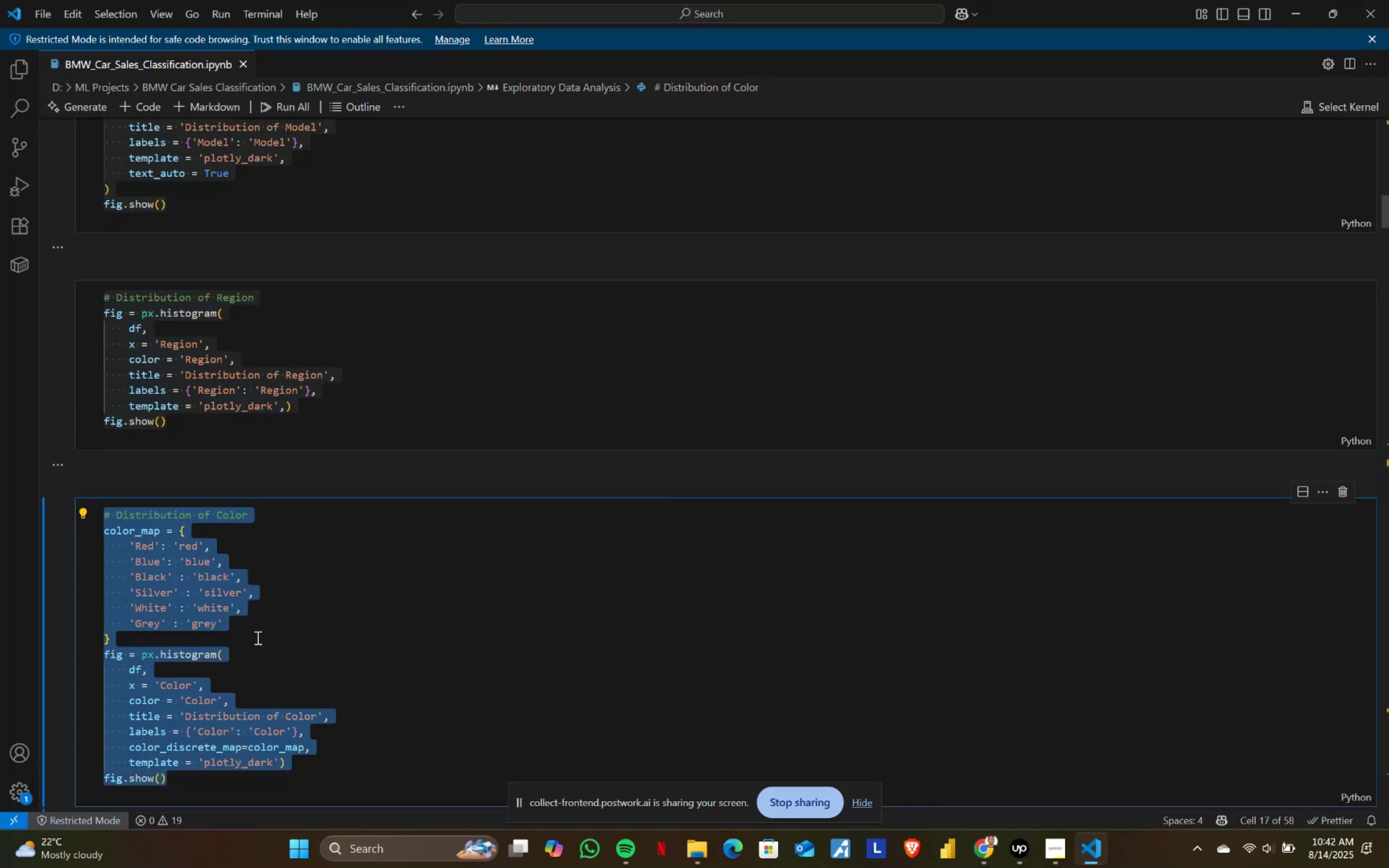 
key(Alt+AltLeft)
 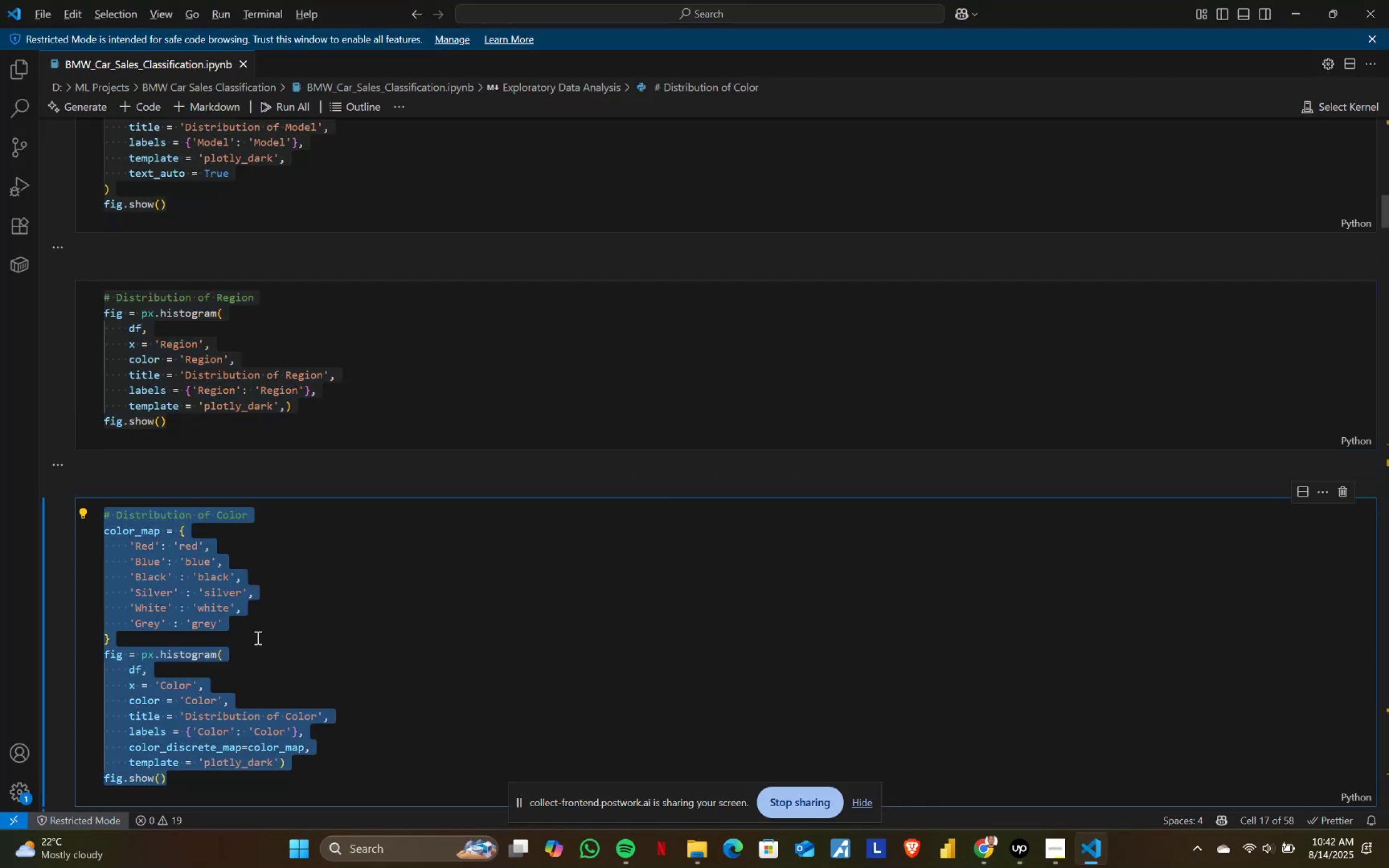 
key(Alt+Tab)
 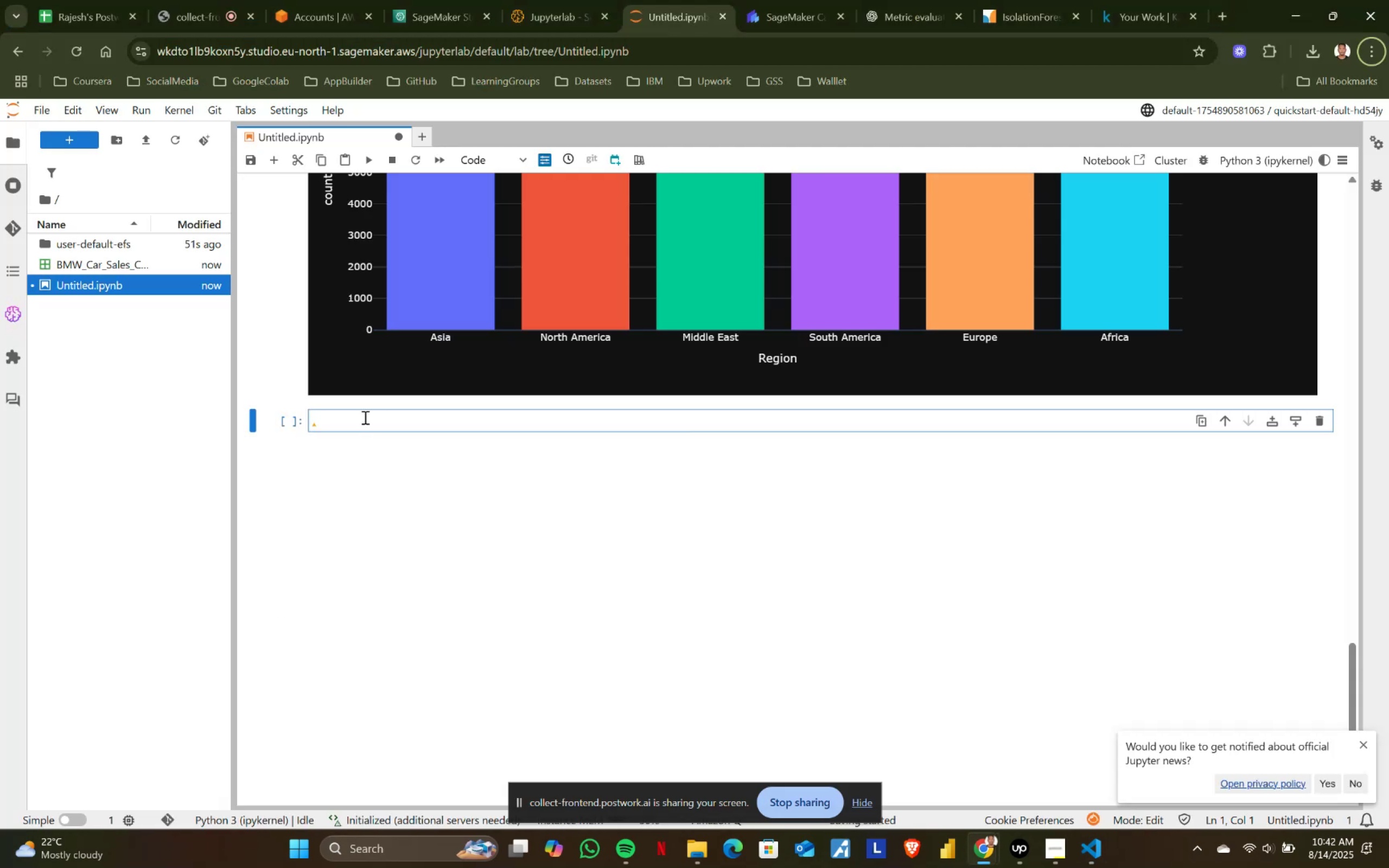 
left_click([358, 426])
 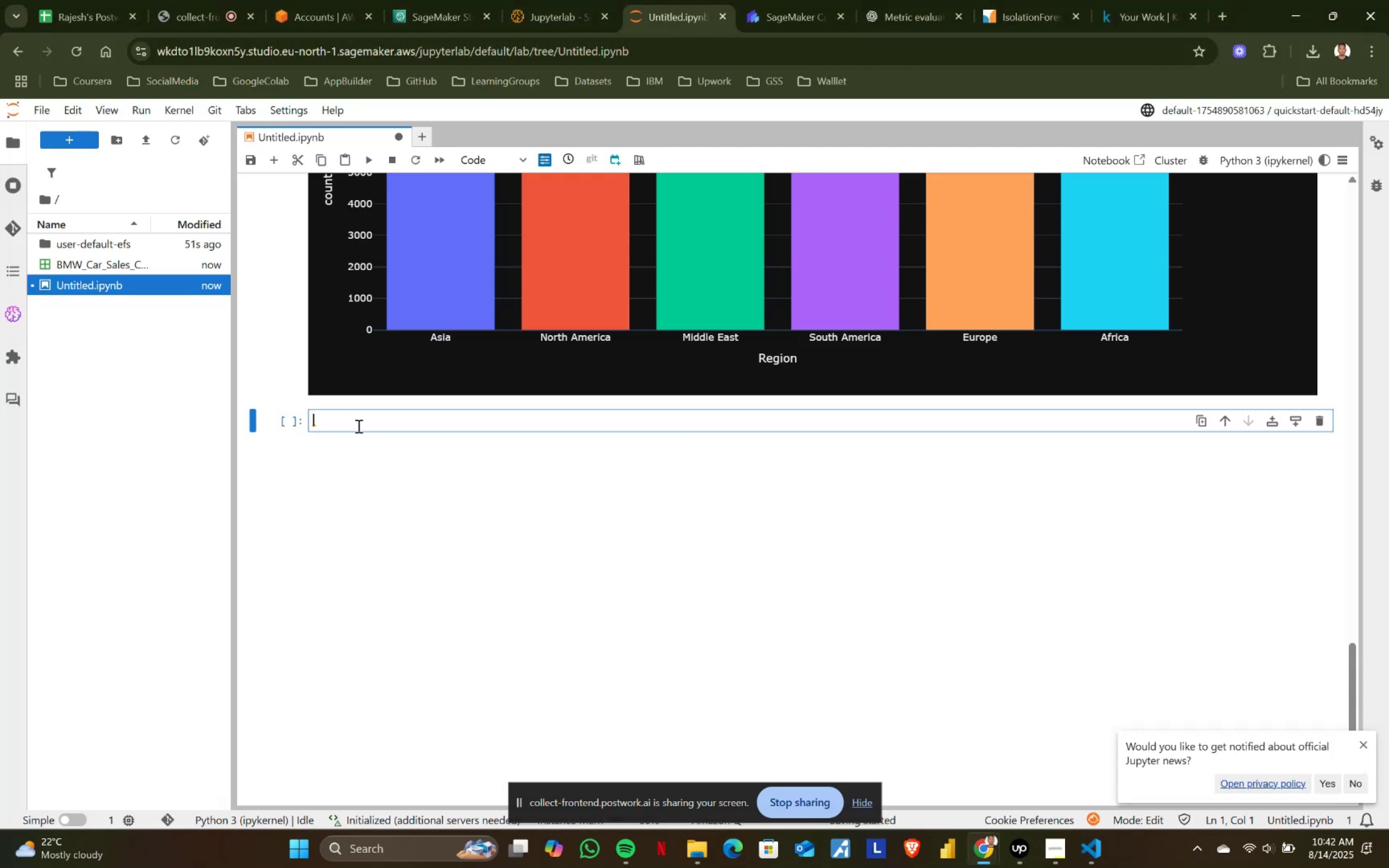 
key(Control+ControlLeft)
 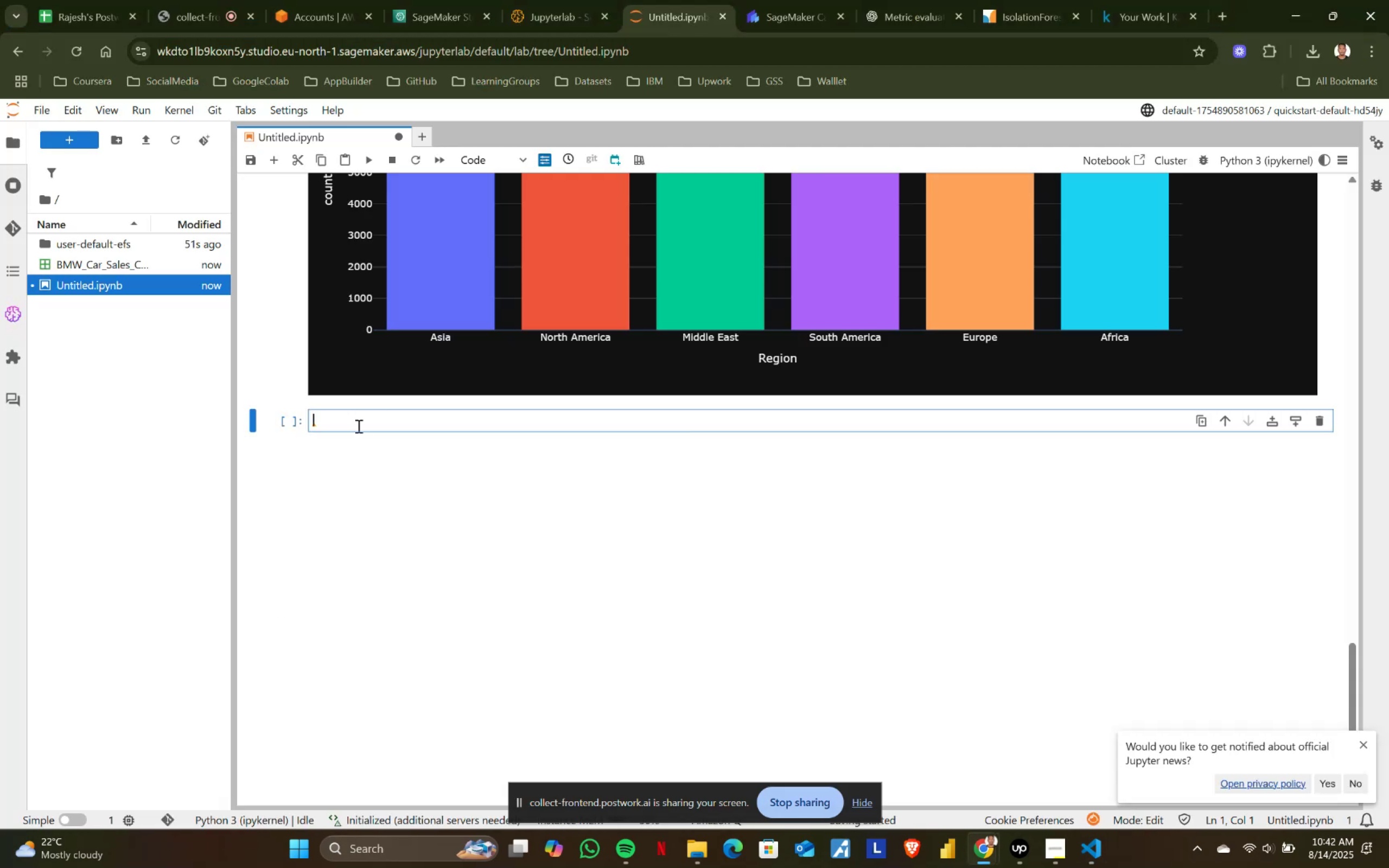 
key(Control+V)
 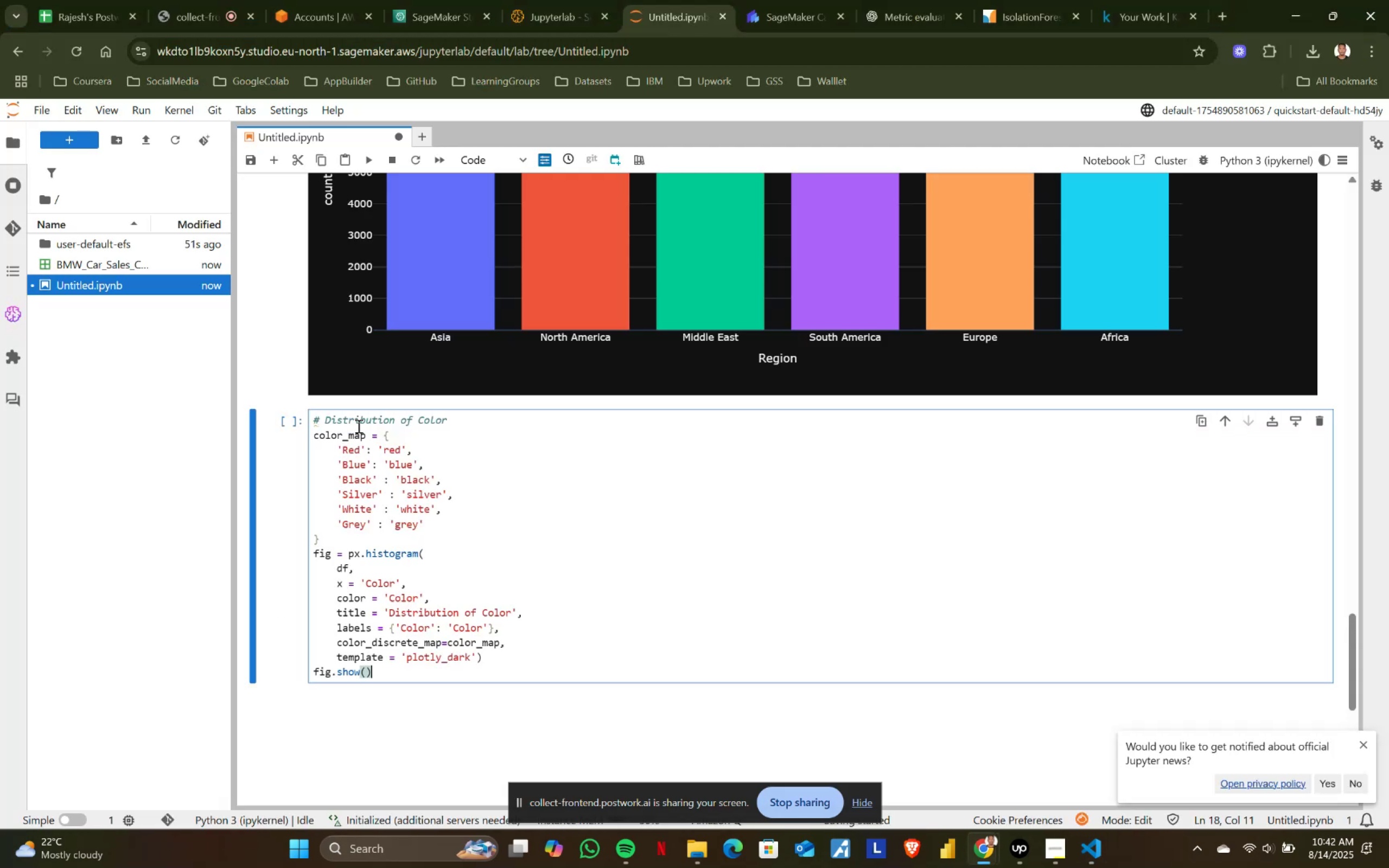 
key(Shift+ShiftRight)
 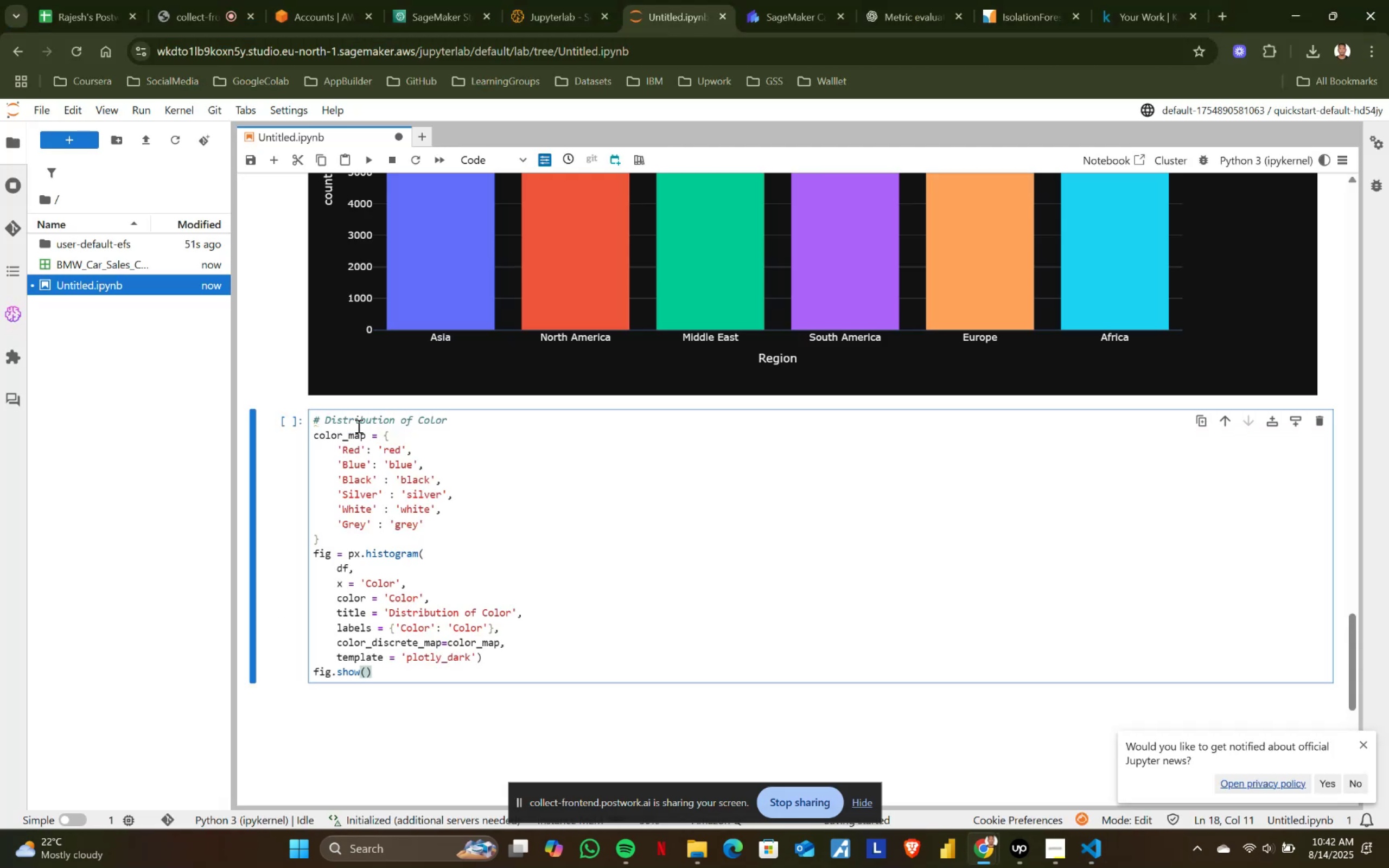 
key(Shift+Enter)
 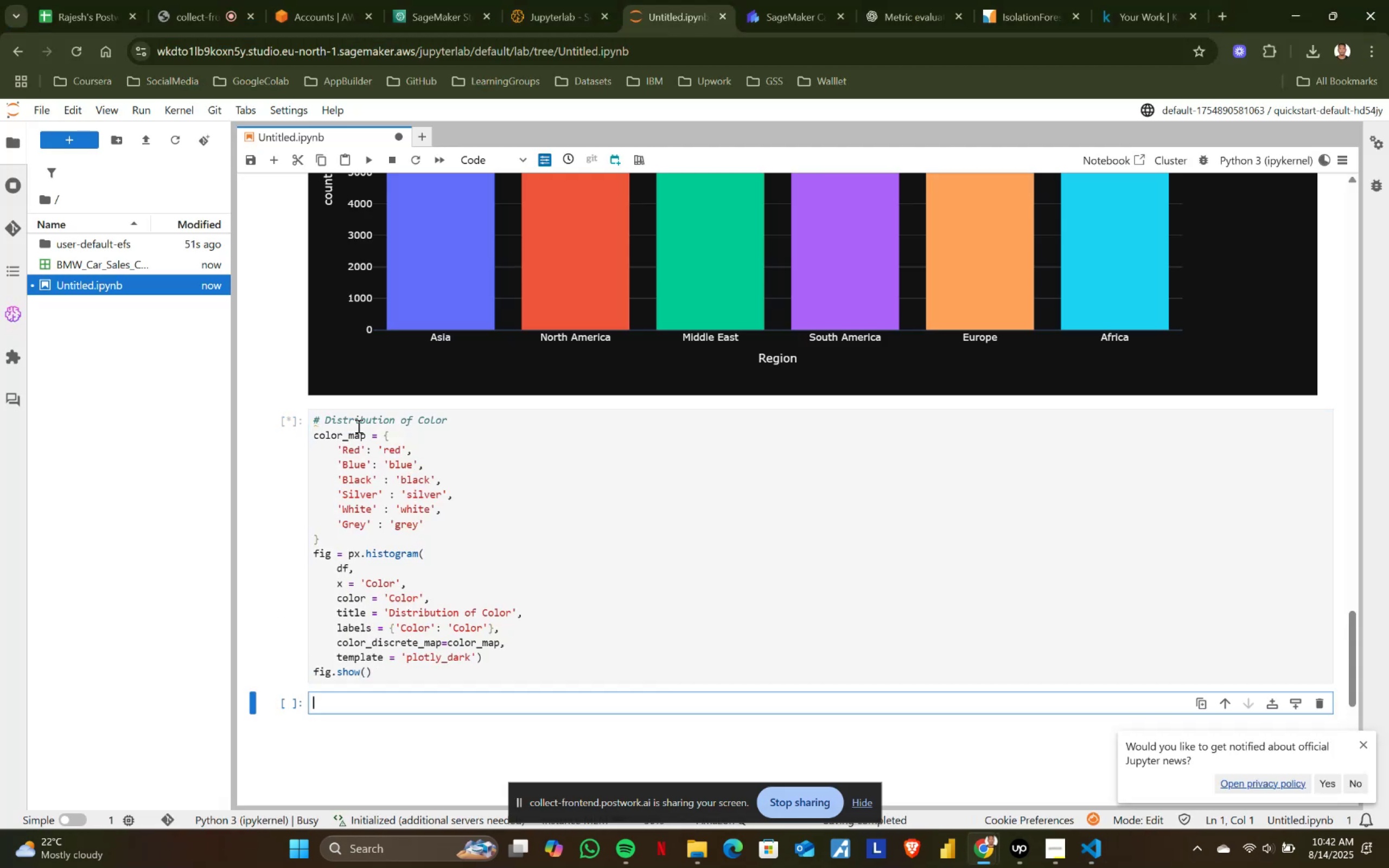 
scroll: coordinate [394, 425], scroll_direction: down, amount: 1.0
 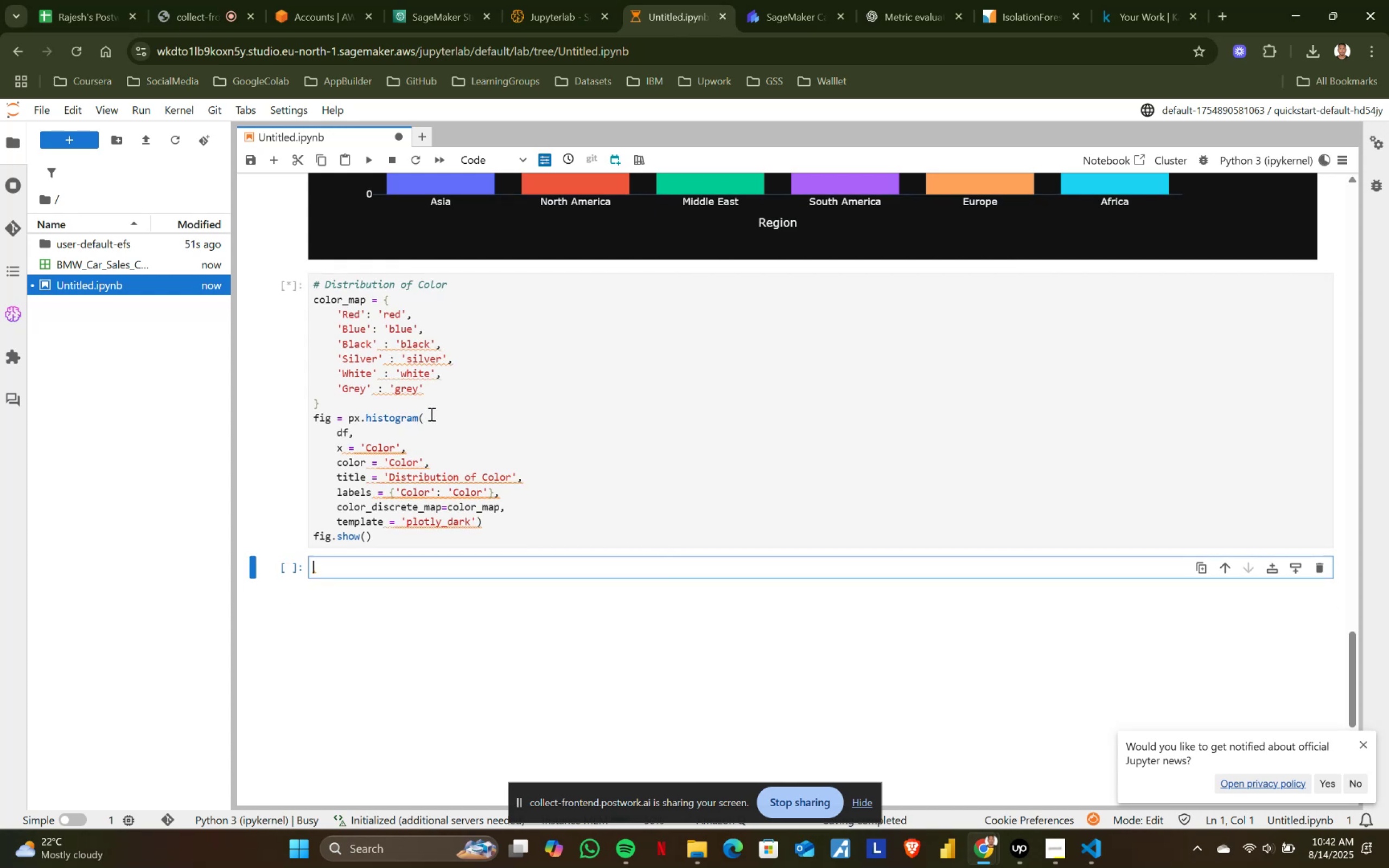 
scroll: coordinate [380, 416], scroll_direction: up, amount: 2.0
 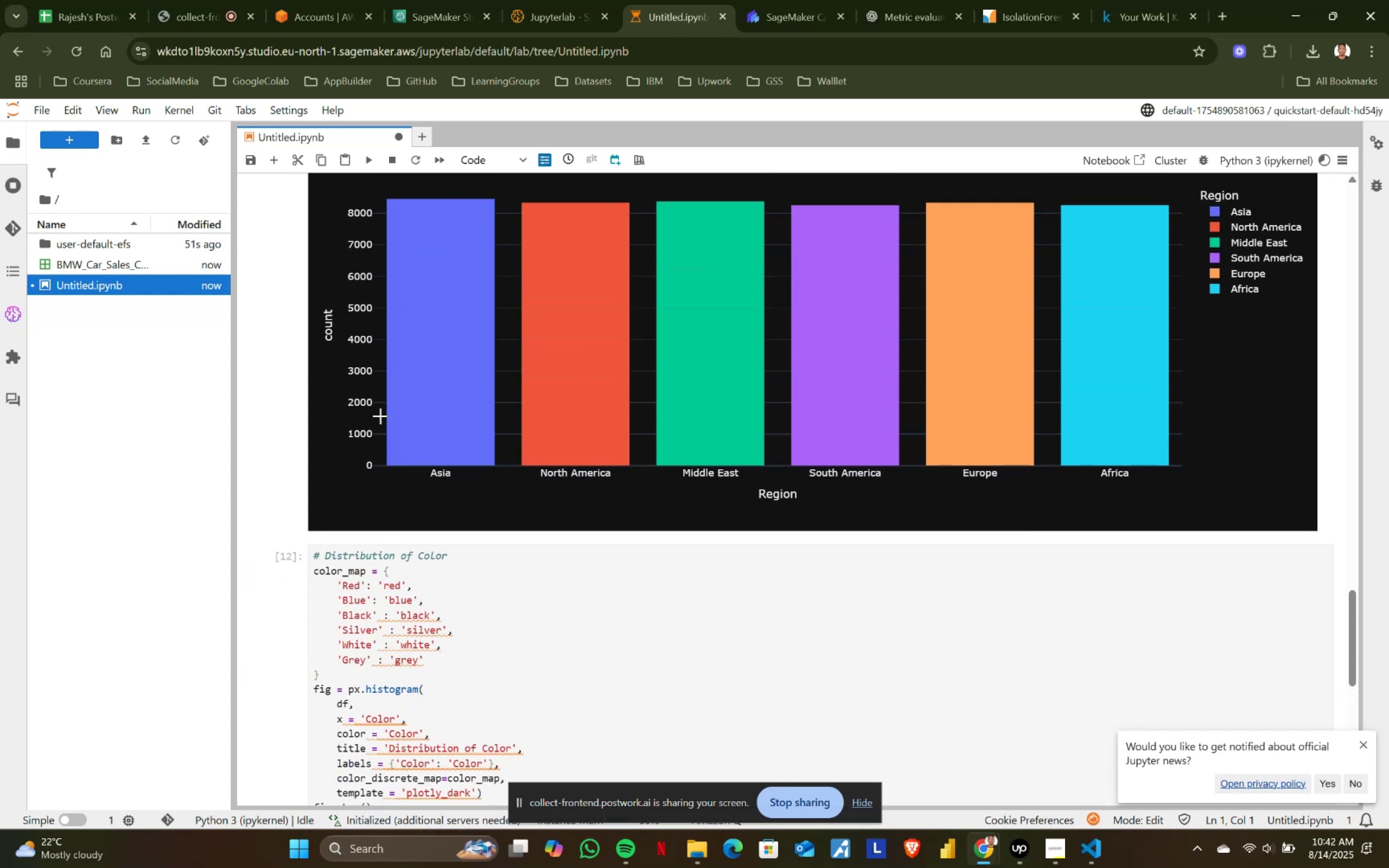 
scroll: coordinate [485, 414], scroll_direction: down, amount: 5.0
 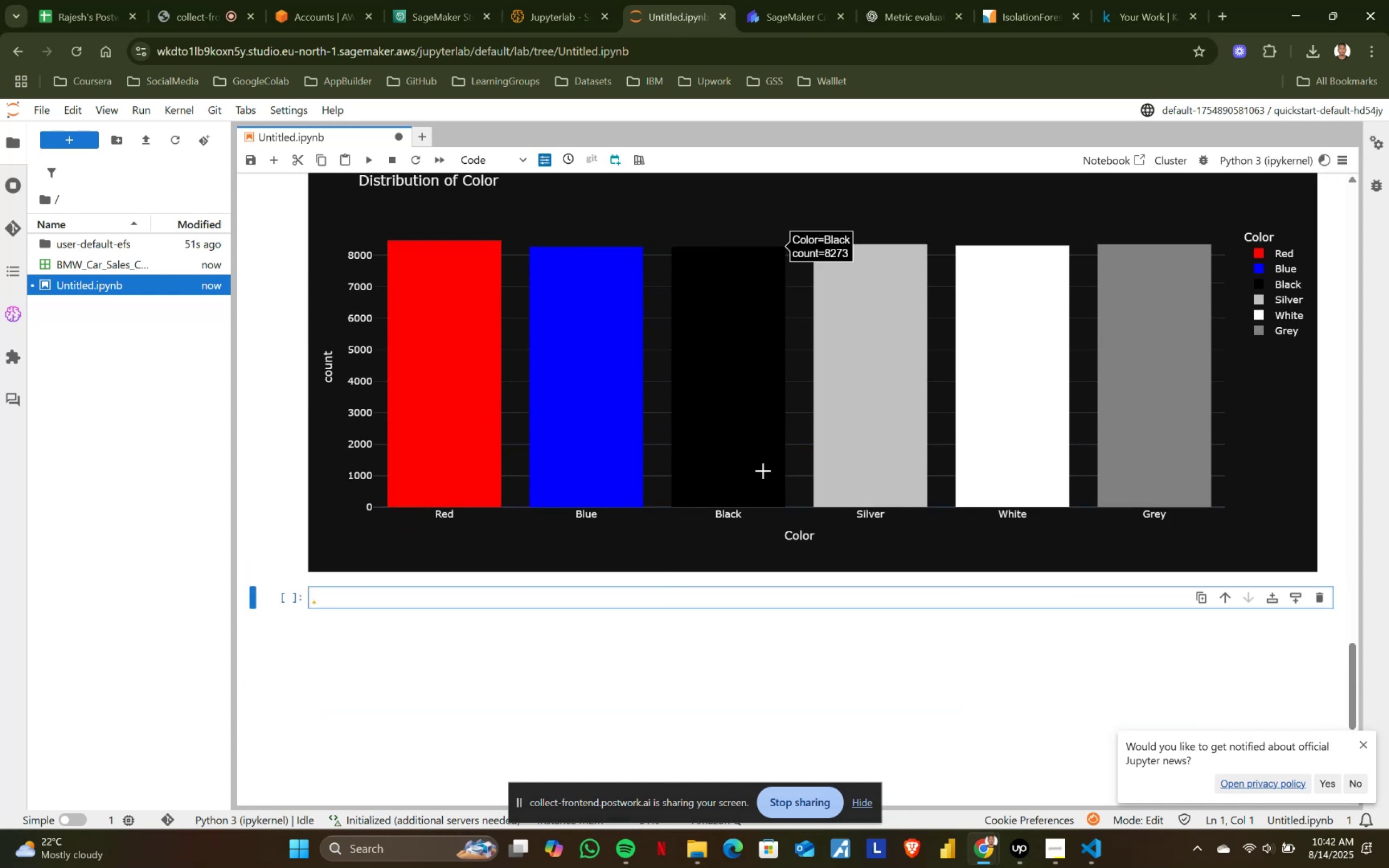 
scroll: coordinate [470, 413], scroll_direction: up, amount: 1.0
 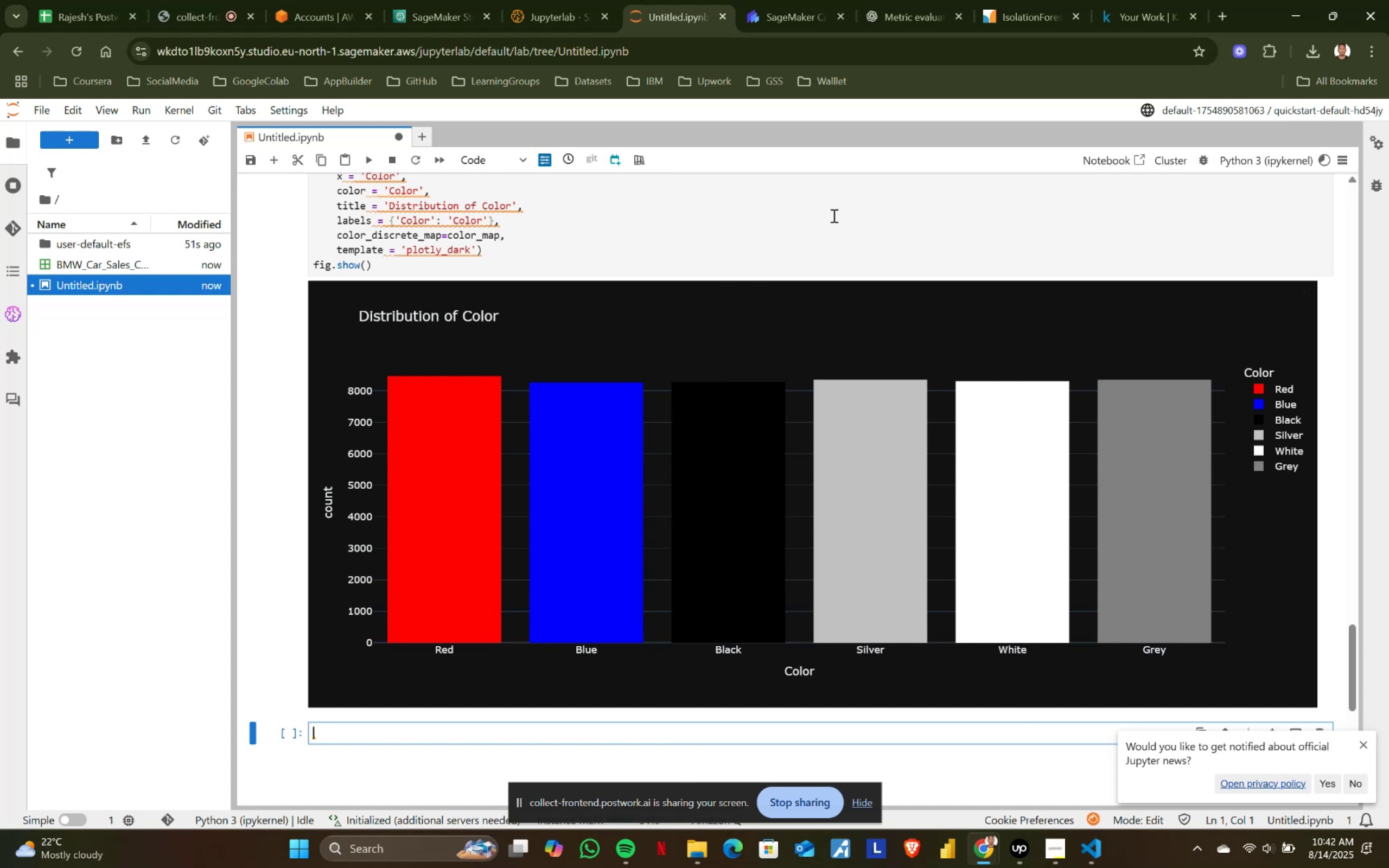 
wait(5.76)
 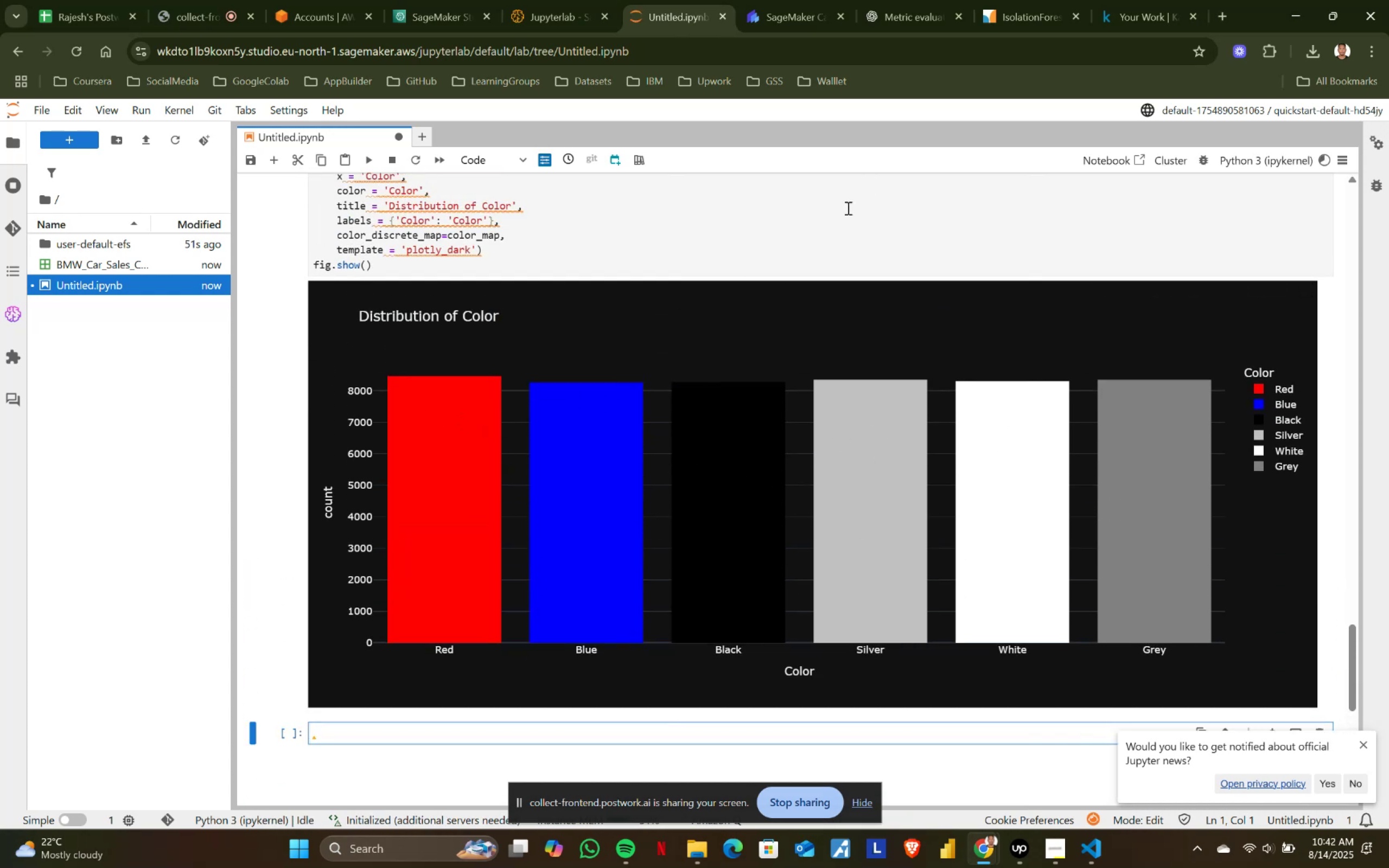 
scroll: coordinate [833, 215], scroll_direction: up, amount: 1.0
 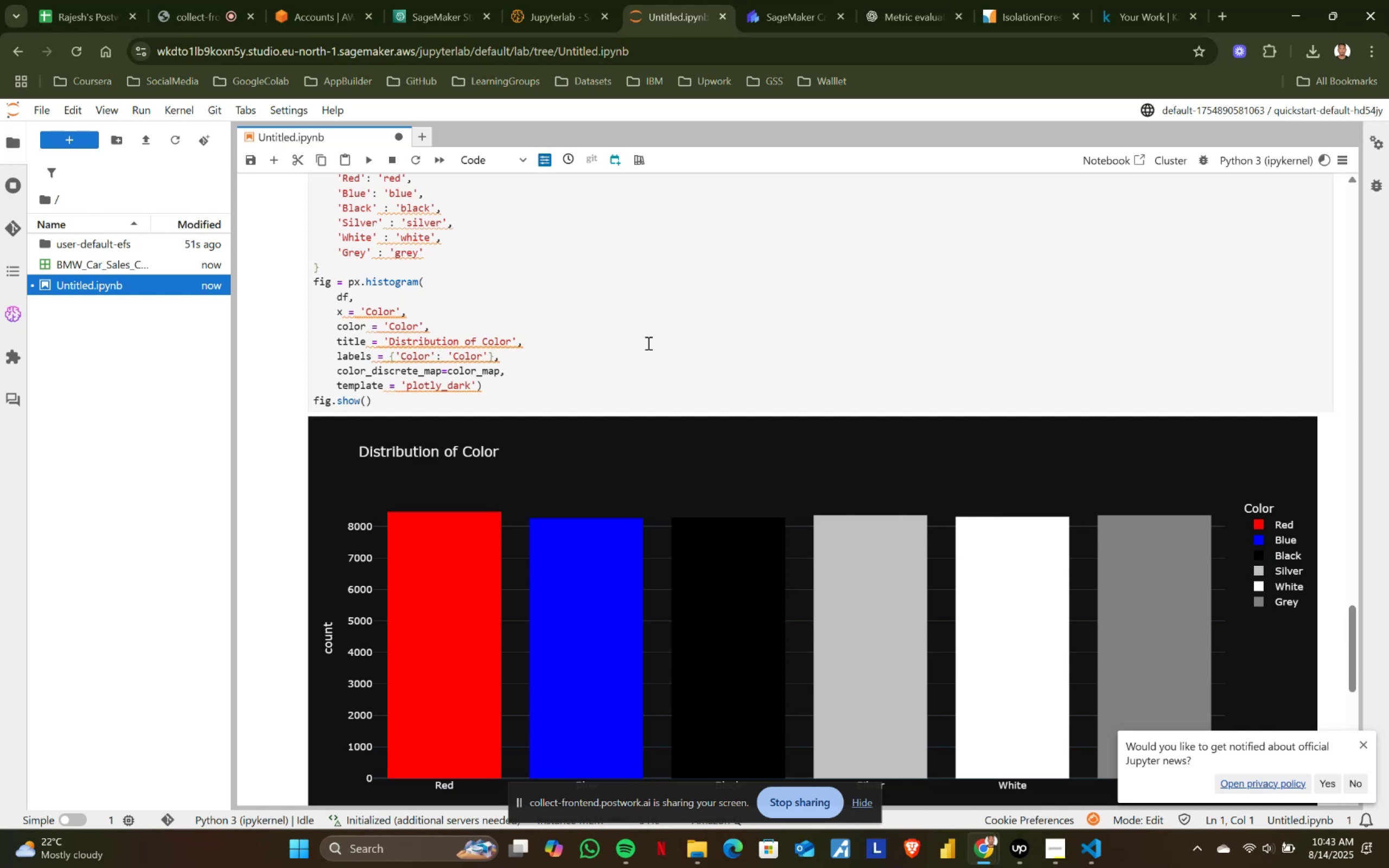 
wait(25.08)
 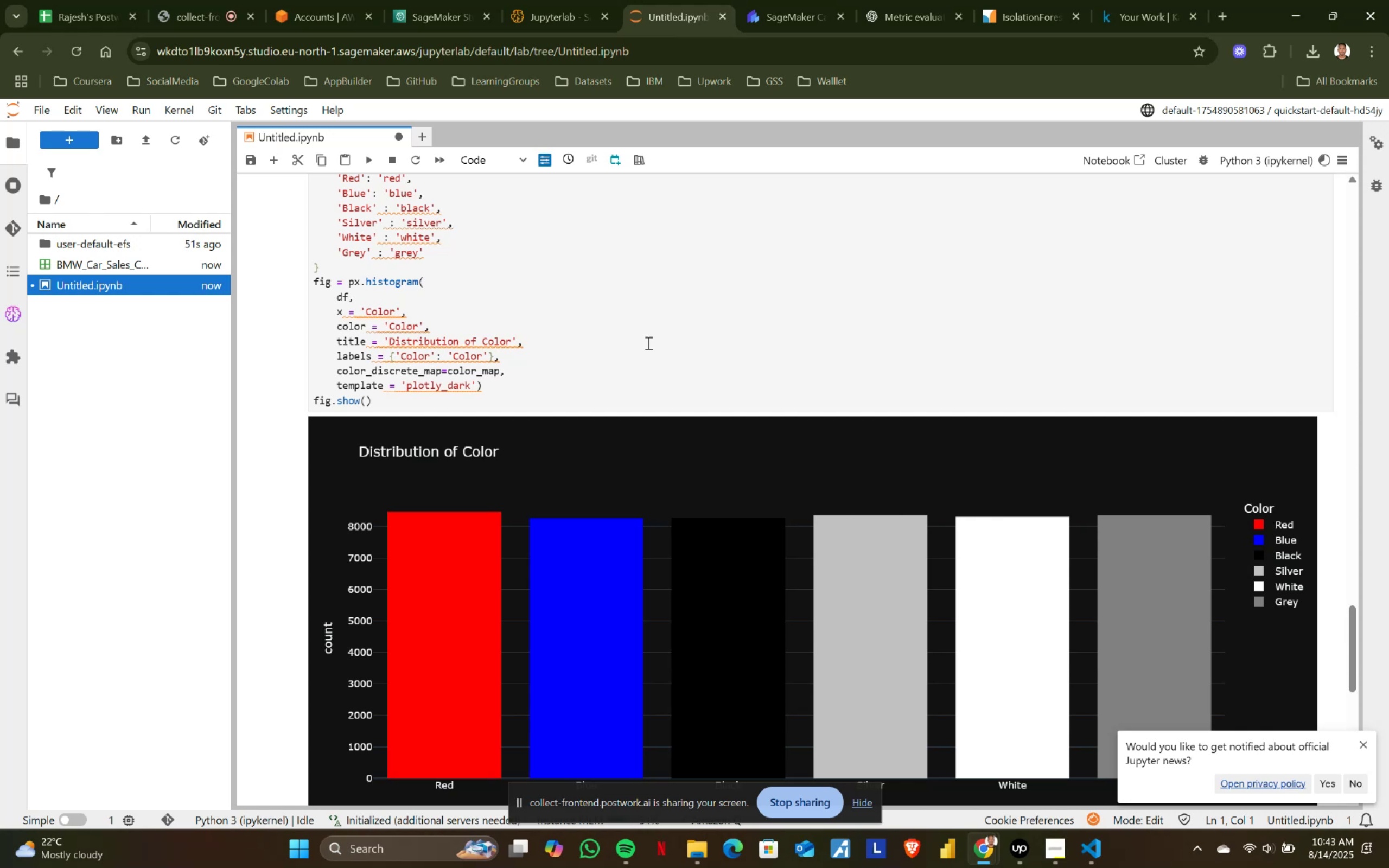 
scroll: coordinate [531, 385], scroll_direction: down, amount: 4.0
 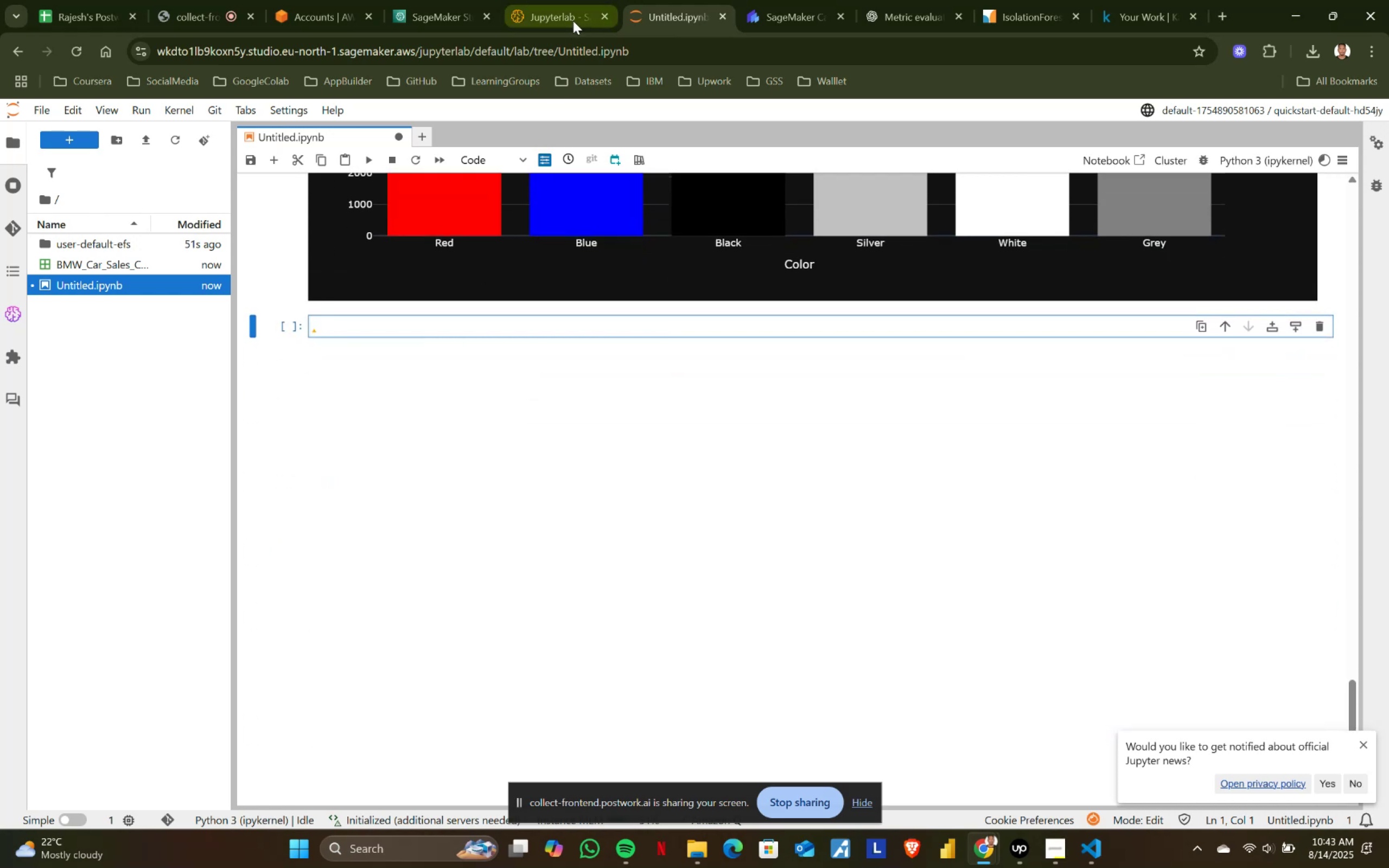 
key(Alt+AltLeft)
 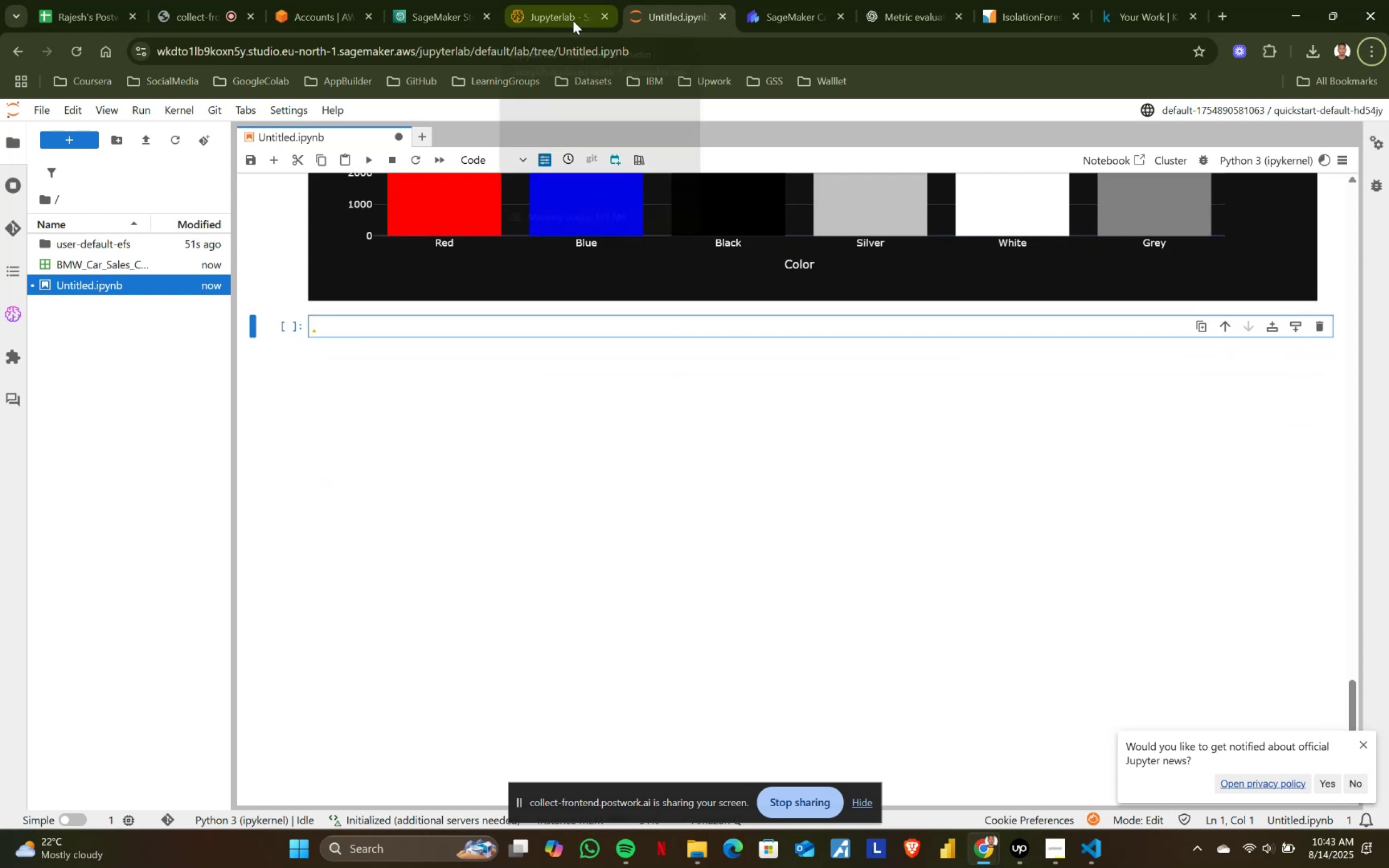 
key(Alt+AltLeft)
 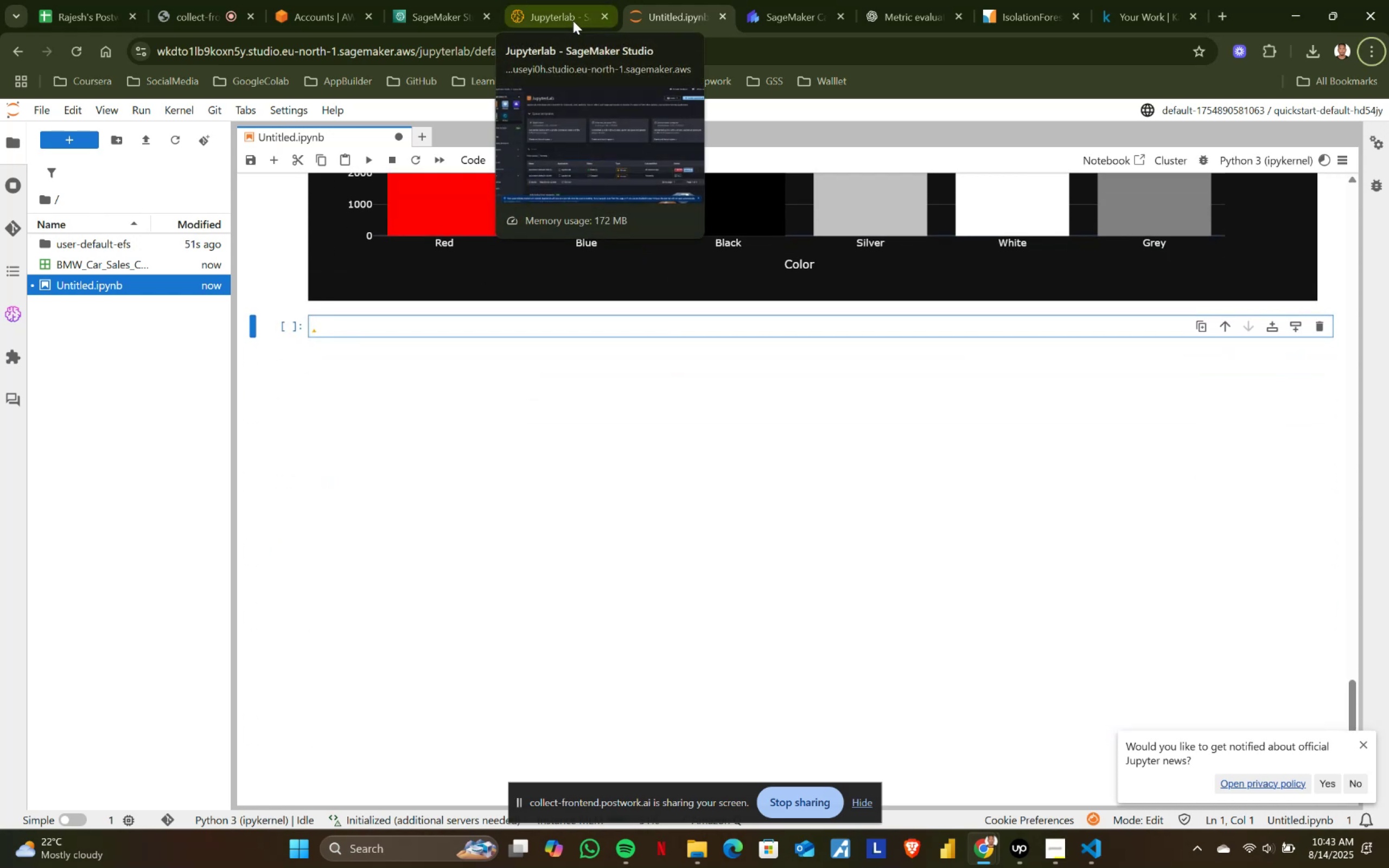 
key(Alt+Tab)
 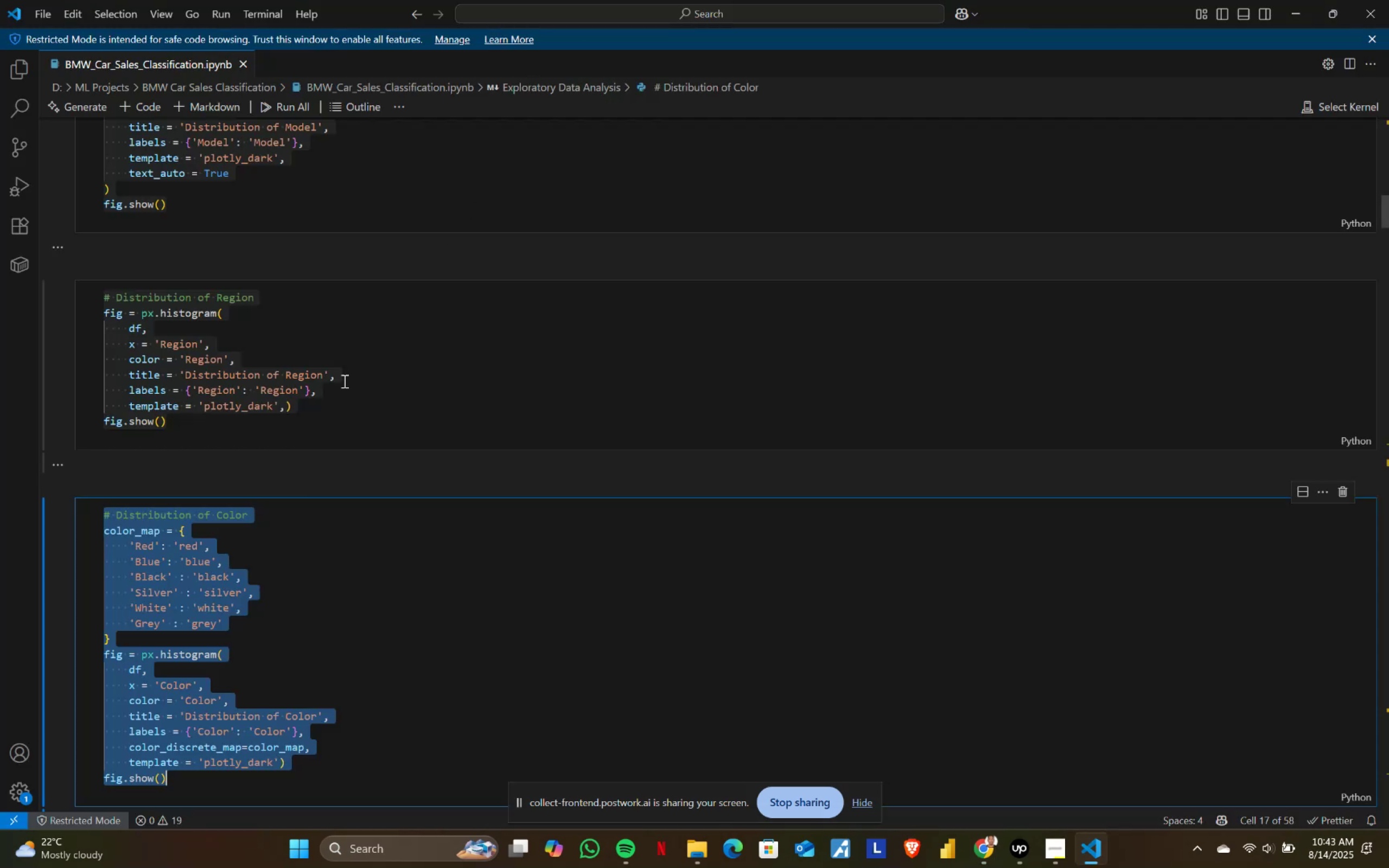 
scroll: coordinate [270, 494], scroll_direction: down, amount: 8.0
 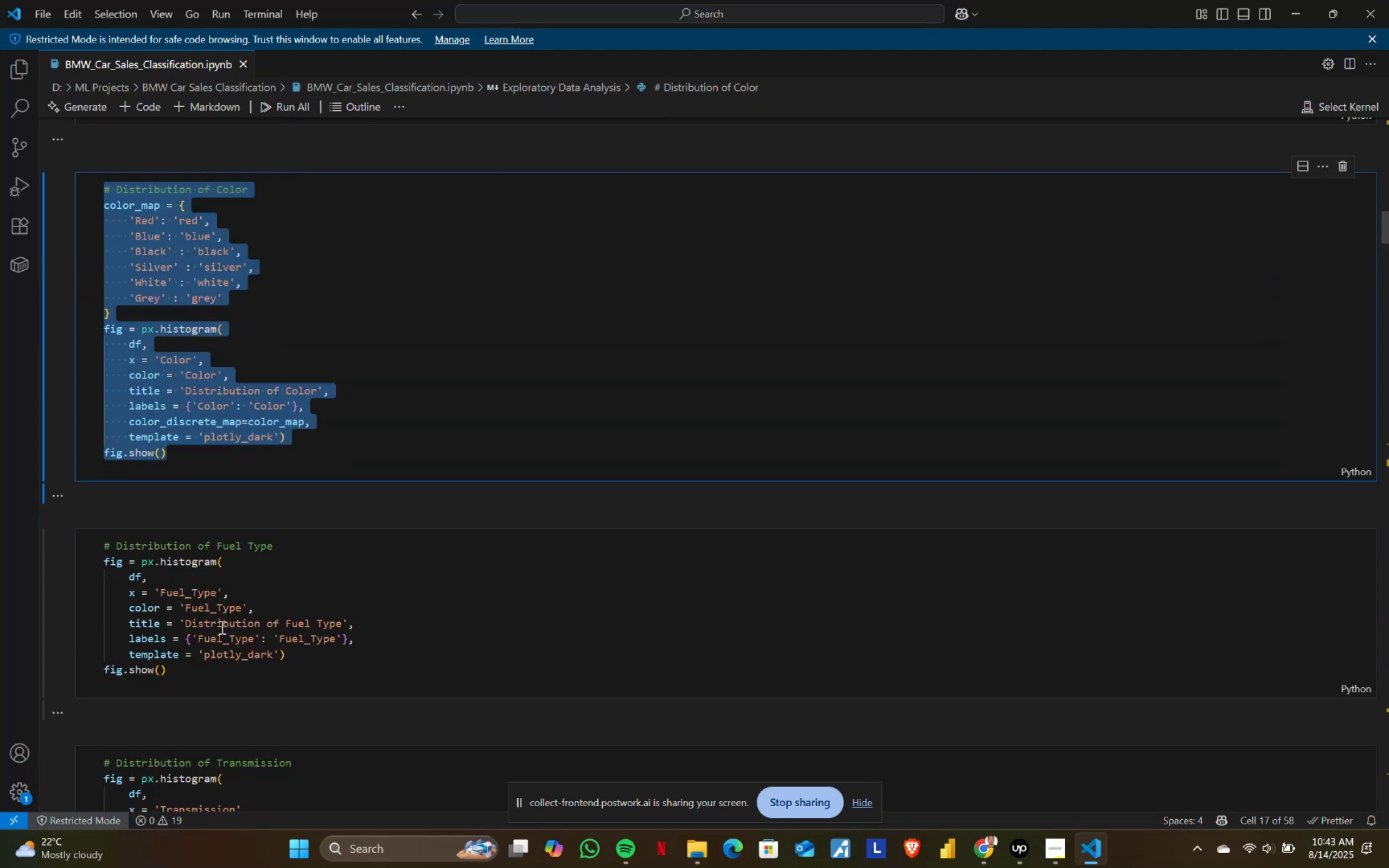 
left_click([213, 648])
 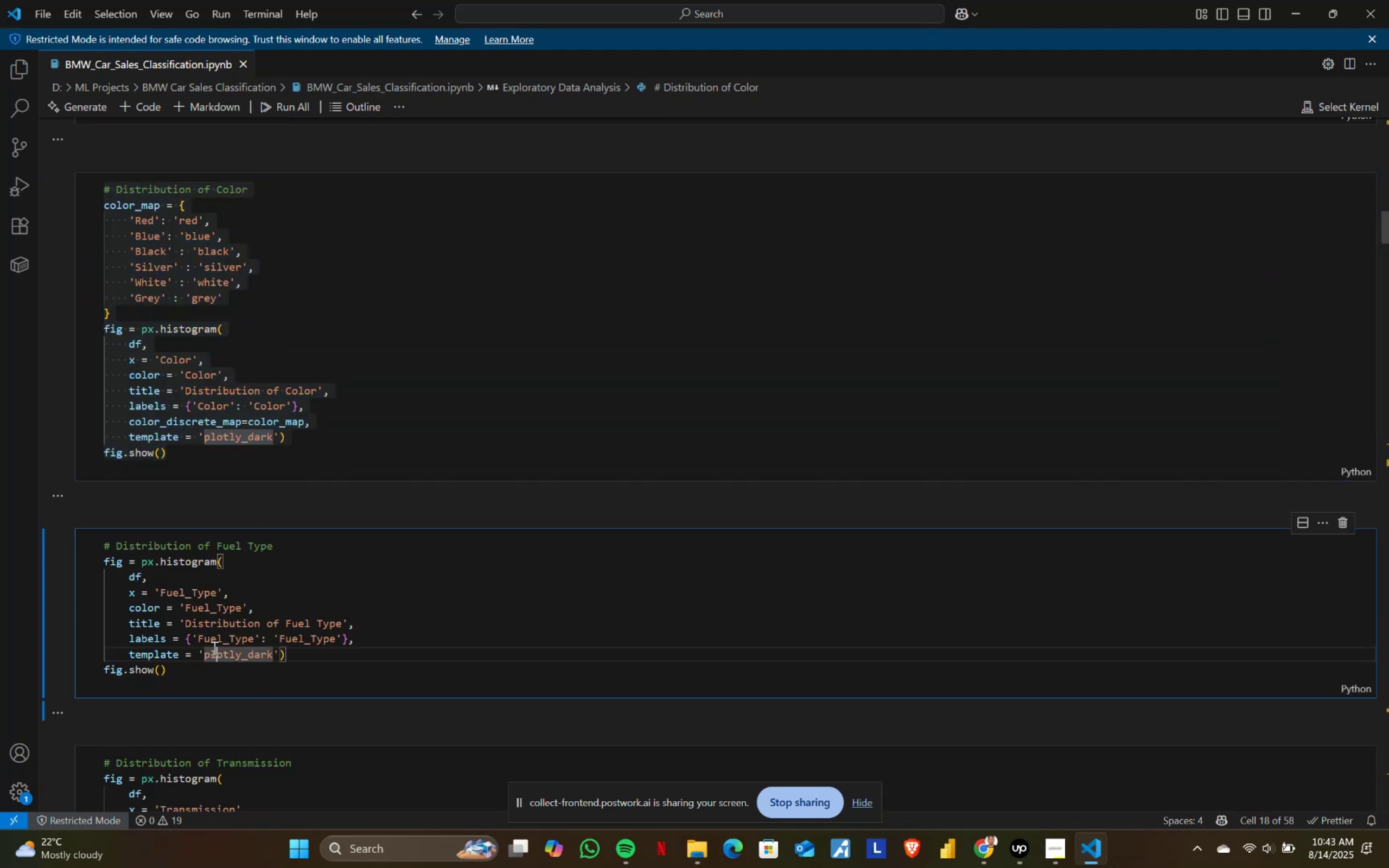 
key(Control+ControlLeft)
 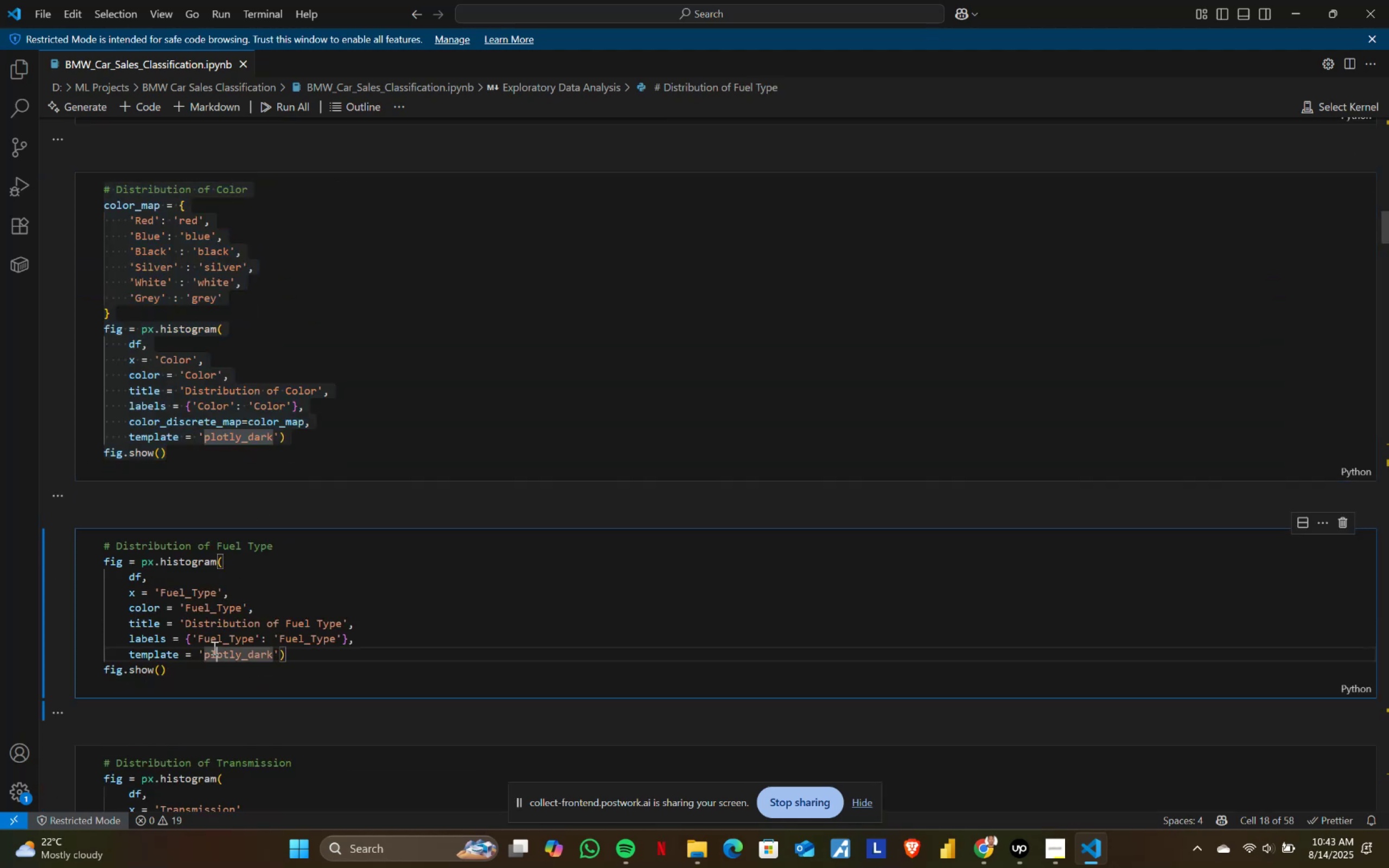 
key(Control+A)
 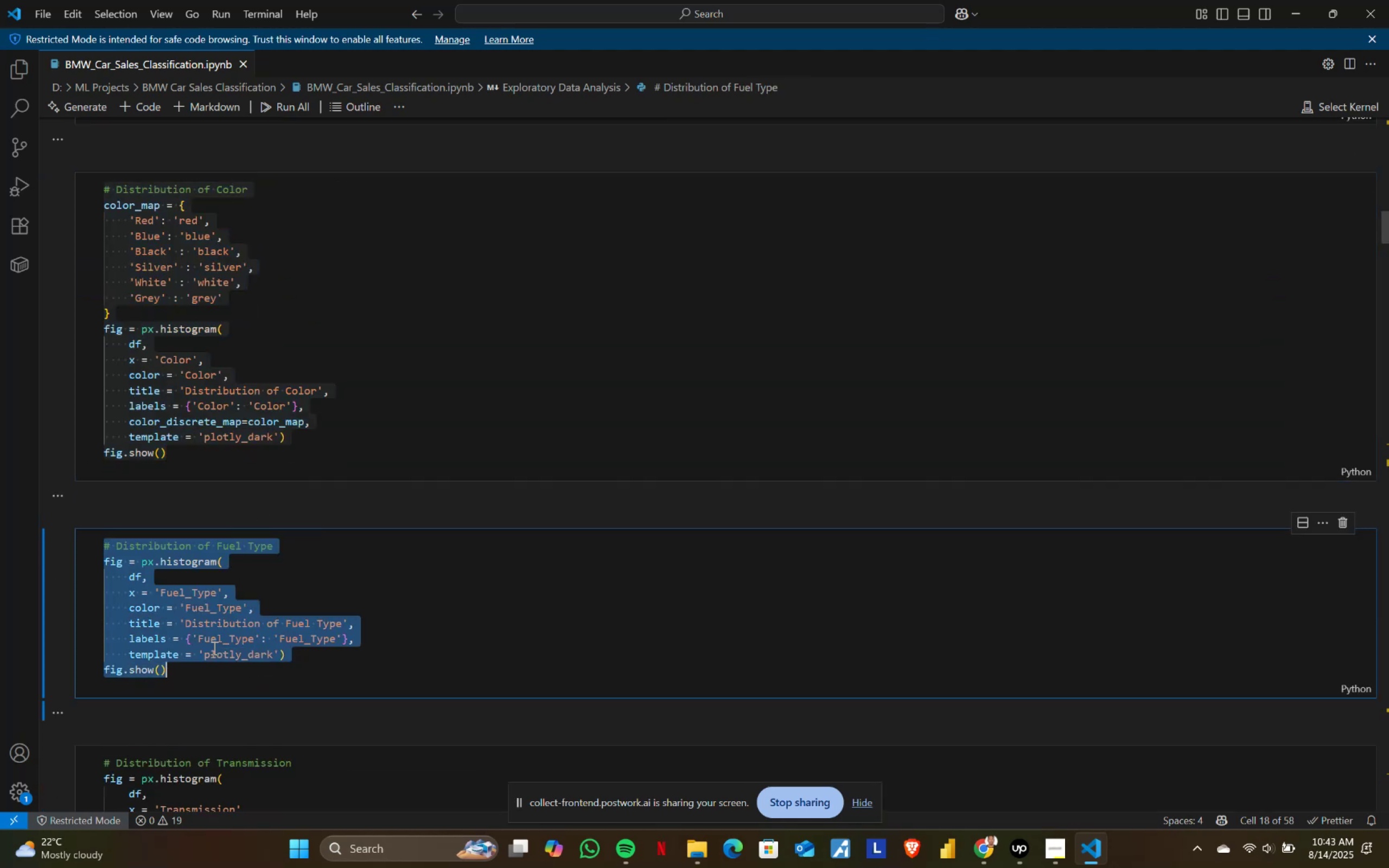 
key(Control+ControlLeft)
 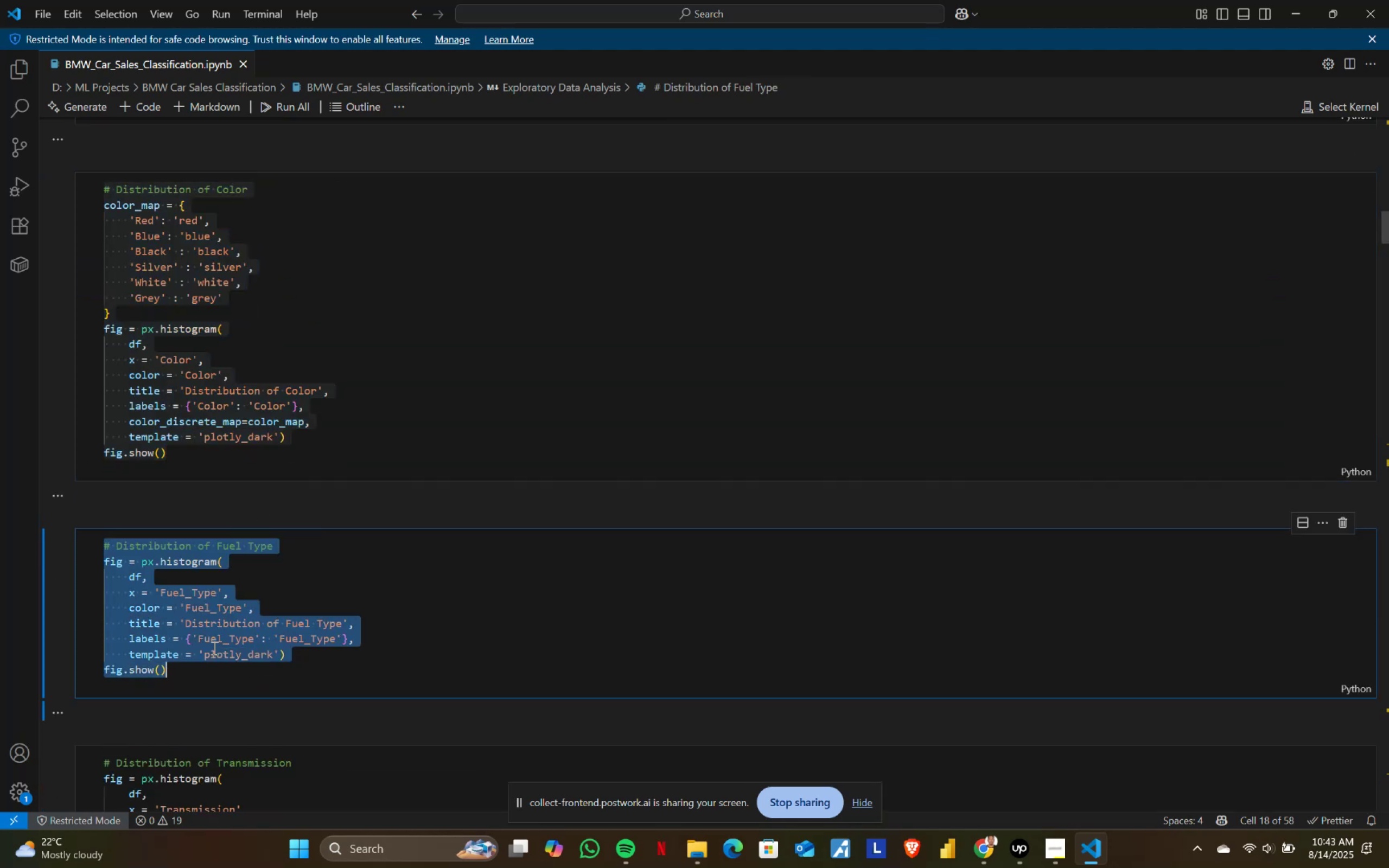 
key(Control+C)
 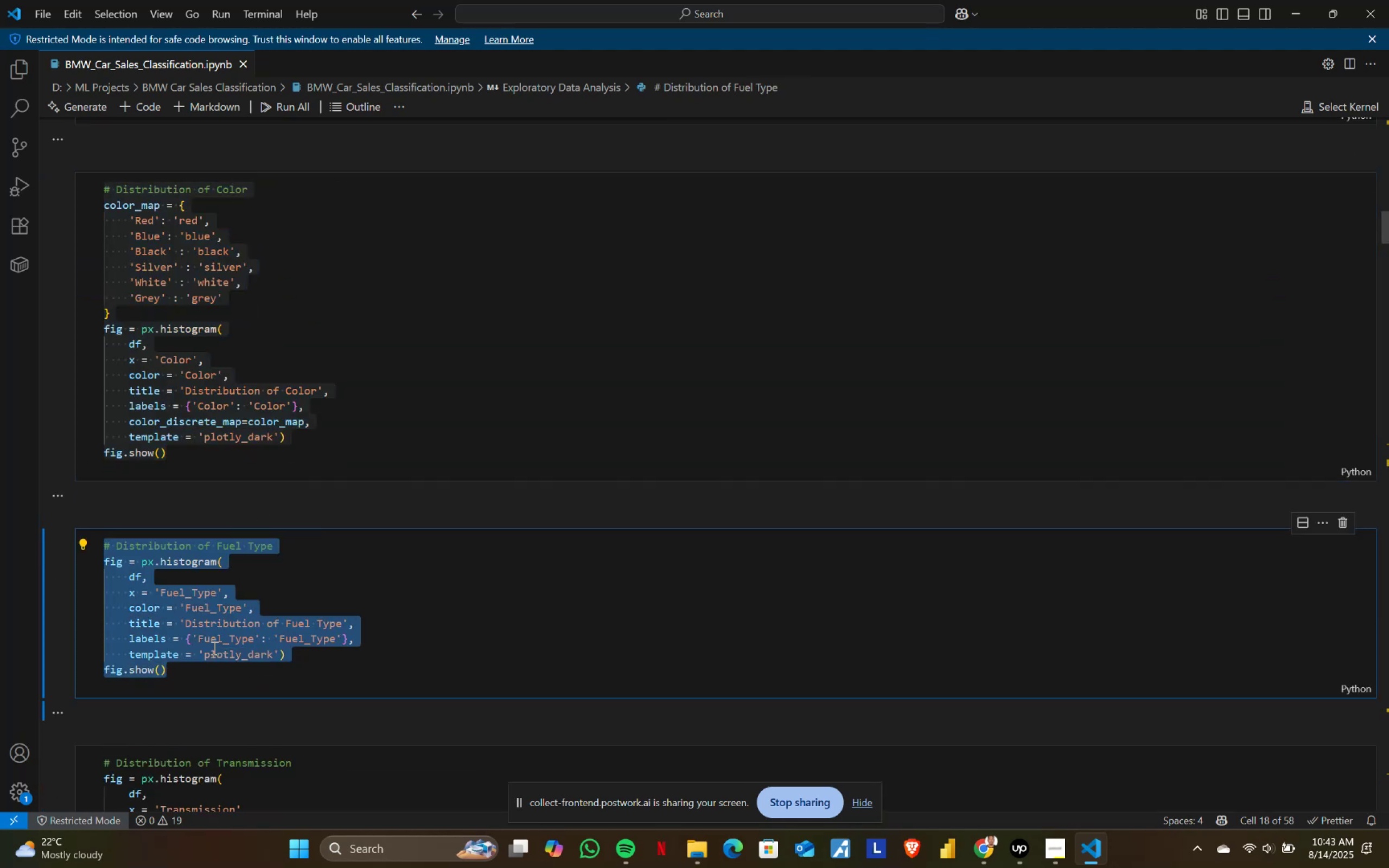 
key(Alt+AltLeft)
 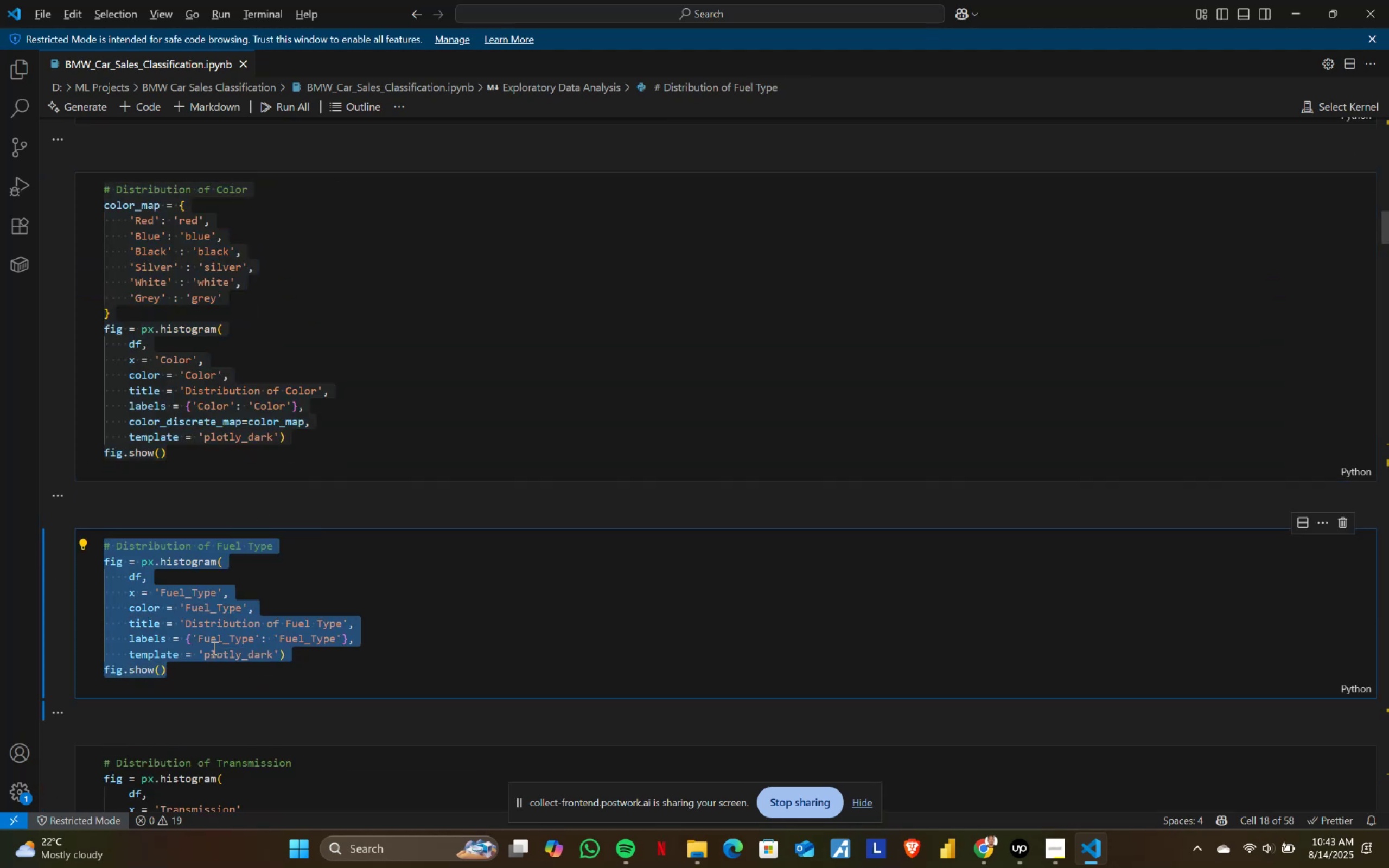 
key(Alt+Tab)
 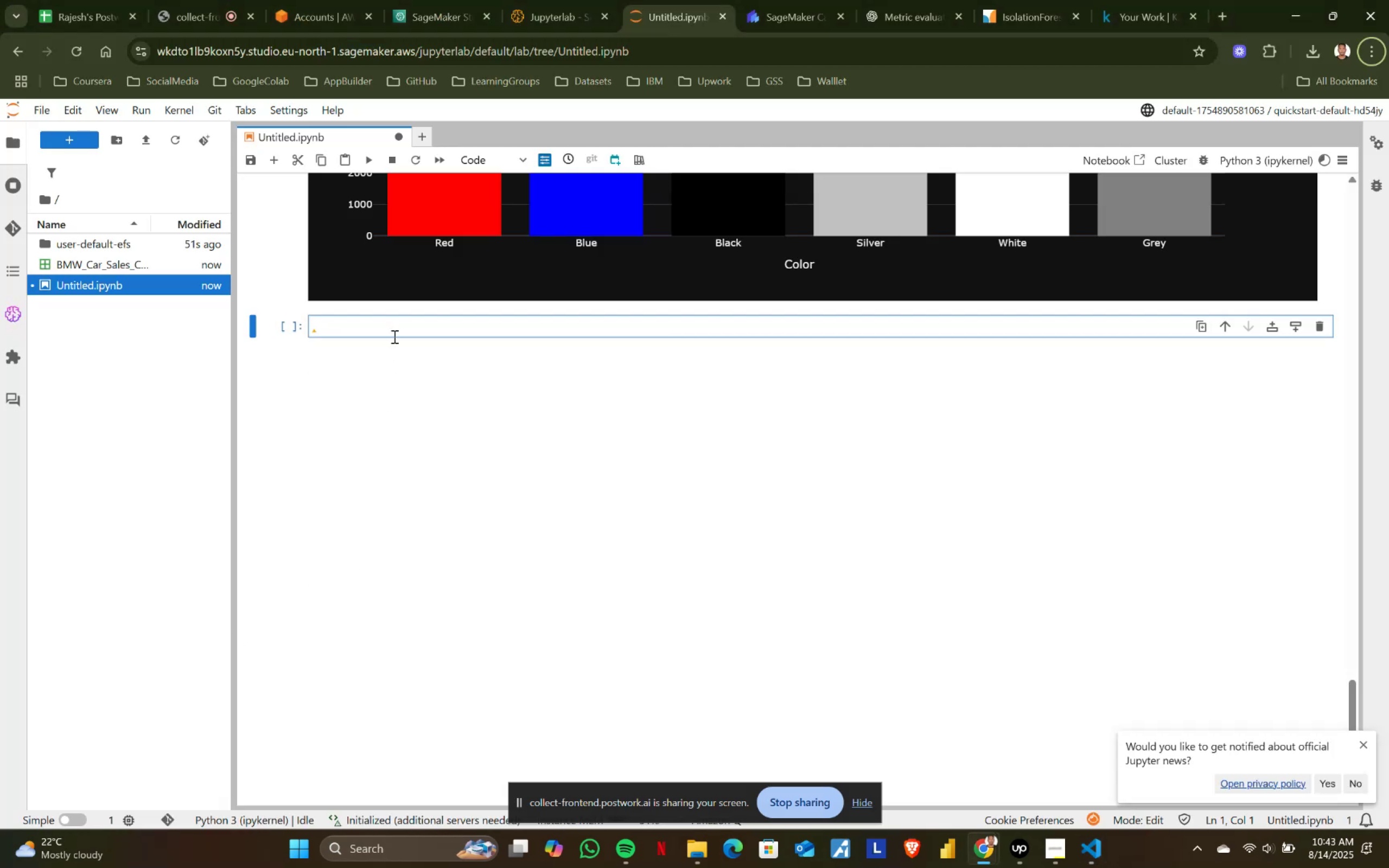 
left_click([399, 329])
 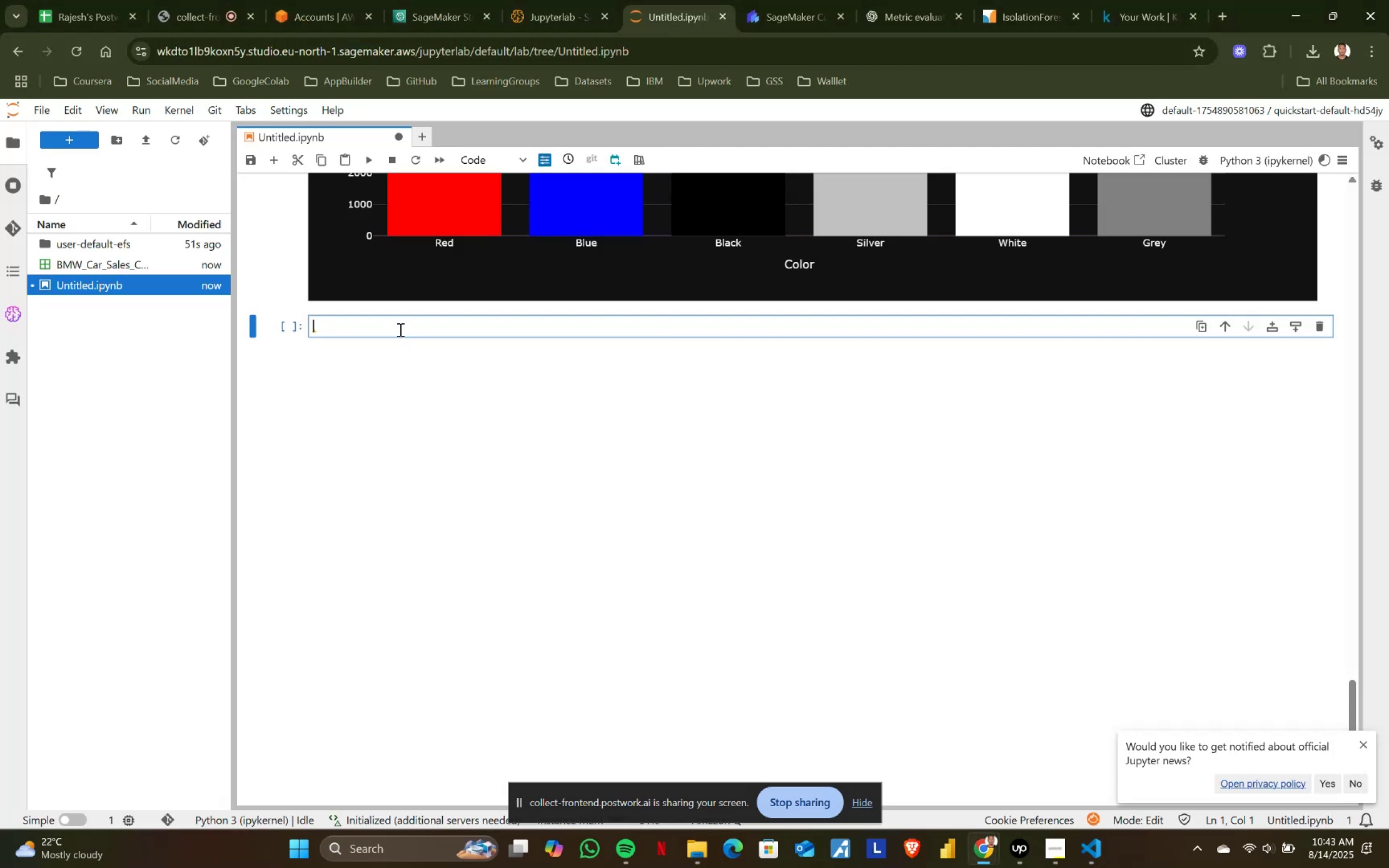 
key(Control+ControlLeft)
 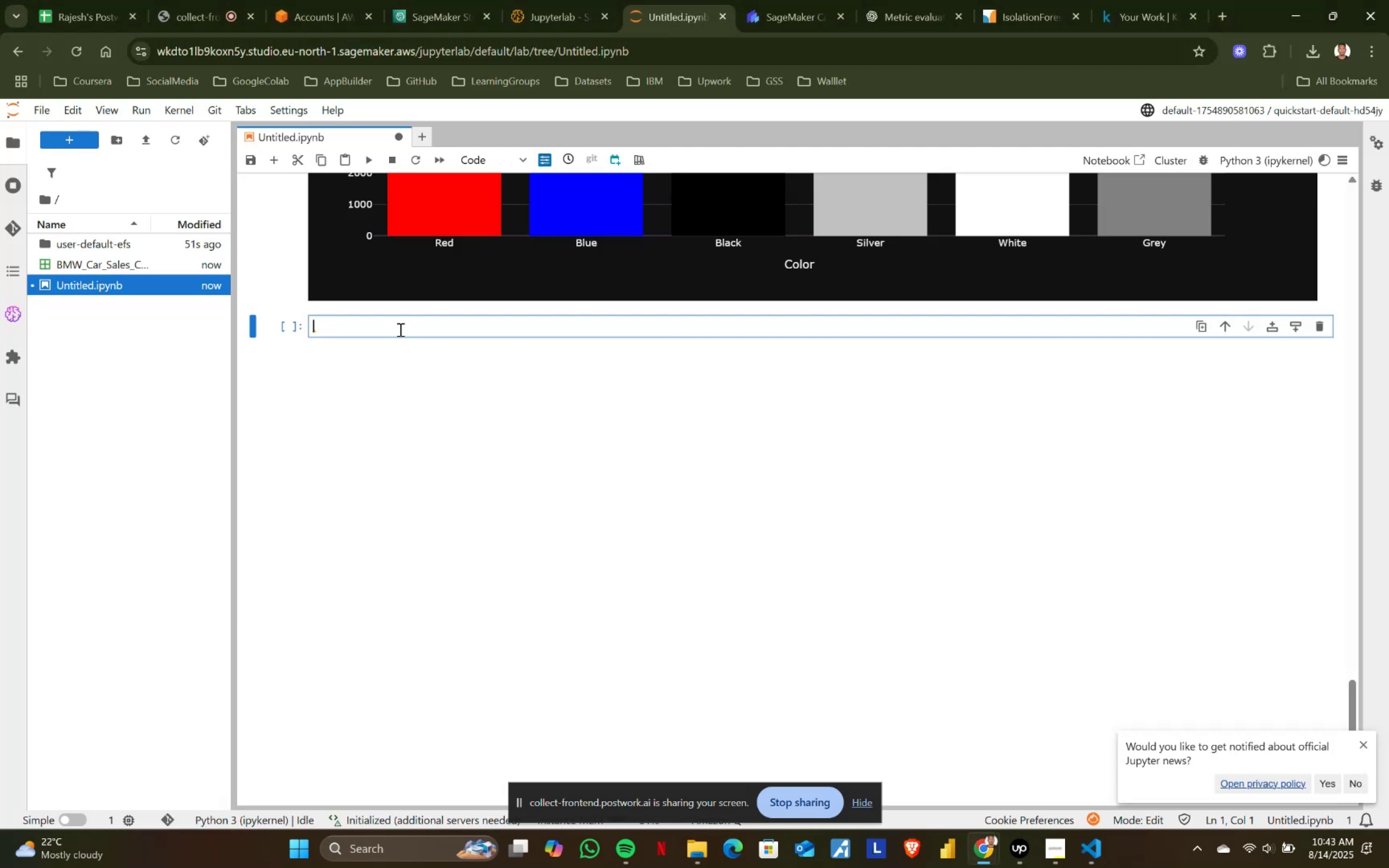 
key(Control+V)
 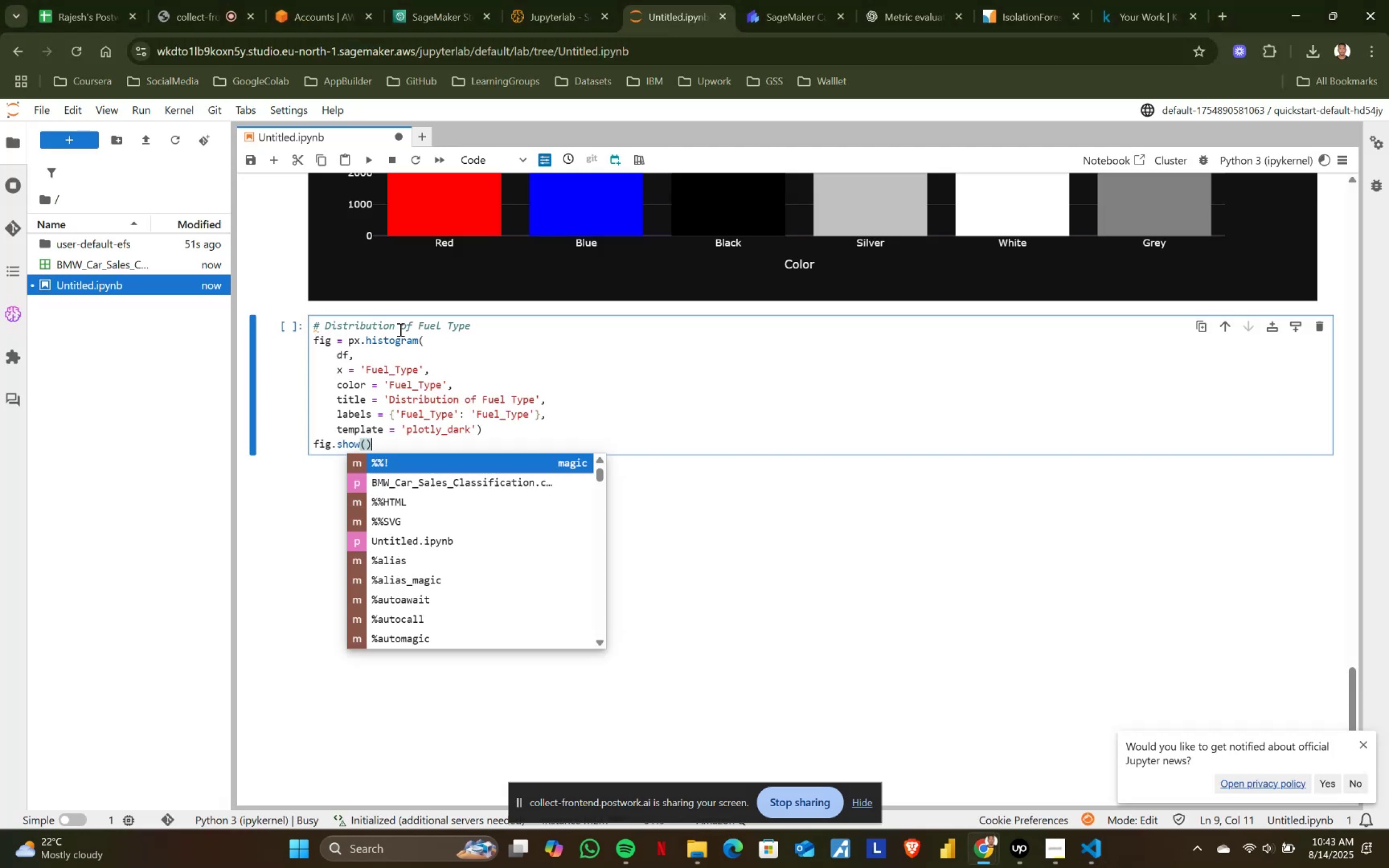 
key(Shift+ShiftRight)
 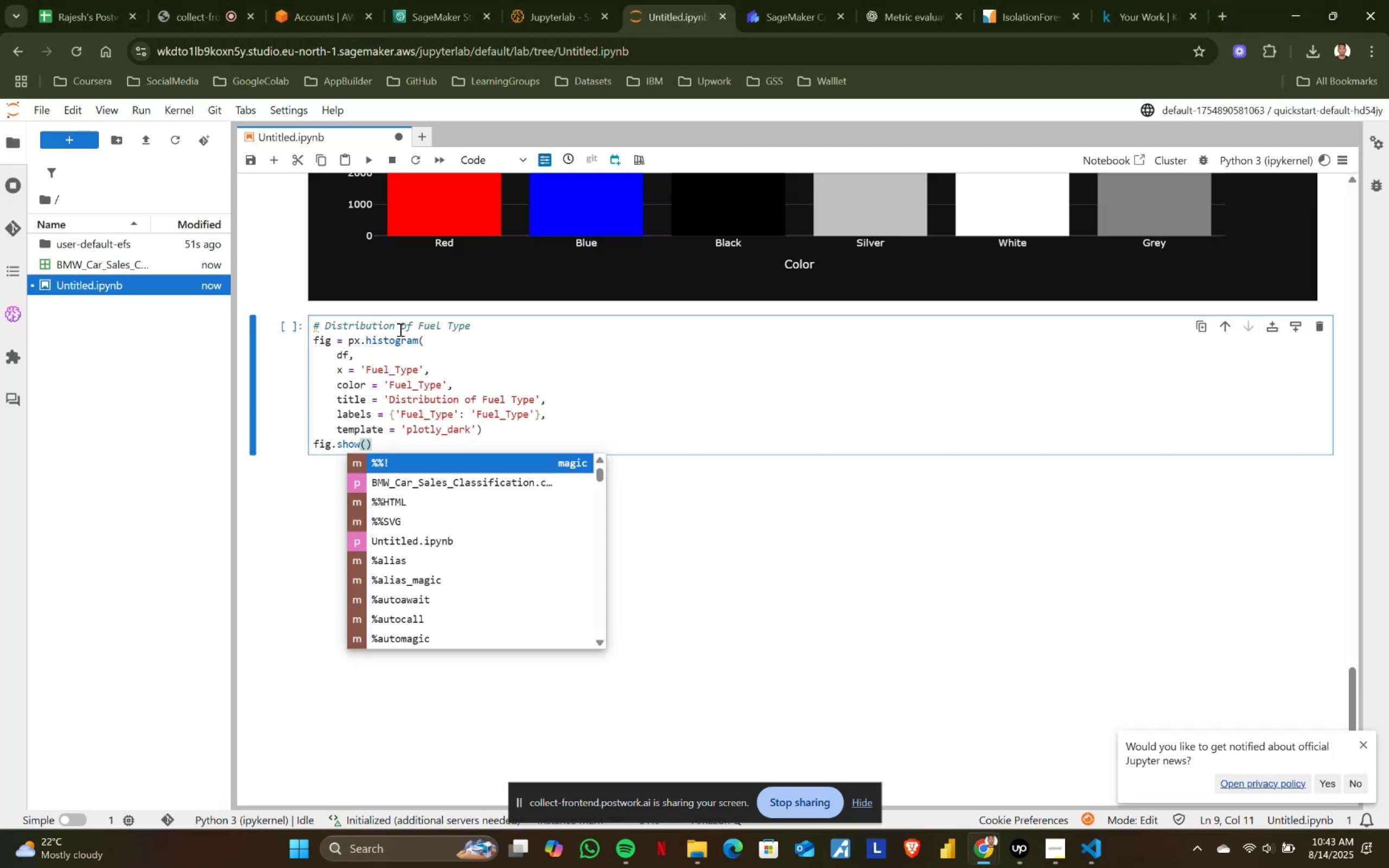 
key(Shift+Enter)
 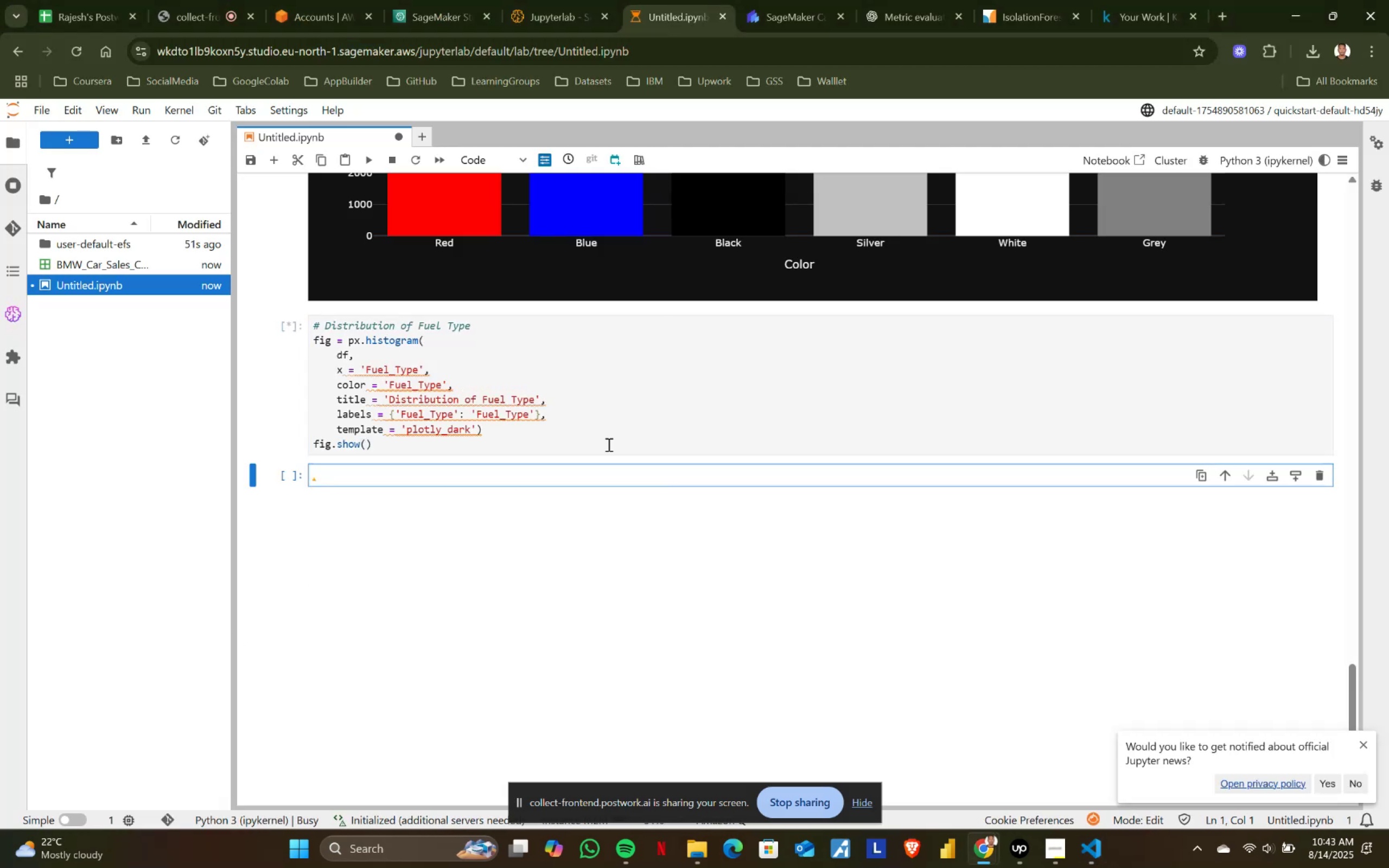 
scroll: coordinate [669, 441], scroll_direction: down, amount: 2.0
 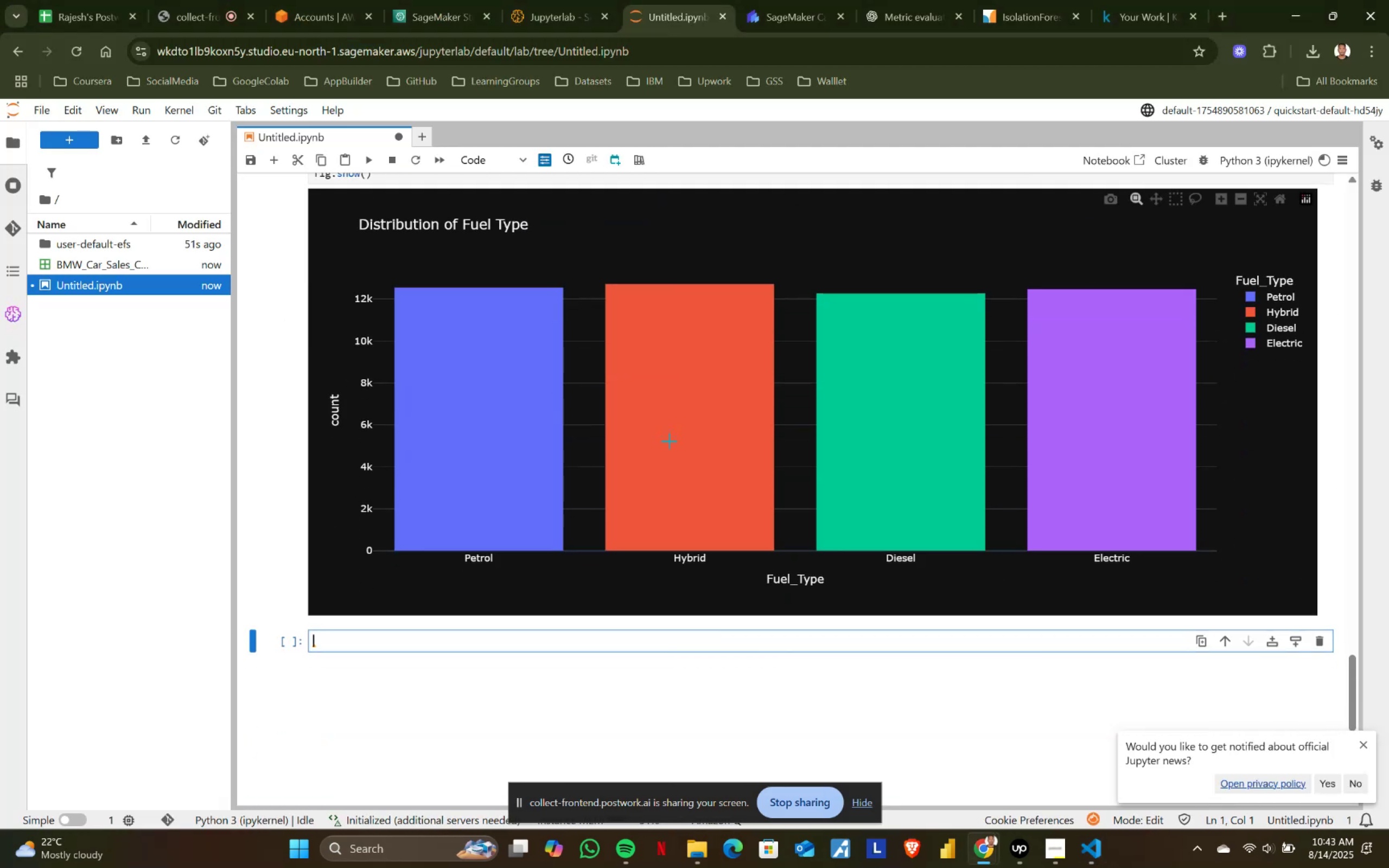 
scroll: coordinate [669, 441], scroll_direction: up, amount: 2.0
 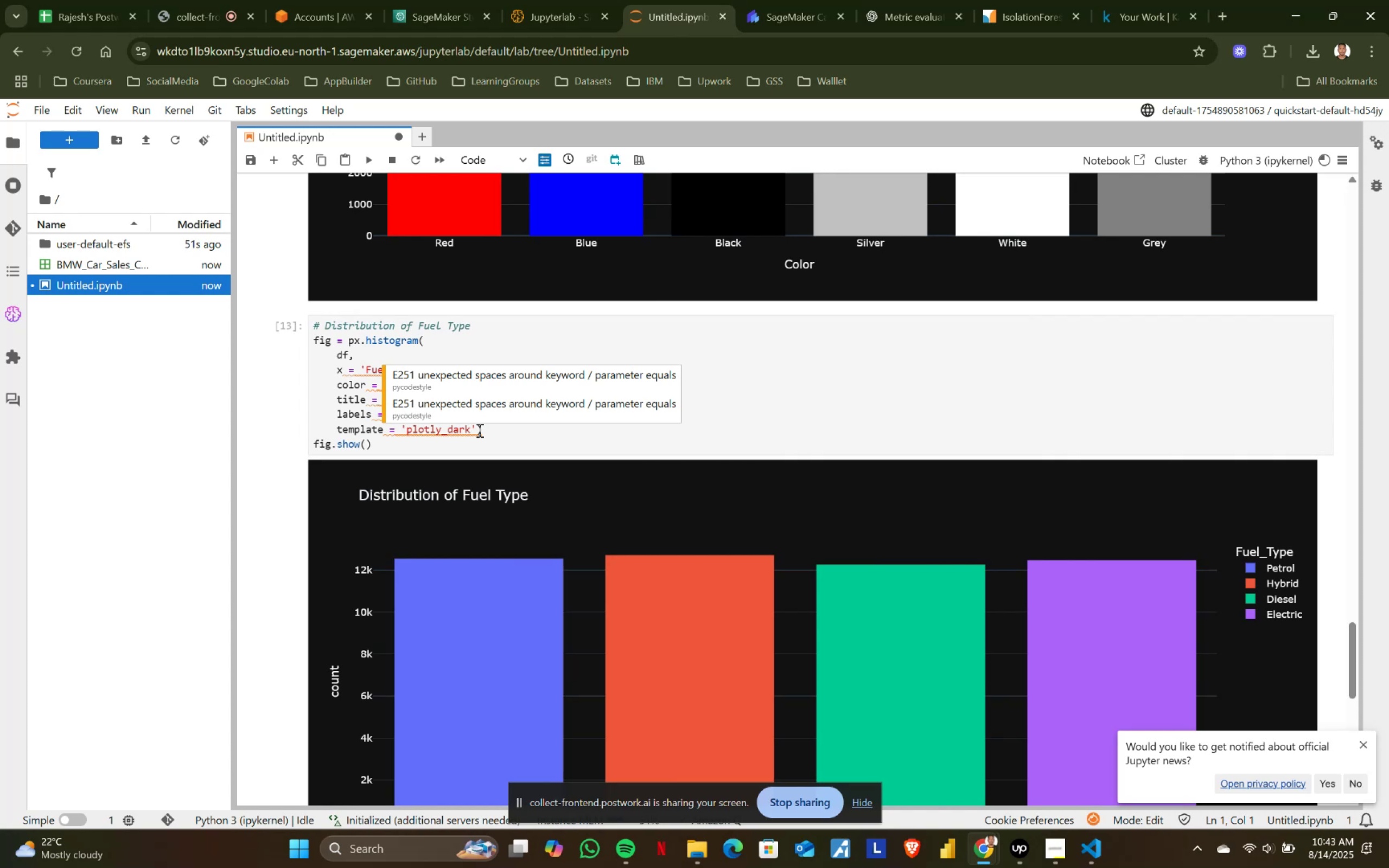 
wait(19.63)
 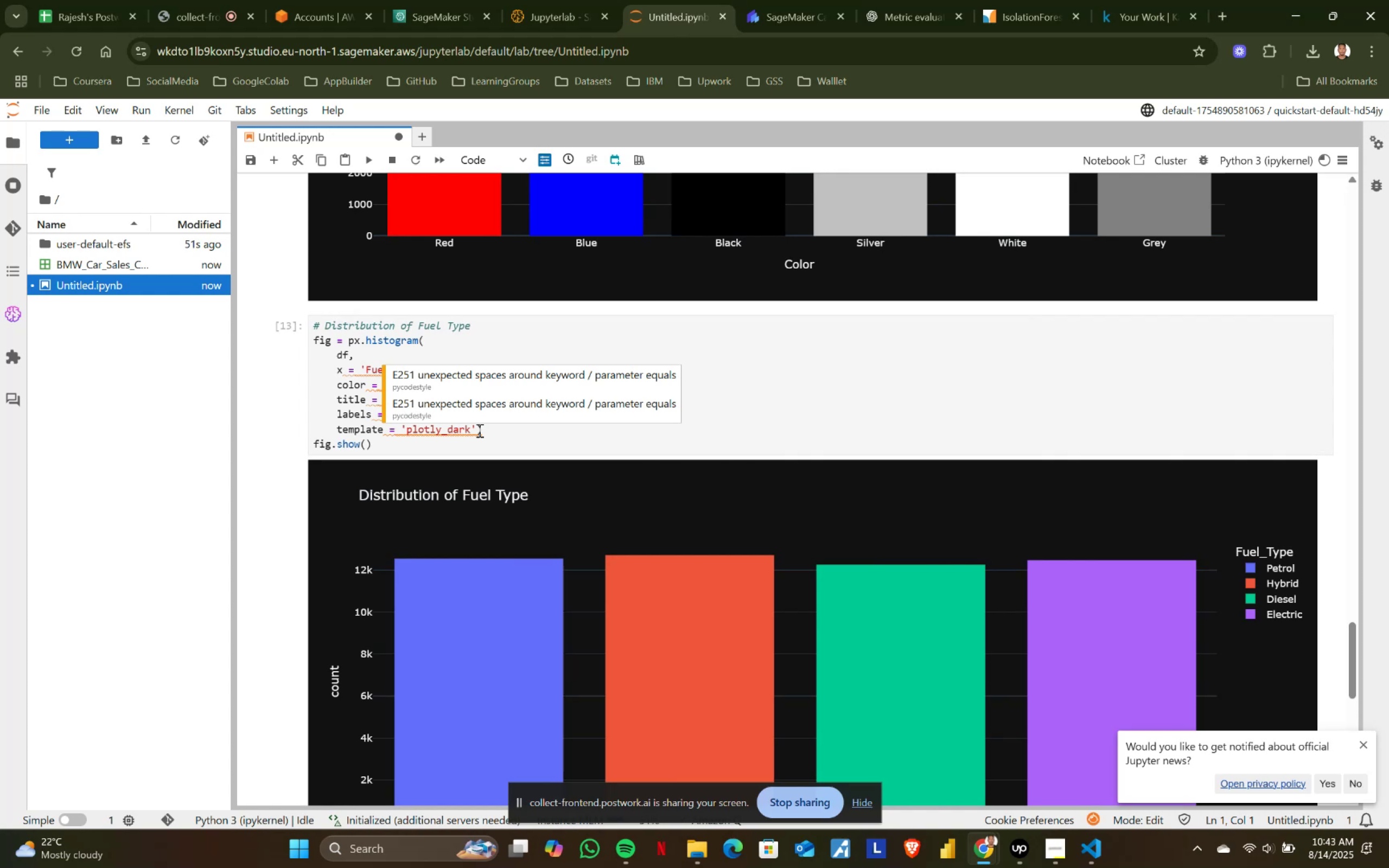 
scroll: coordinate [479, 430], scroll_direction: down, amount: 4.0
 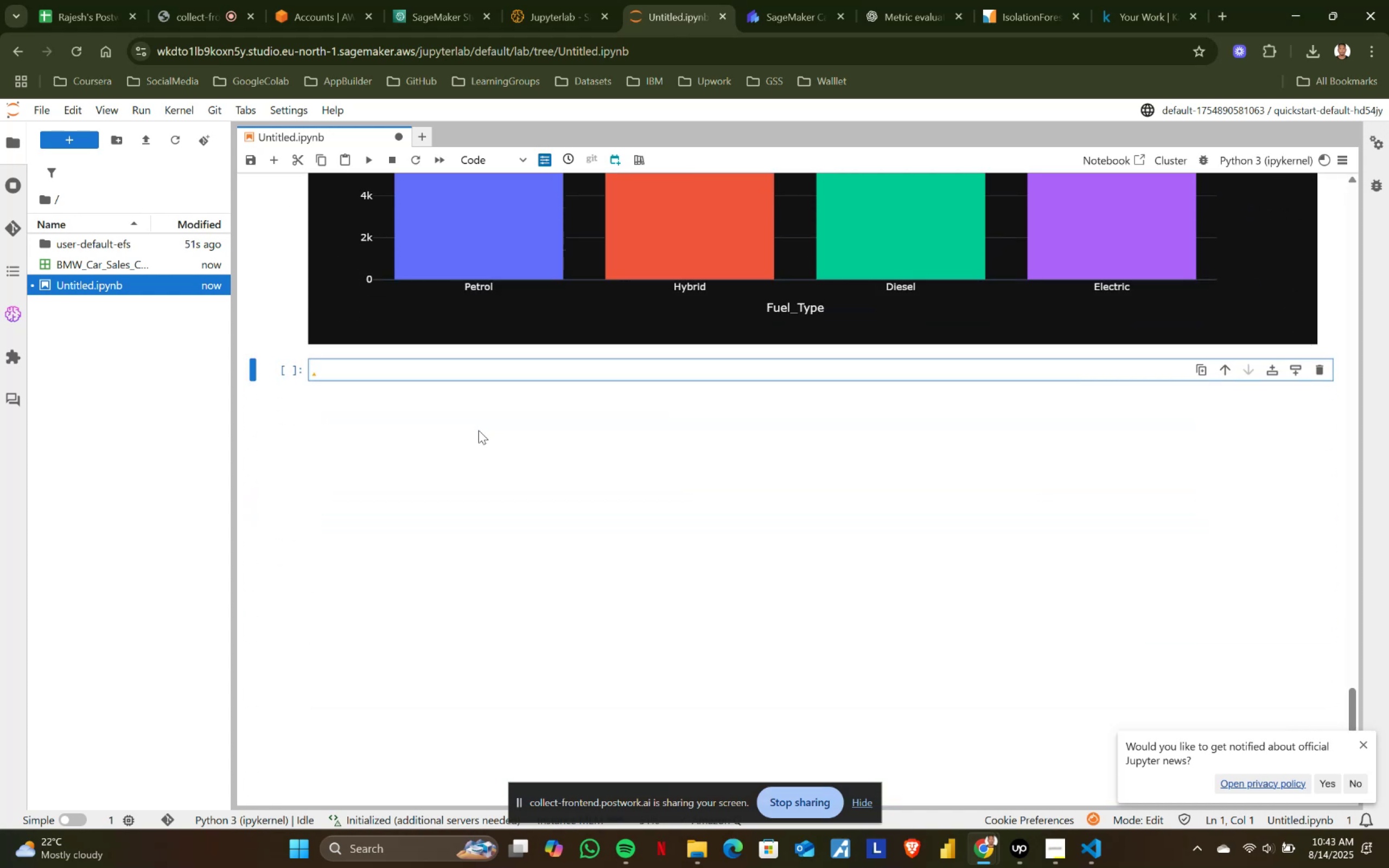 
key(Alt+AltLeft)
 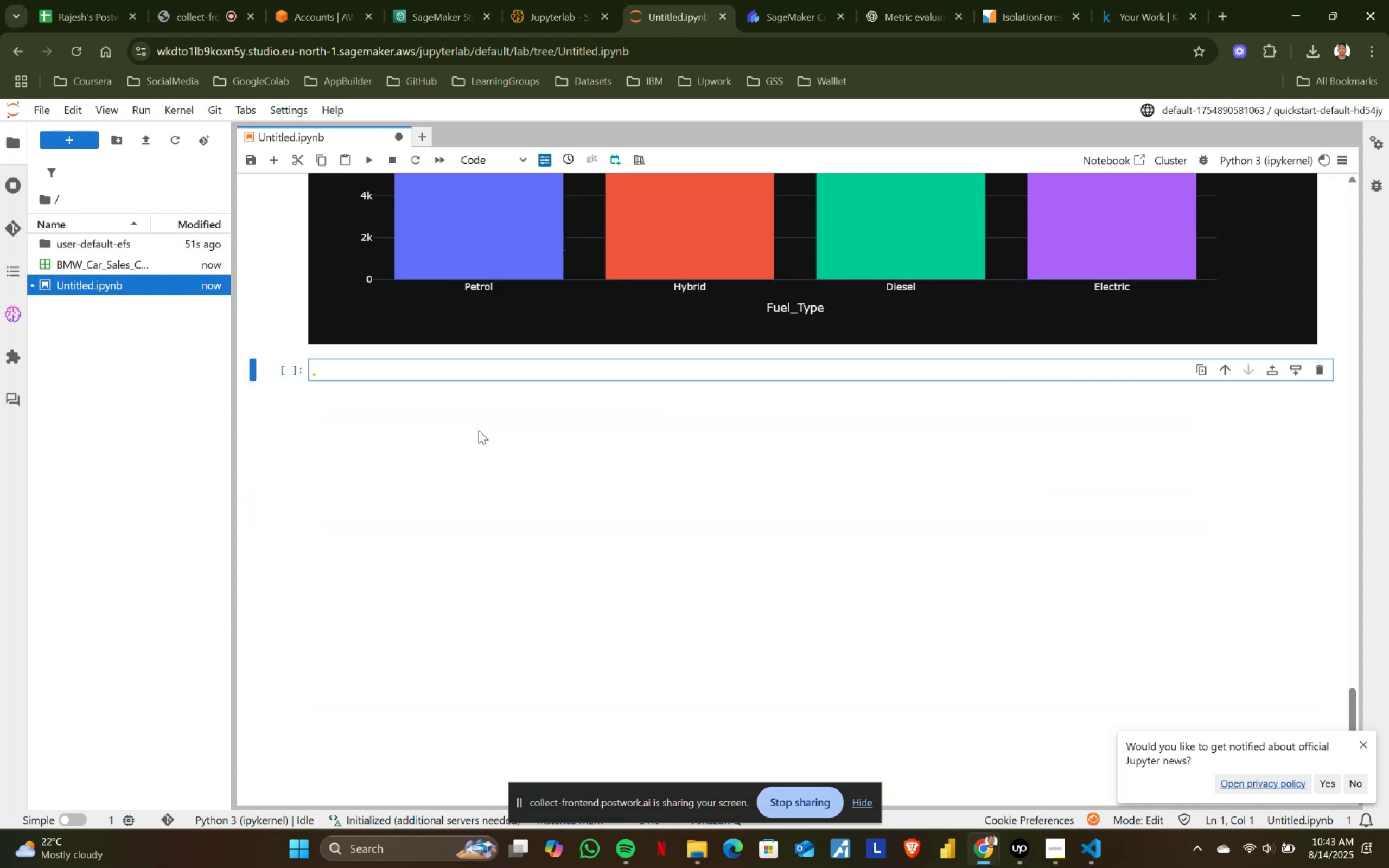 
key(Alt+Tab)
 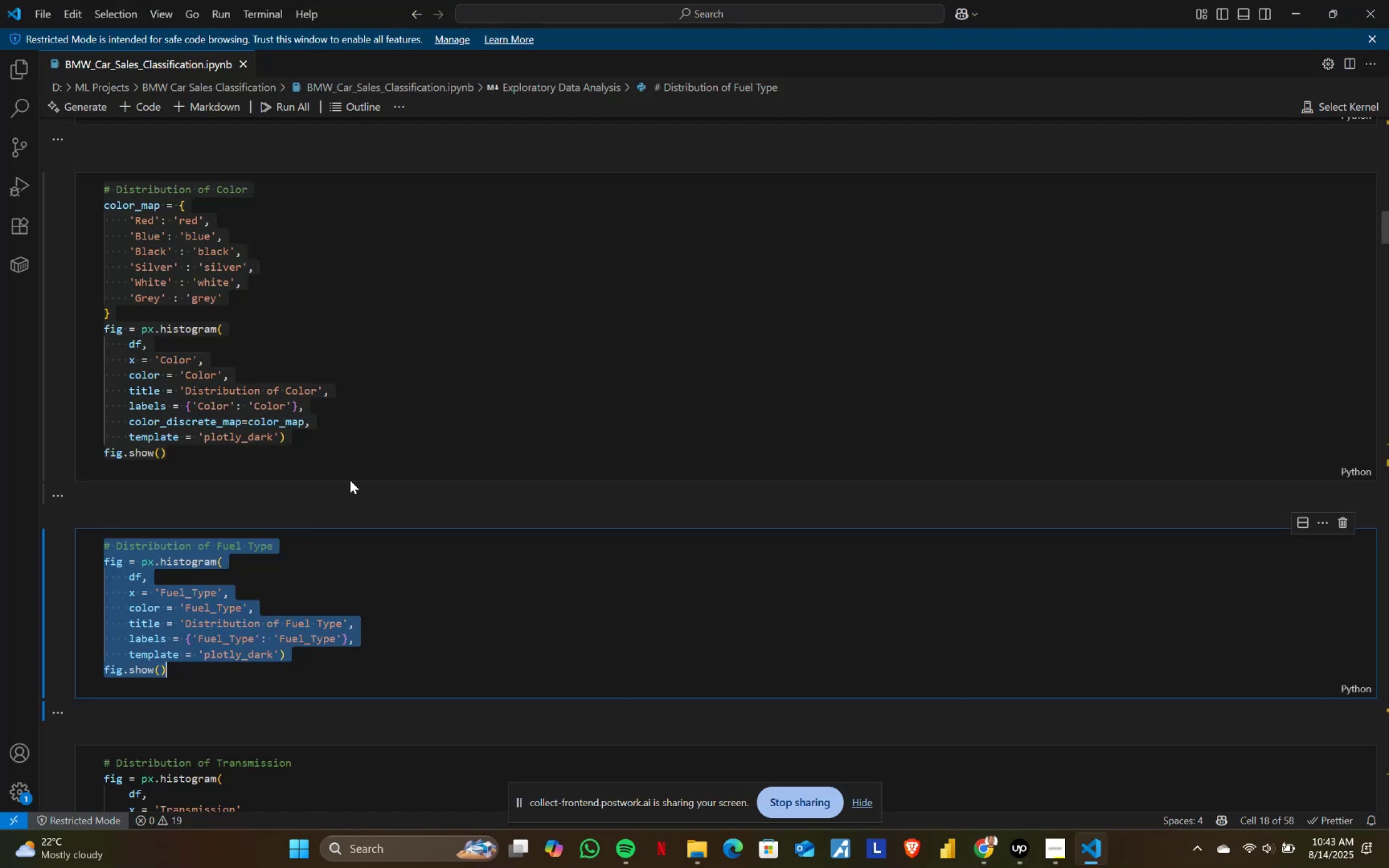 
scroll: coordinate [309, 541], scroll_direction: down, amount: 5.0
 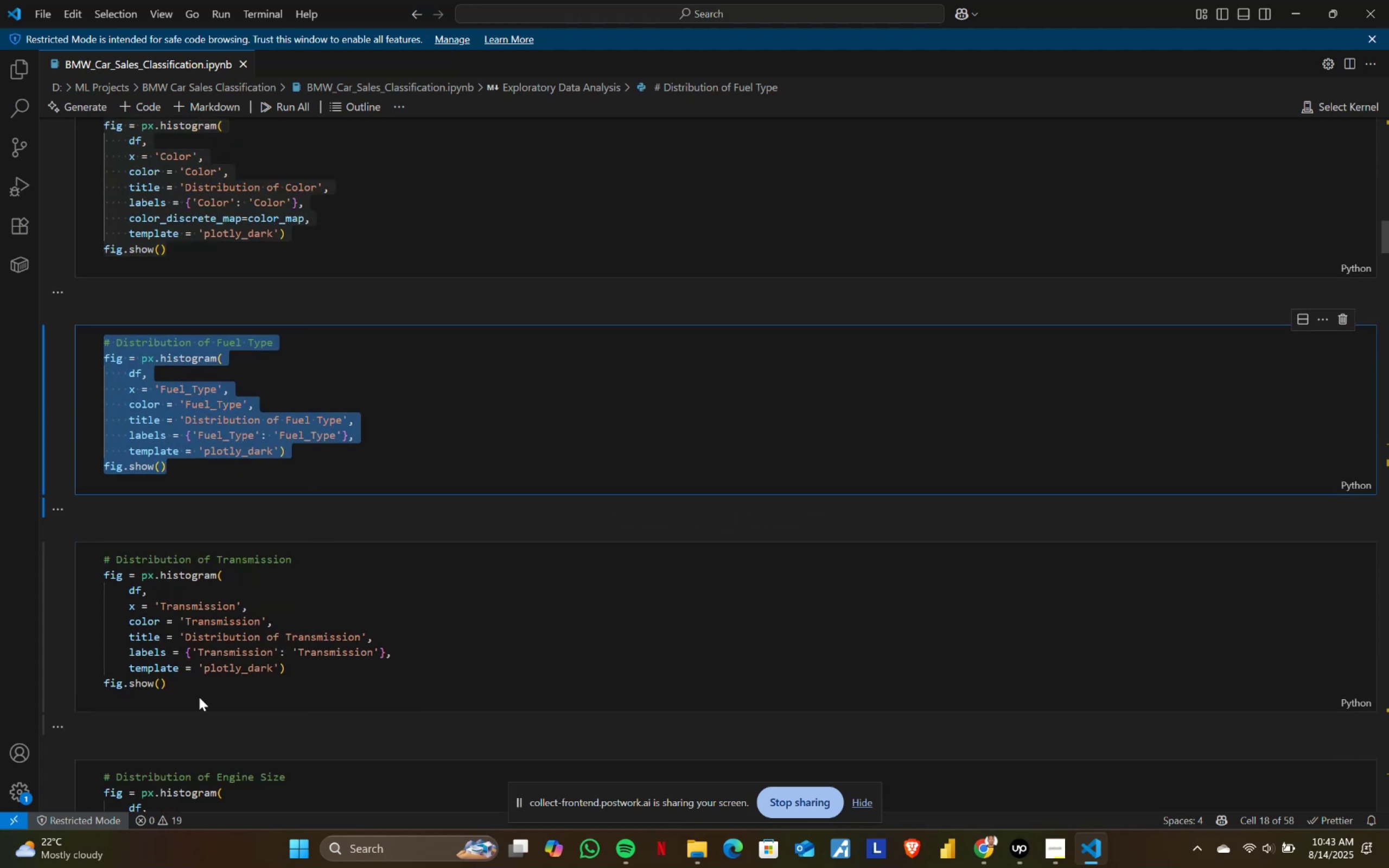 
left_click([197, 689])
 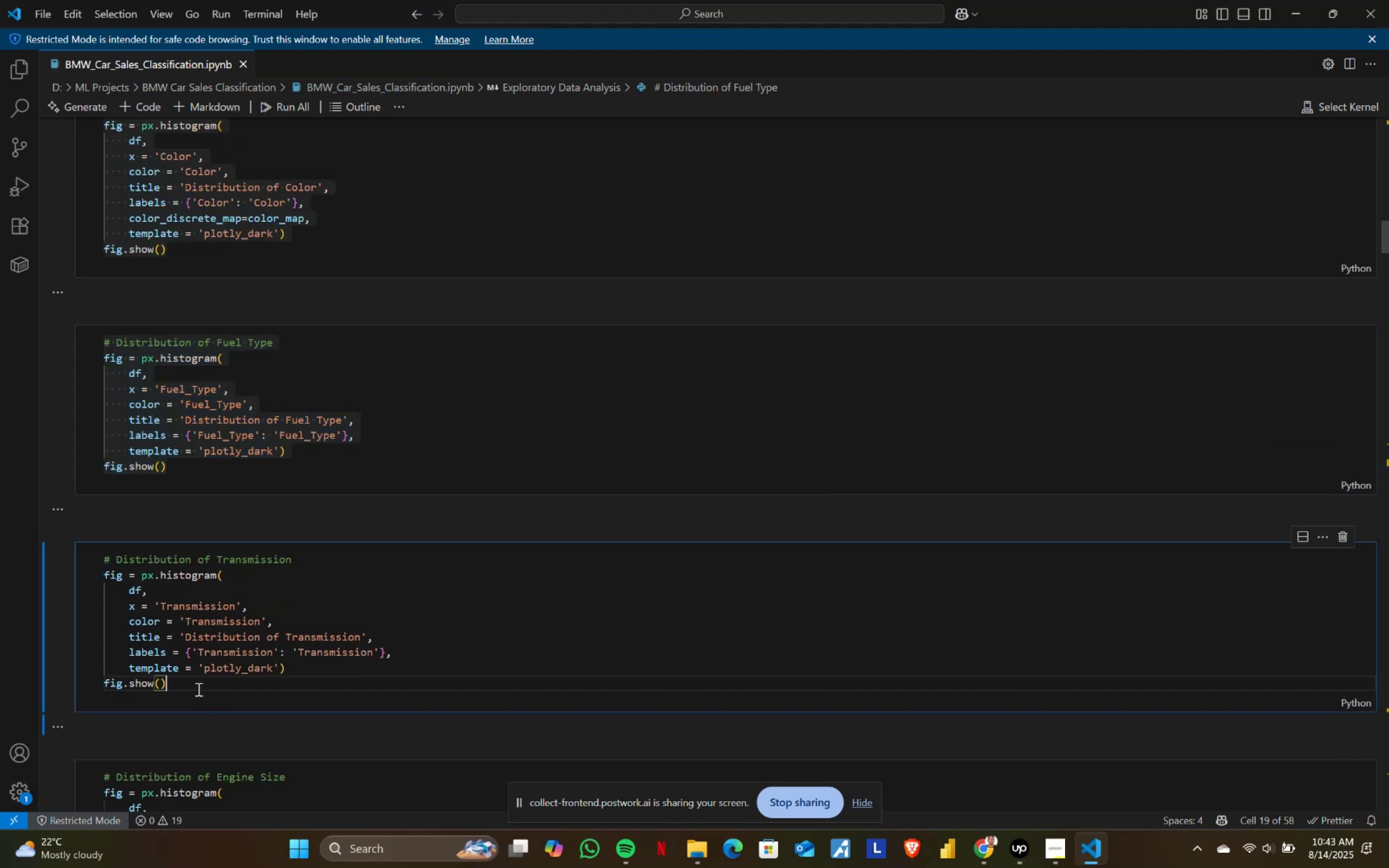 
key(Control+ControlLeft)
 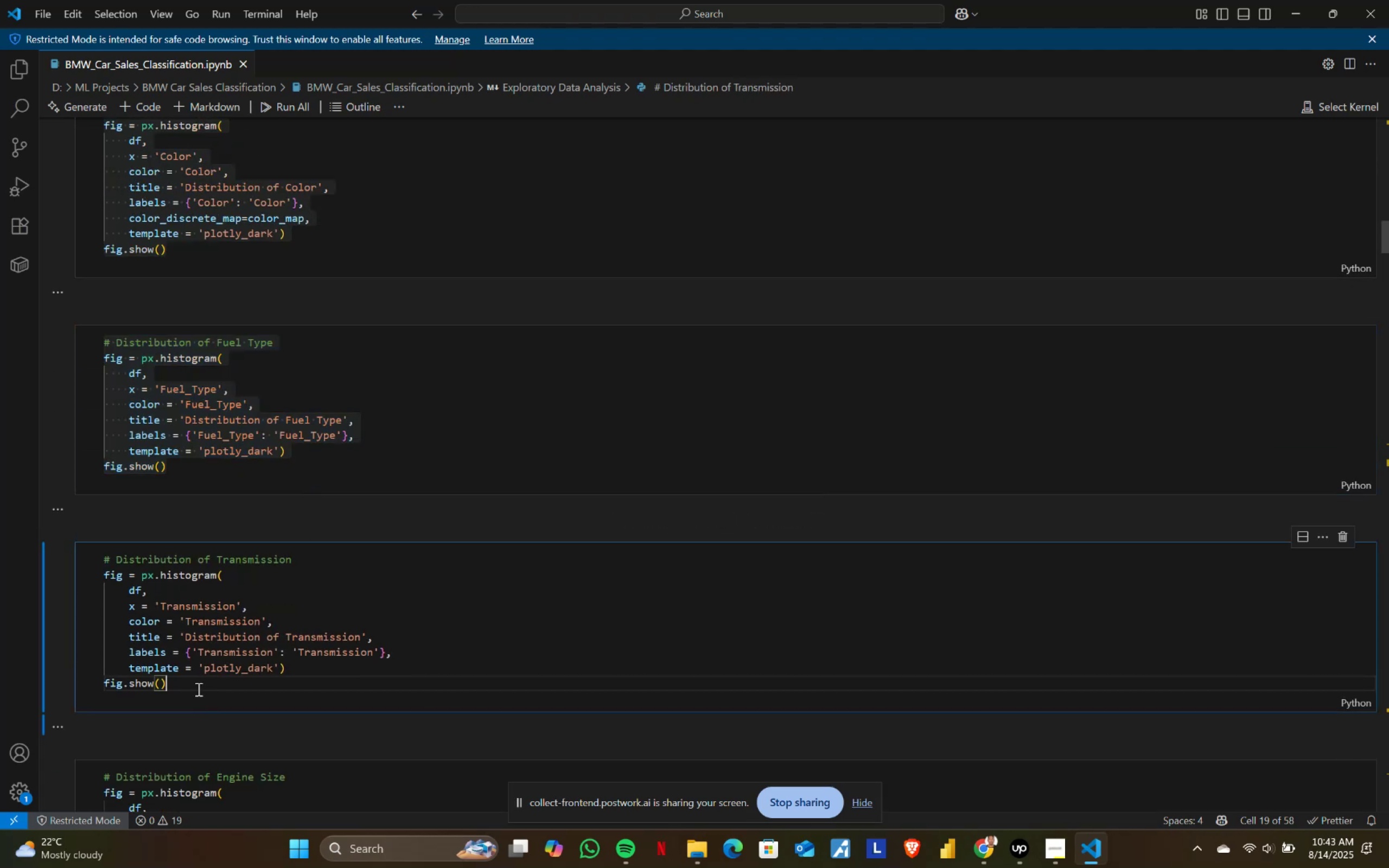 
key(Control+A)
 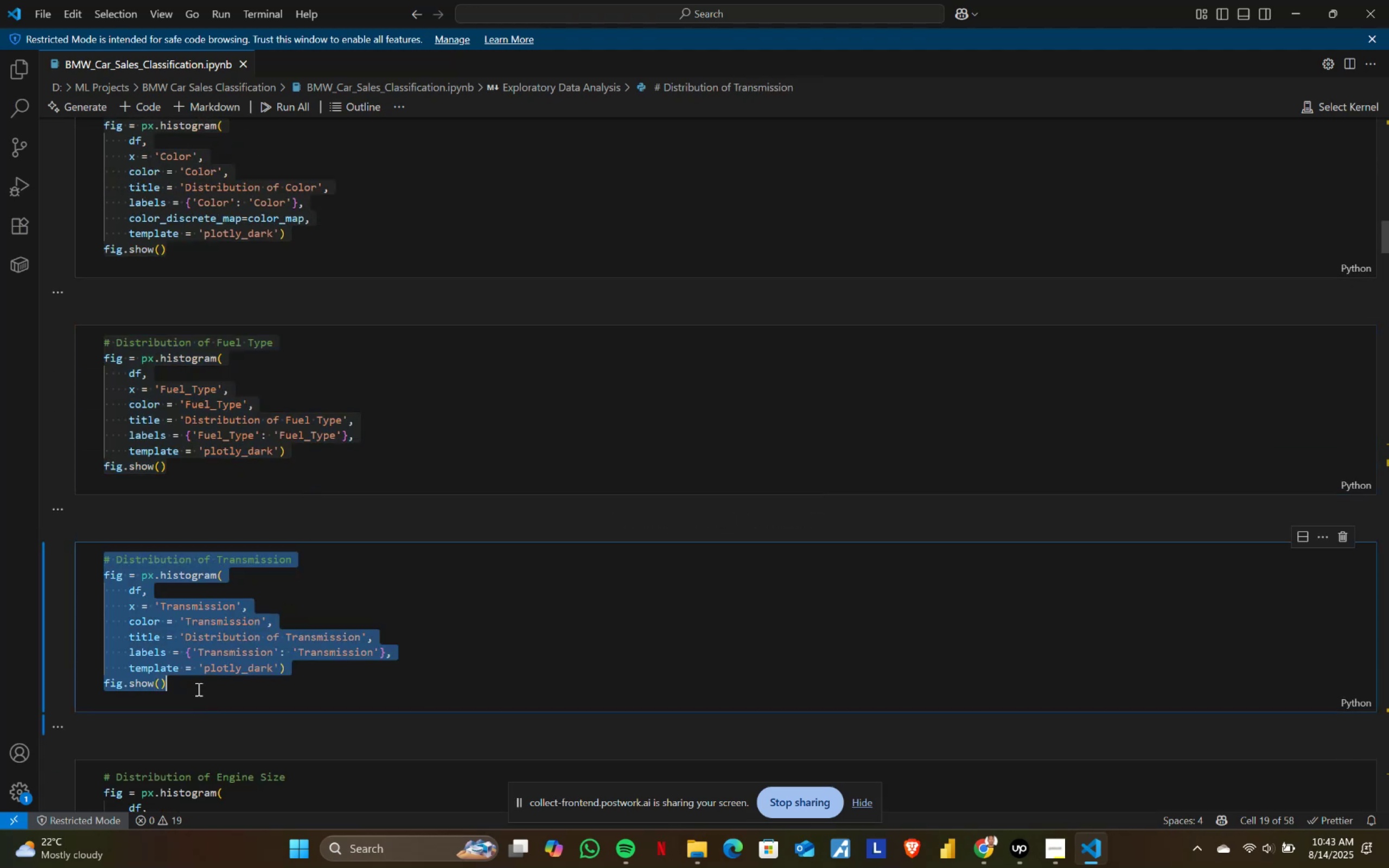 
key(Control+C)
 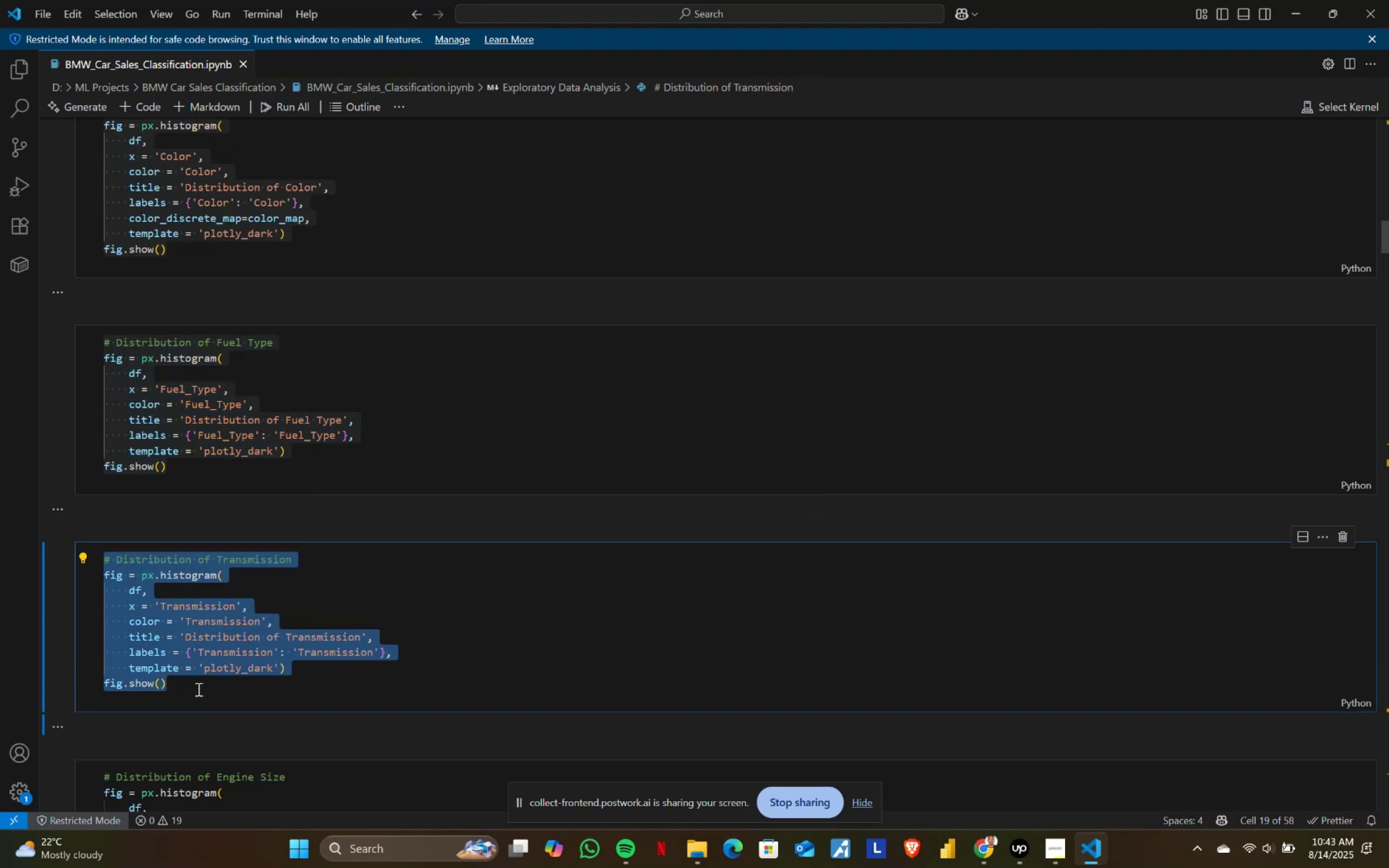 
key(Alt+AltLeft)
 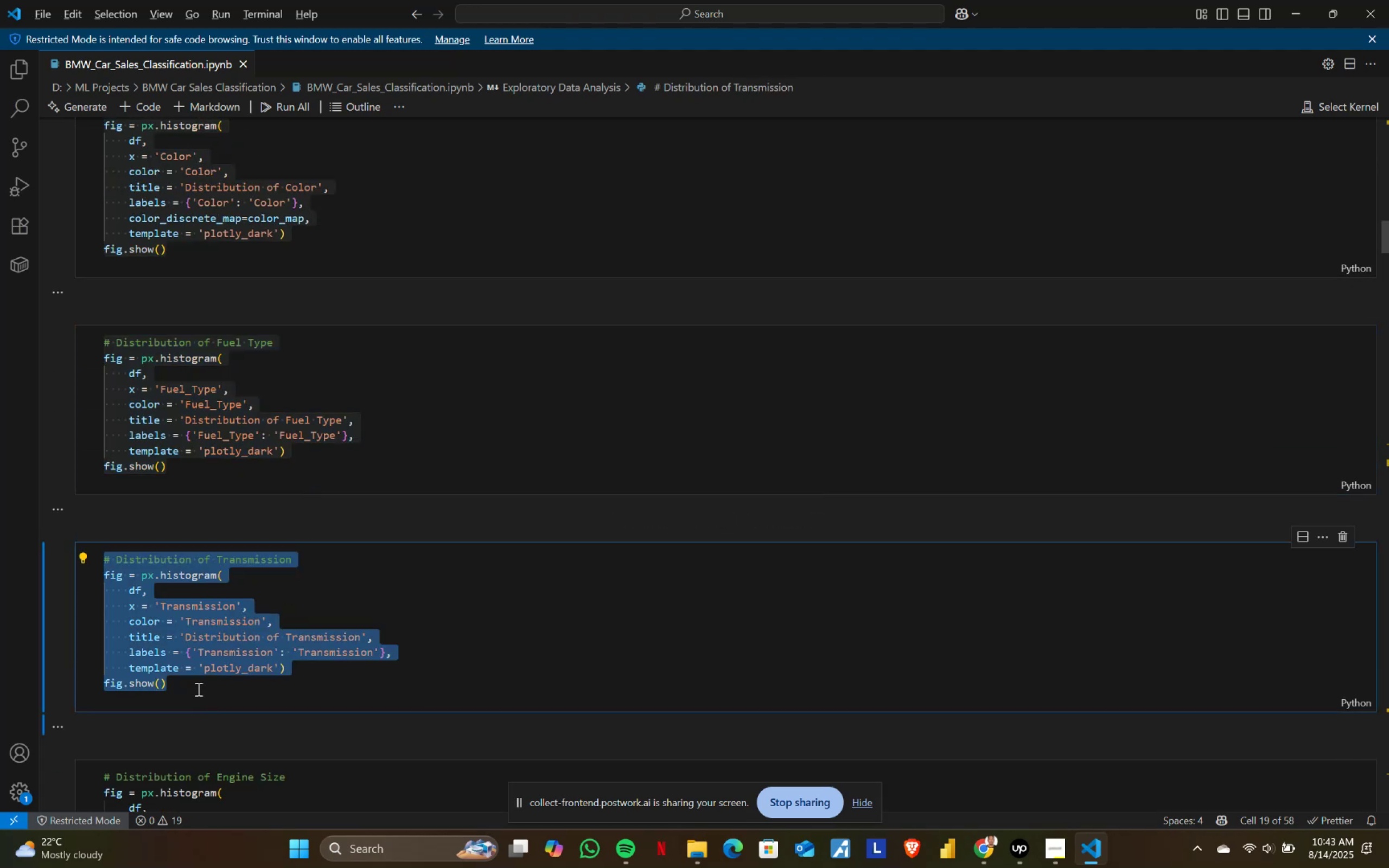 
key(Alt+Tab)
 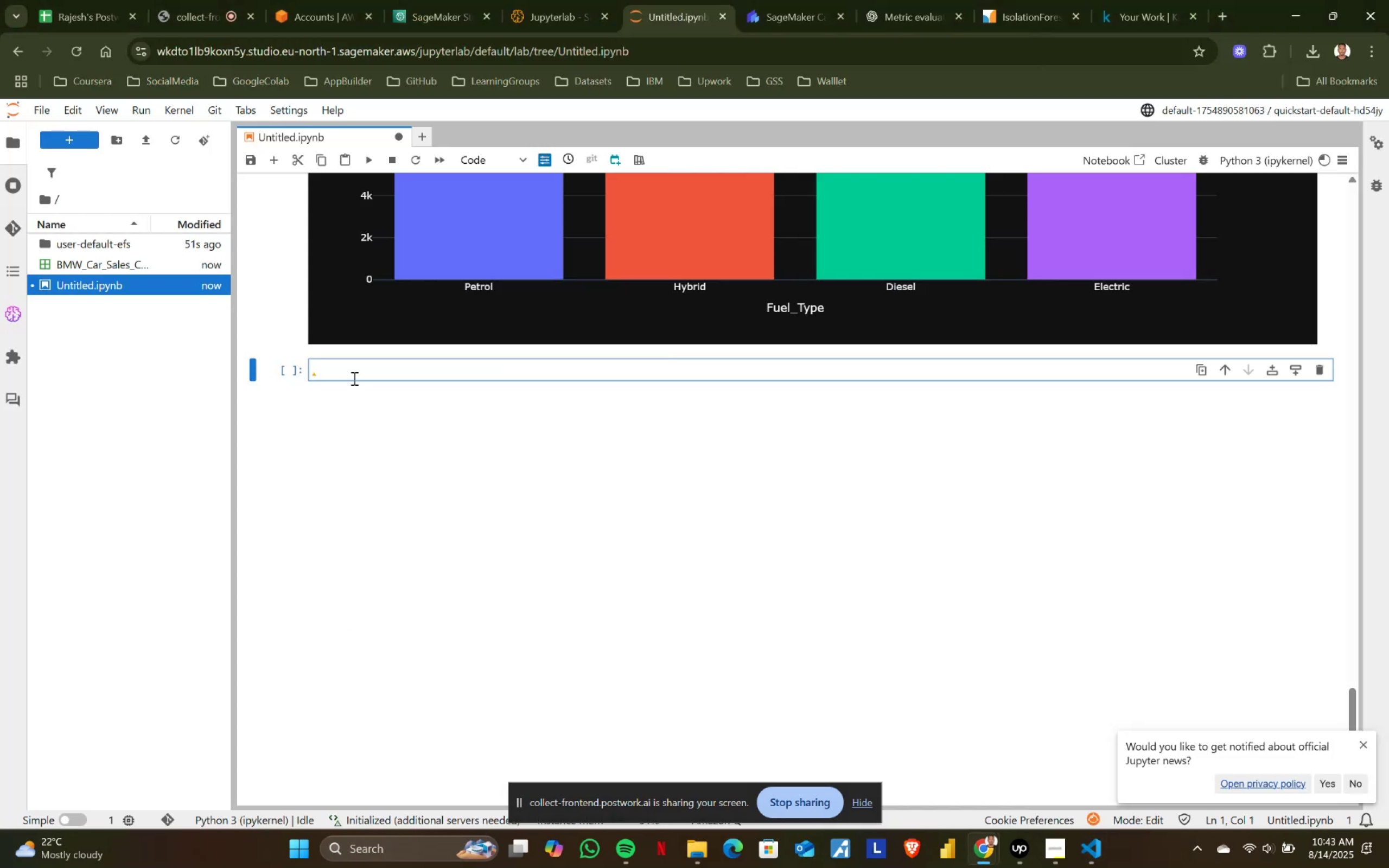 
left_click([361, 374])
 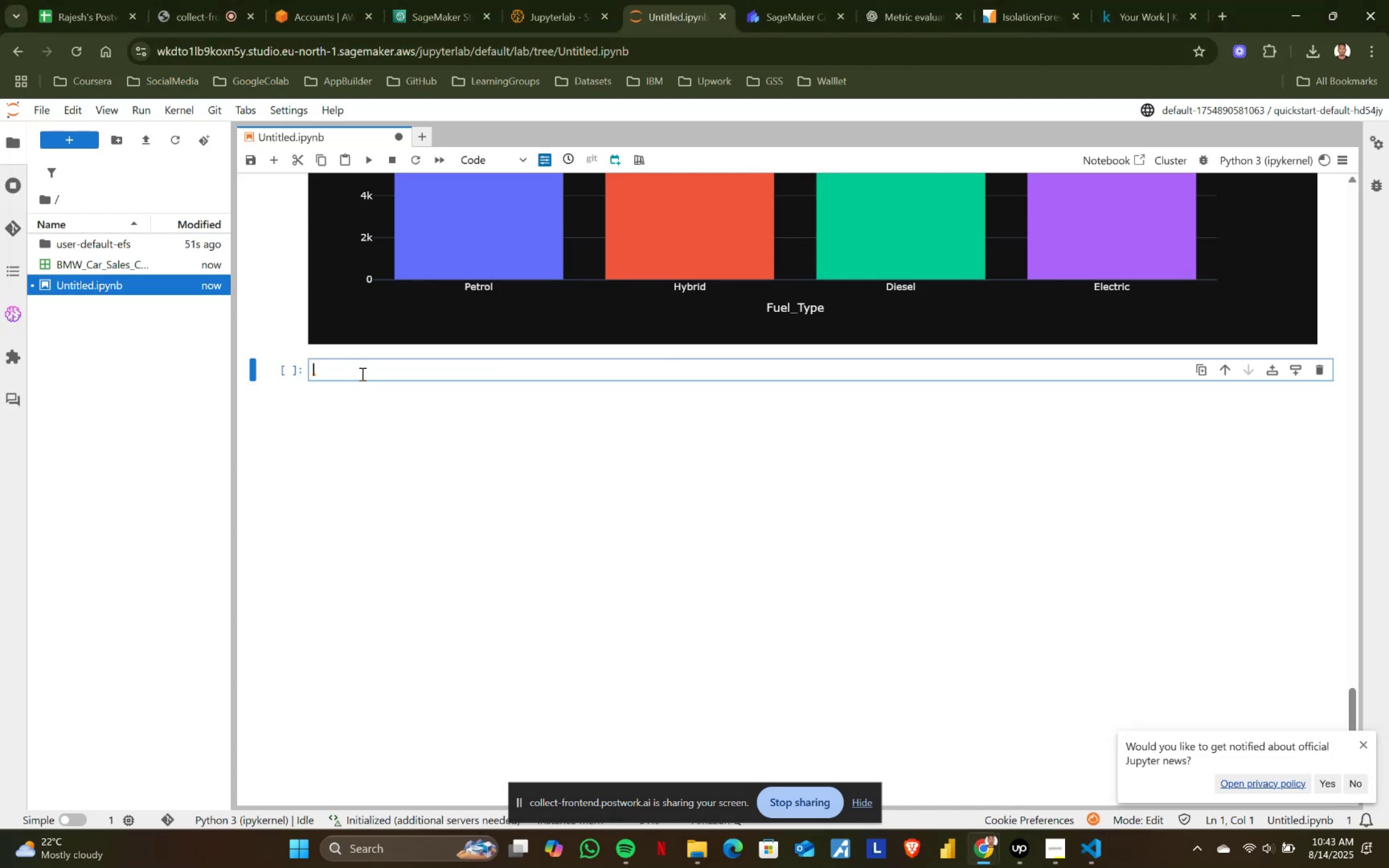 
key(Control+ControlLeft)
 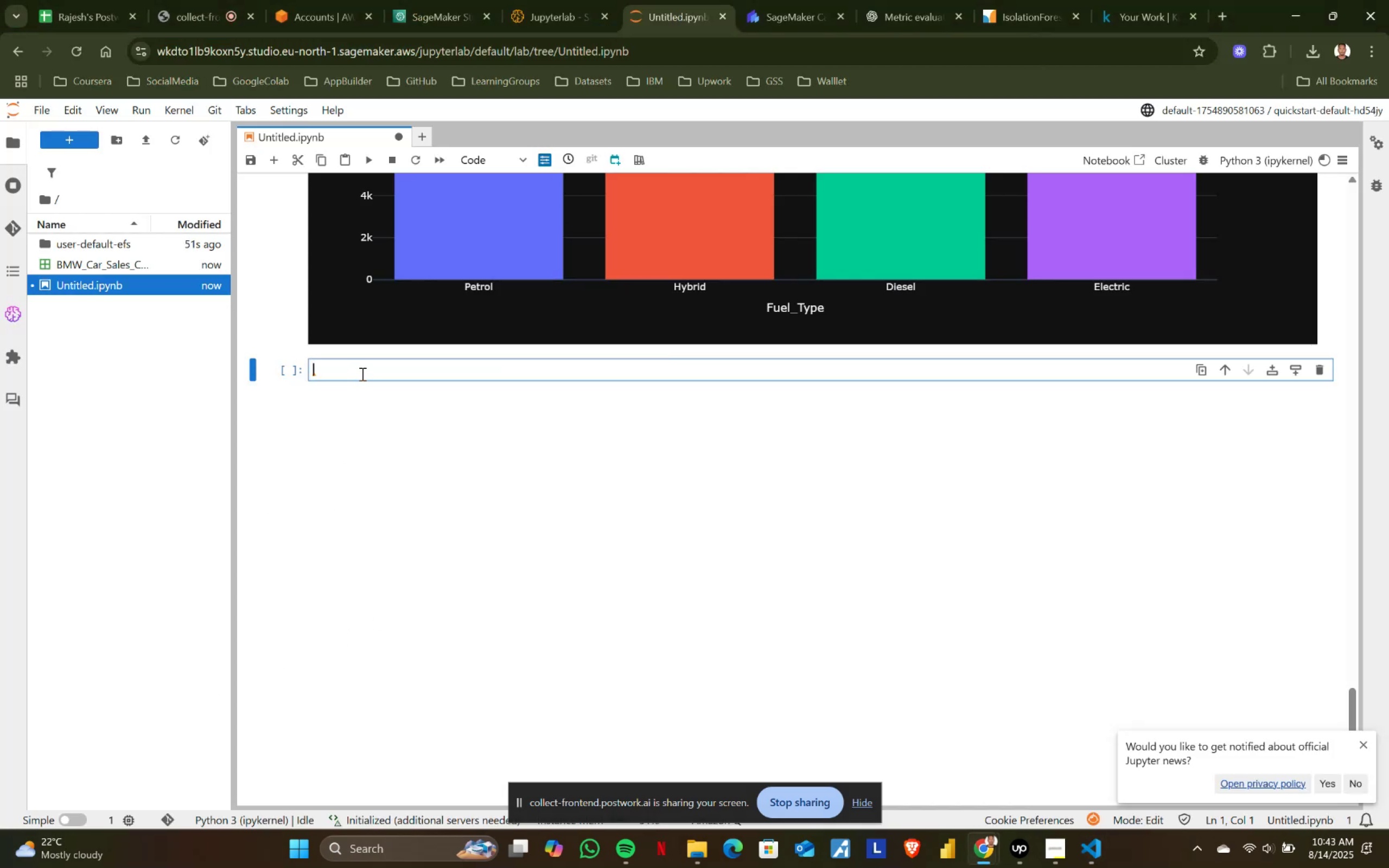 
key(Control+V)
 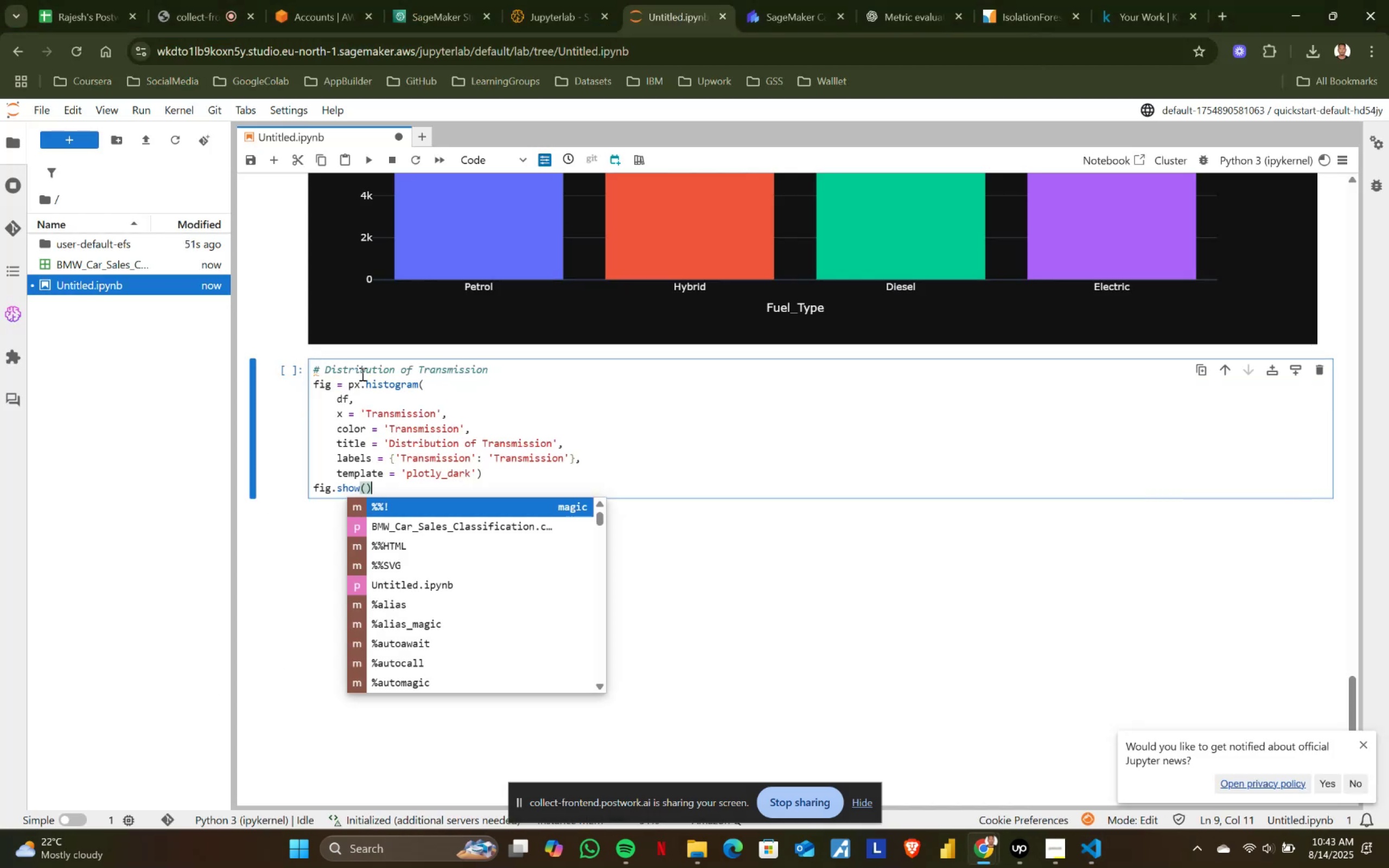 
key(Shift+ShiftRight)
 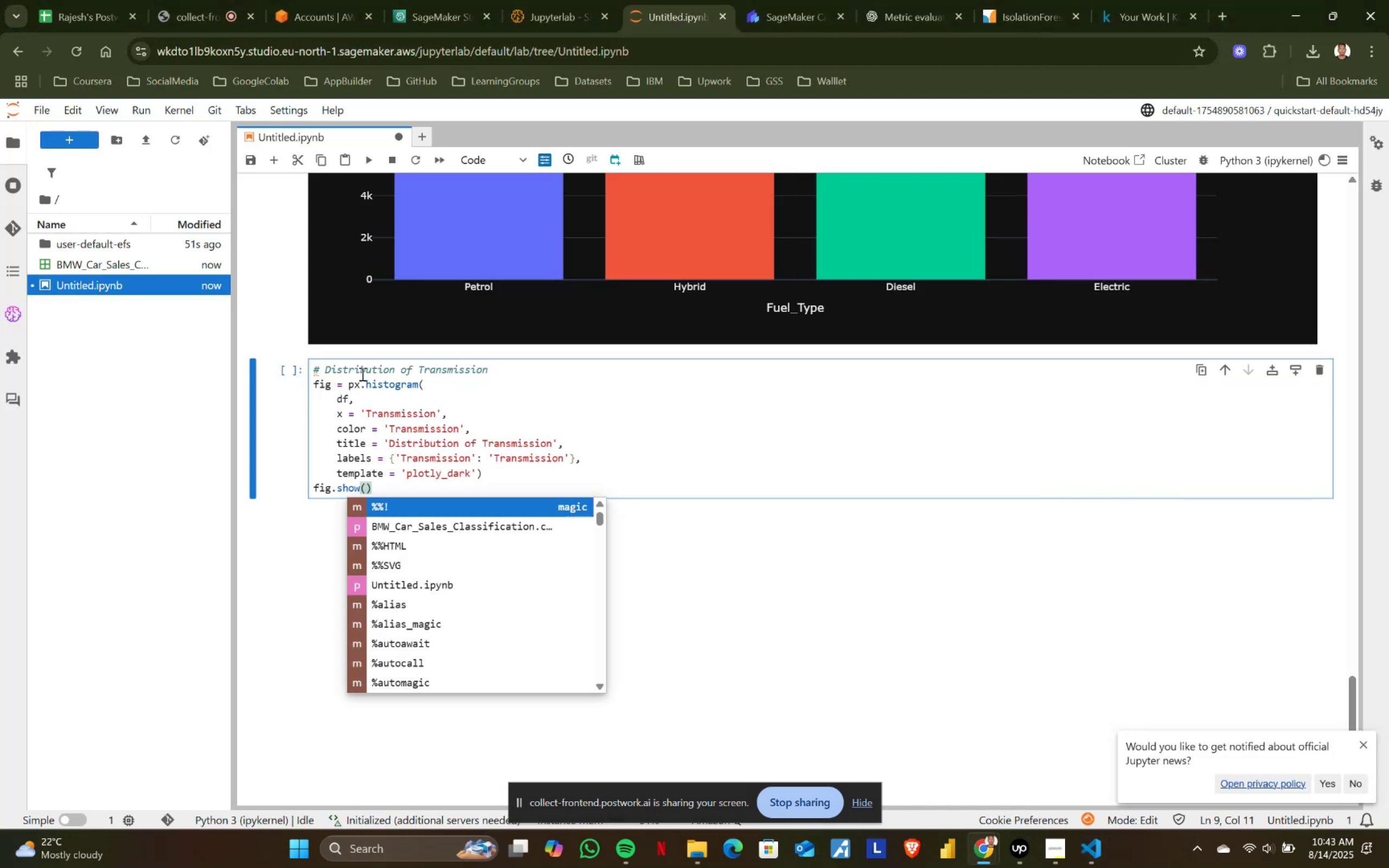 
key(Shift+Enter)
 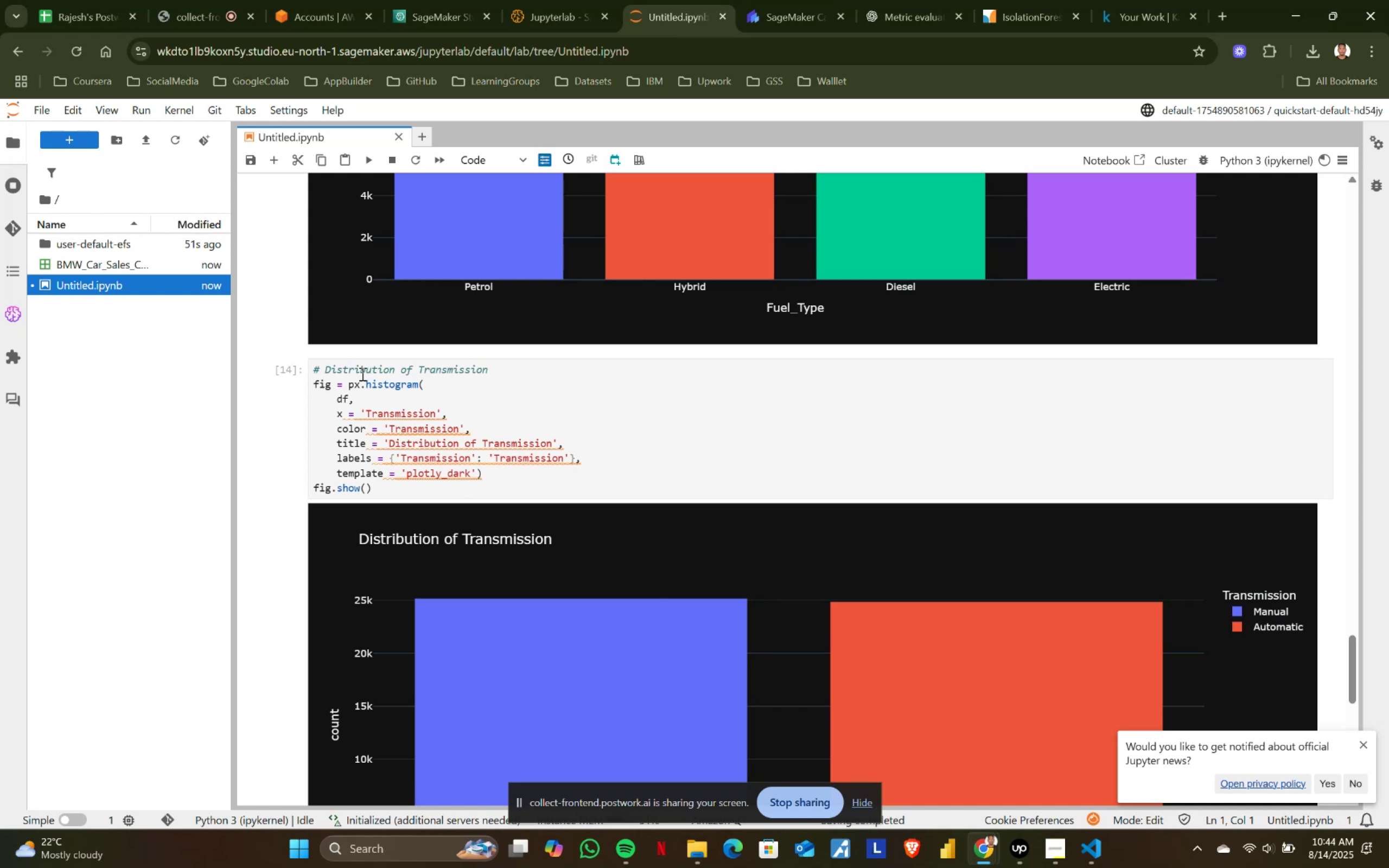 
wait(55.78)
 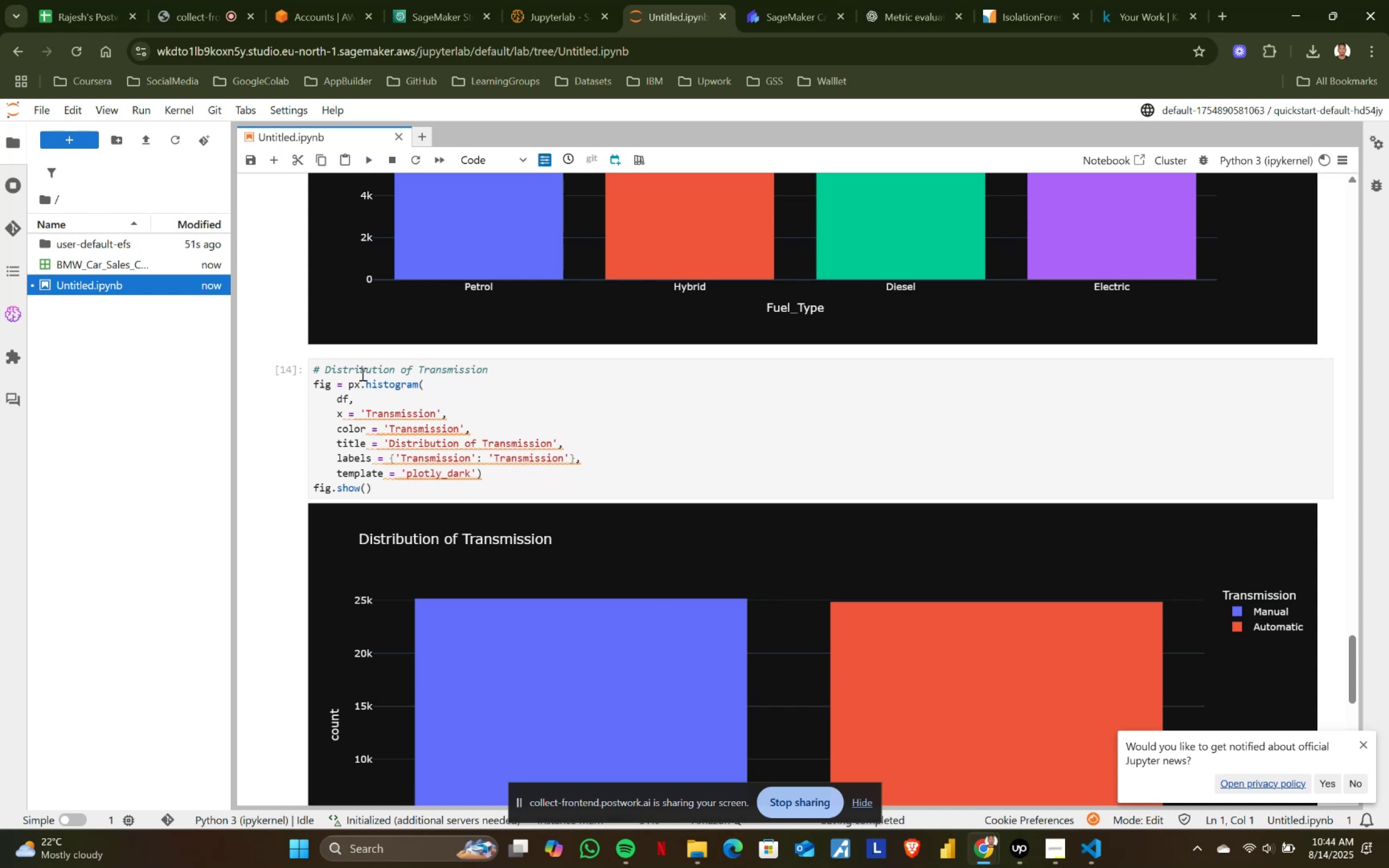 
scroll: coordinate [361, 374], scroll_direction: down, amount: 4.0
 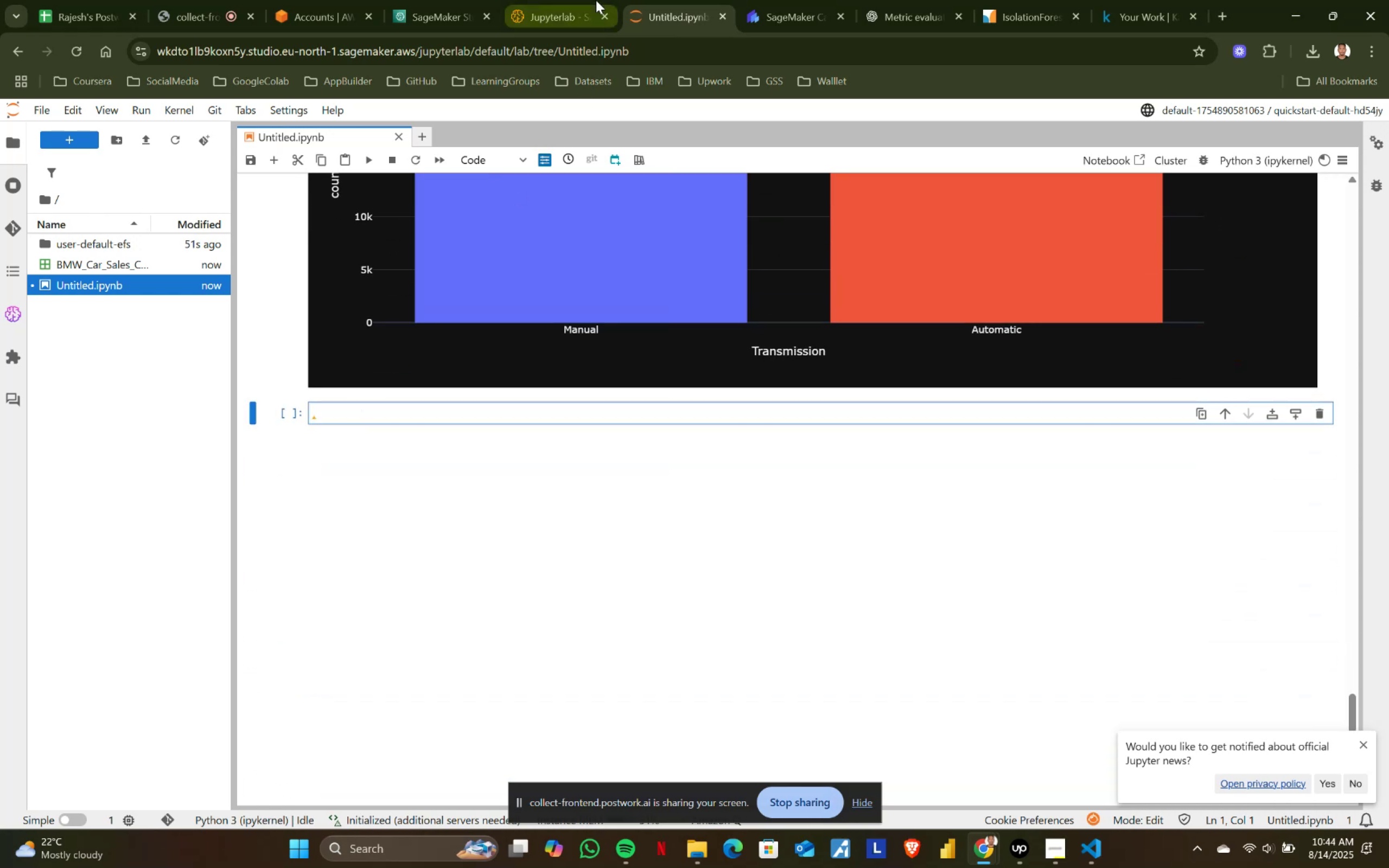 
key(Alt+AltLeft)
 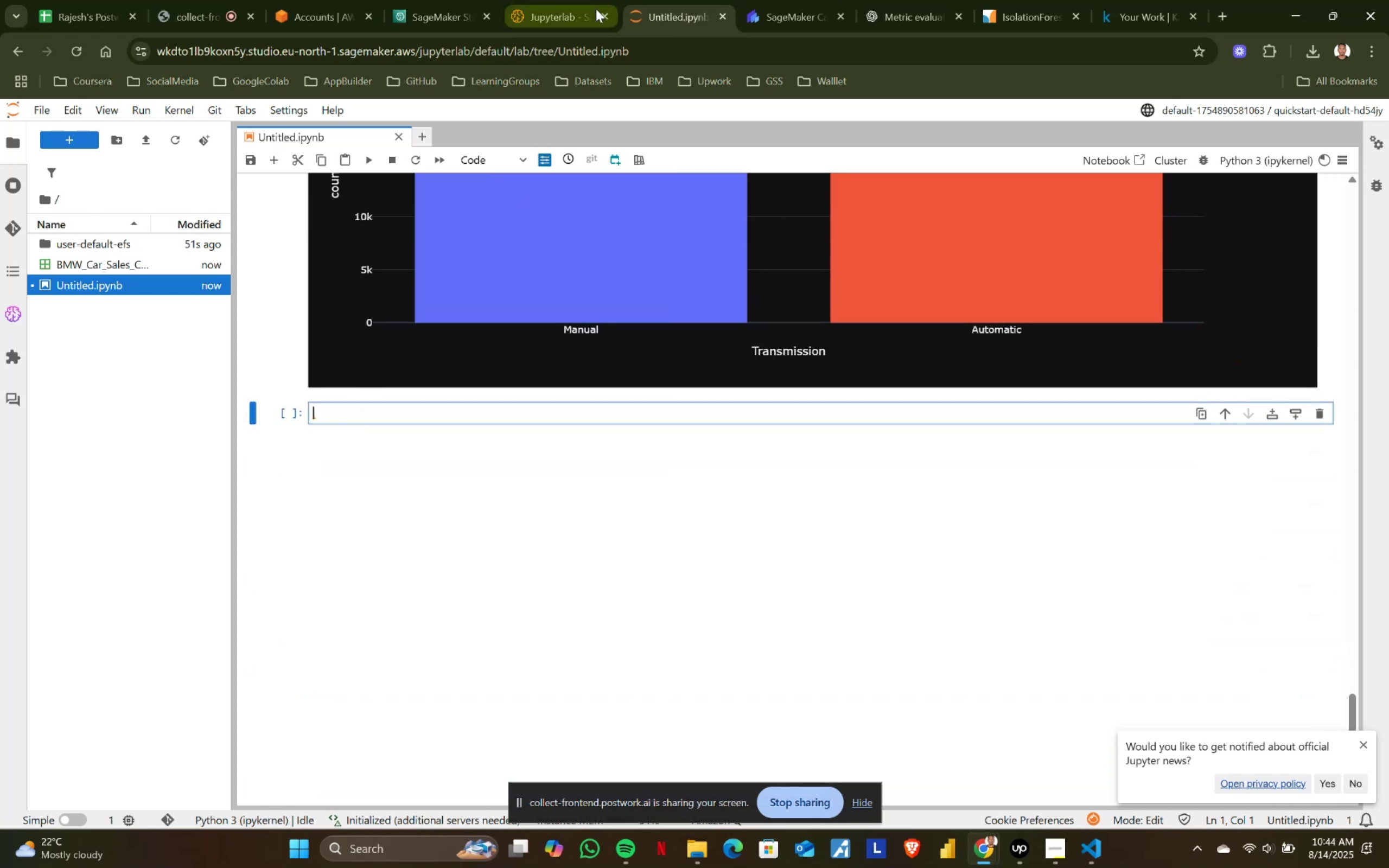 
key(Alt+Tab)
 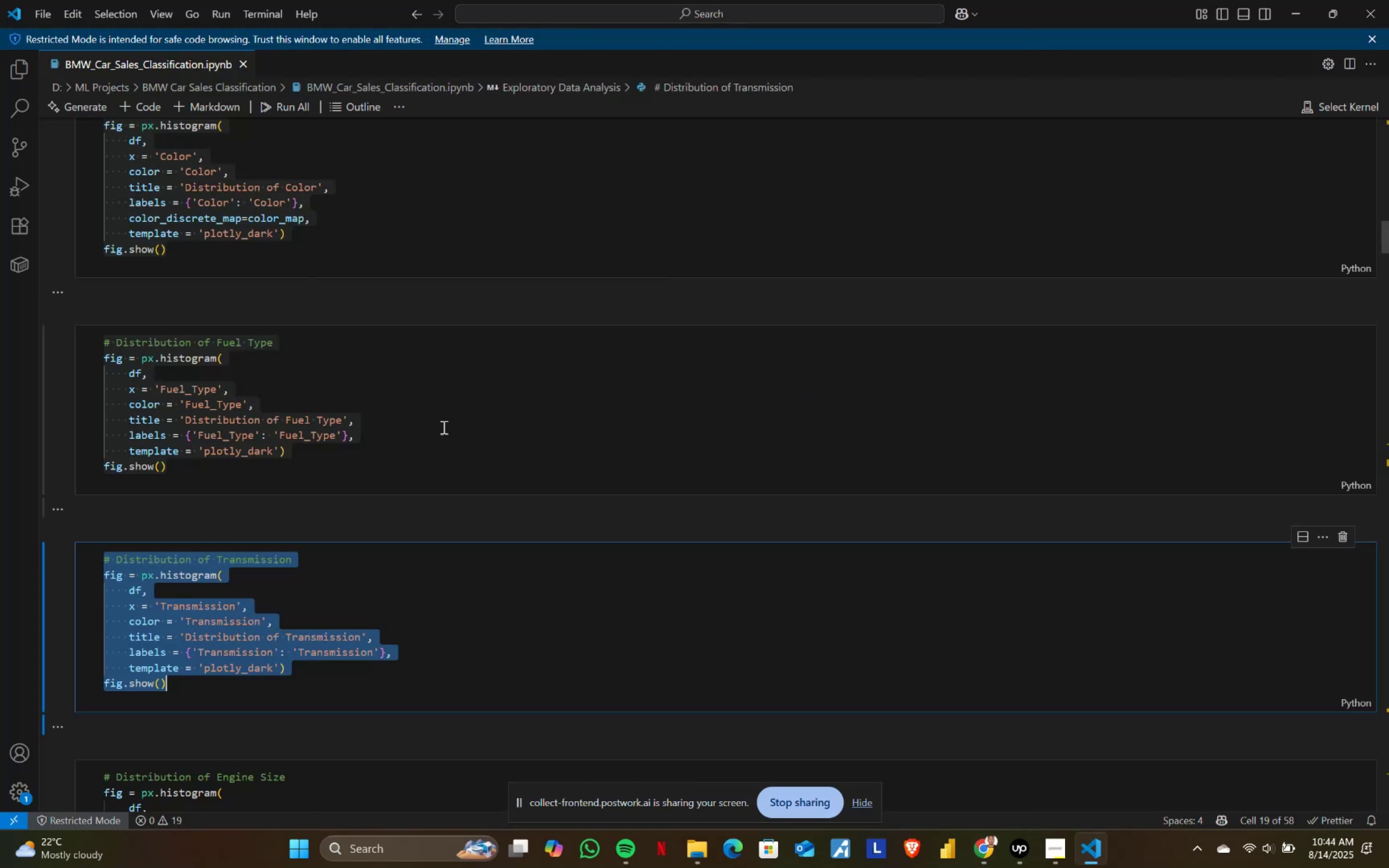 
scroll: coordinate [311, 510], scroll_direction: down, amount: 8.0
 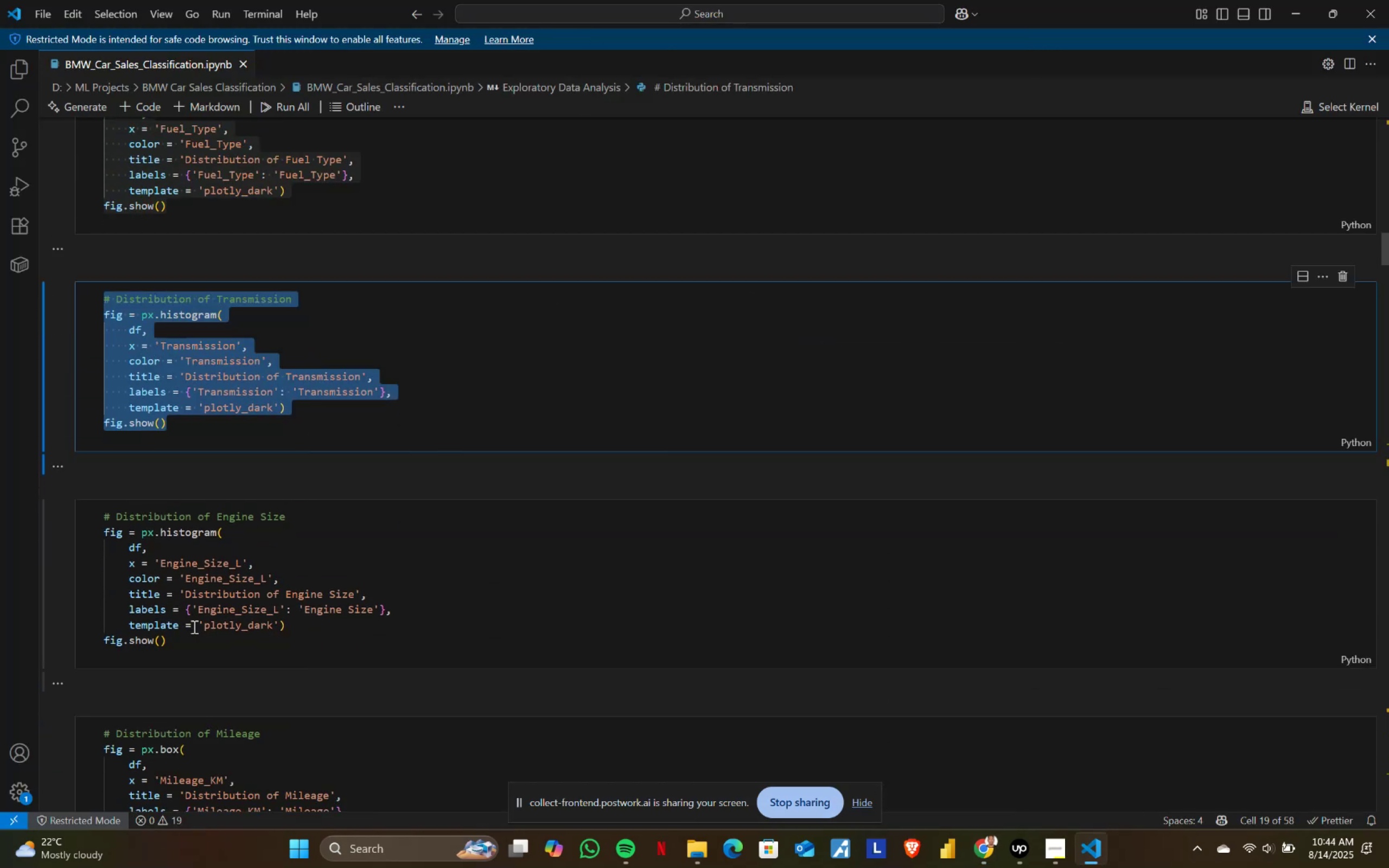 
left_click([189, 629])
 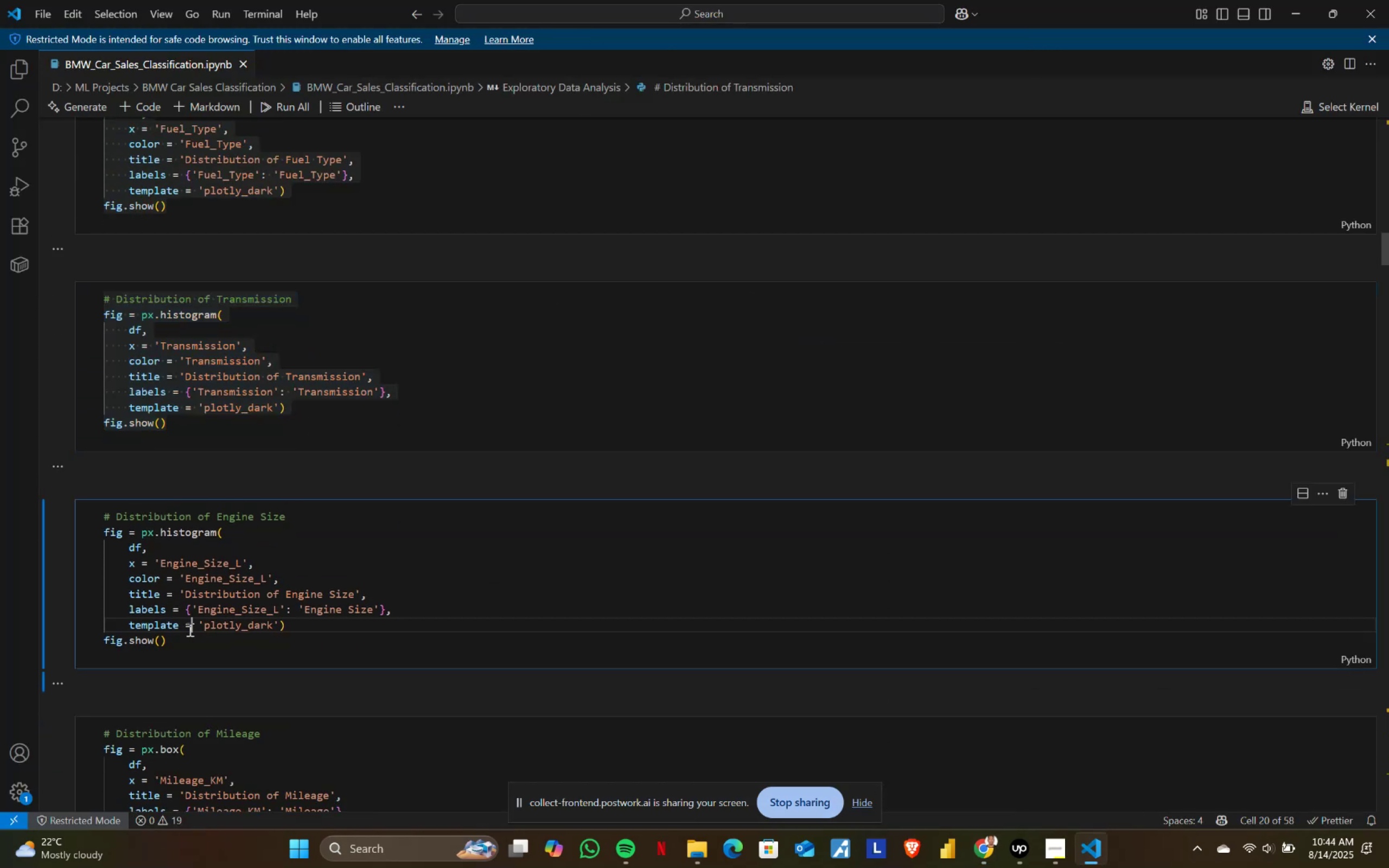 
key(Control+ControlLeft)
 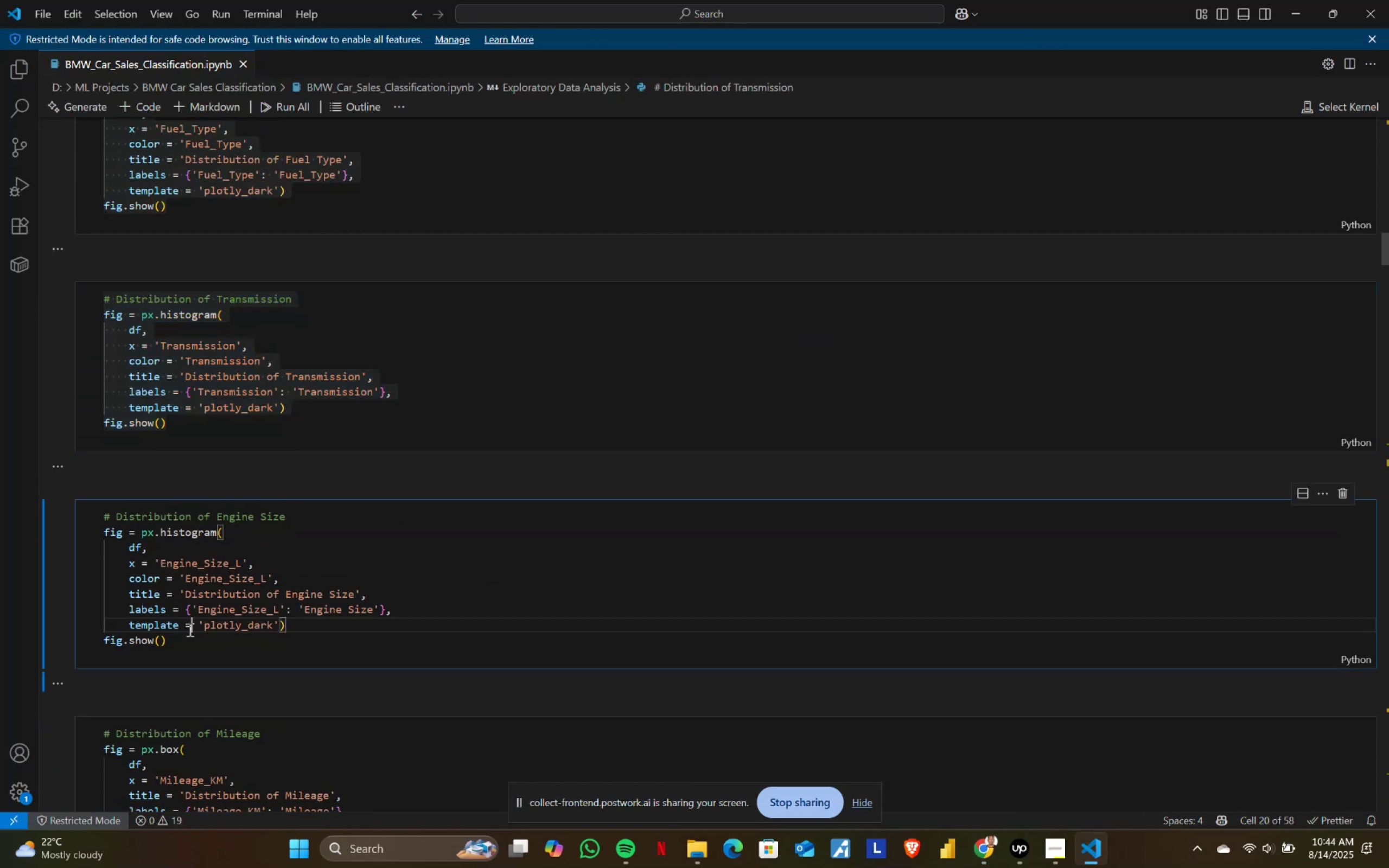 
key(Control+A)
 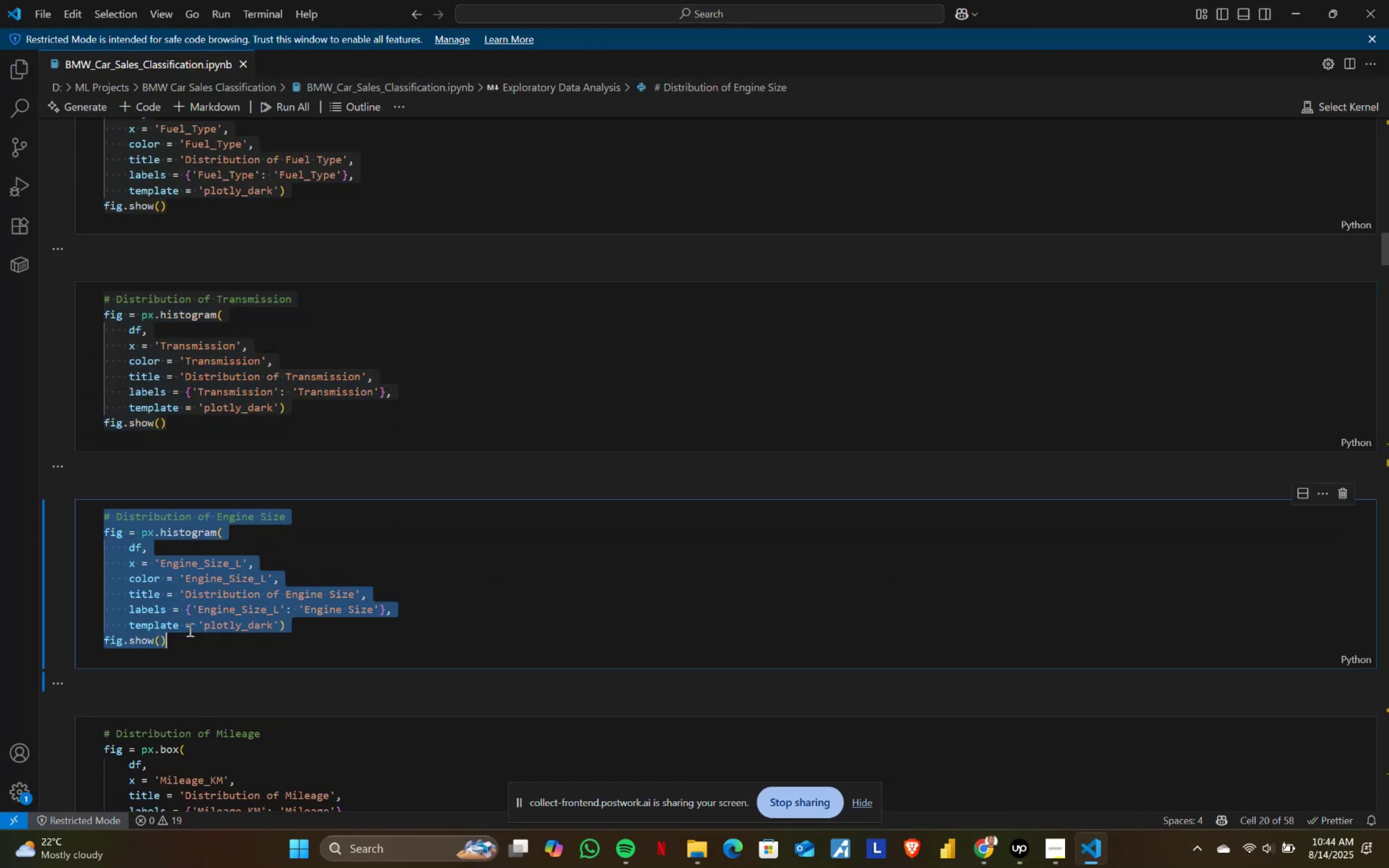 
key(Control+ControlLeft)
 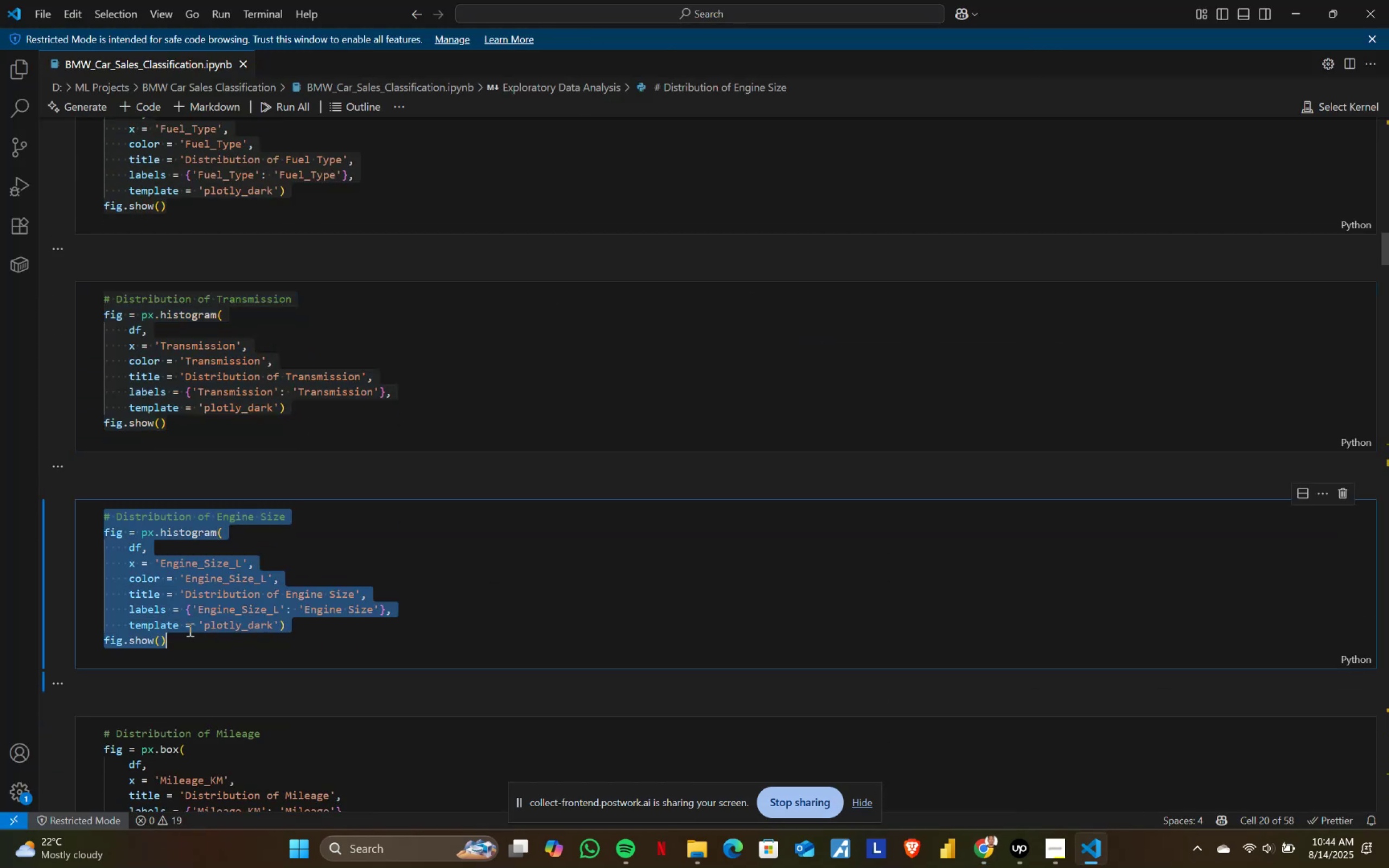 
key(Control+C)
 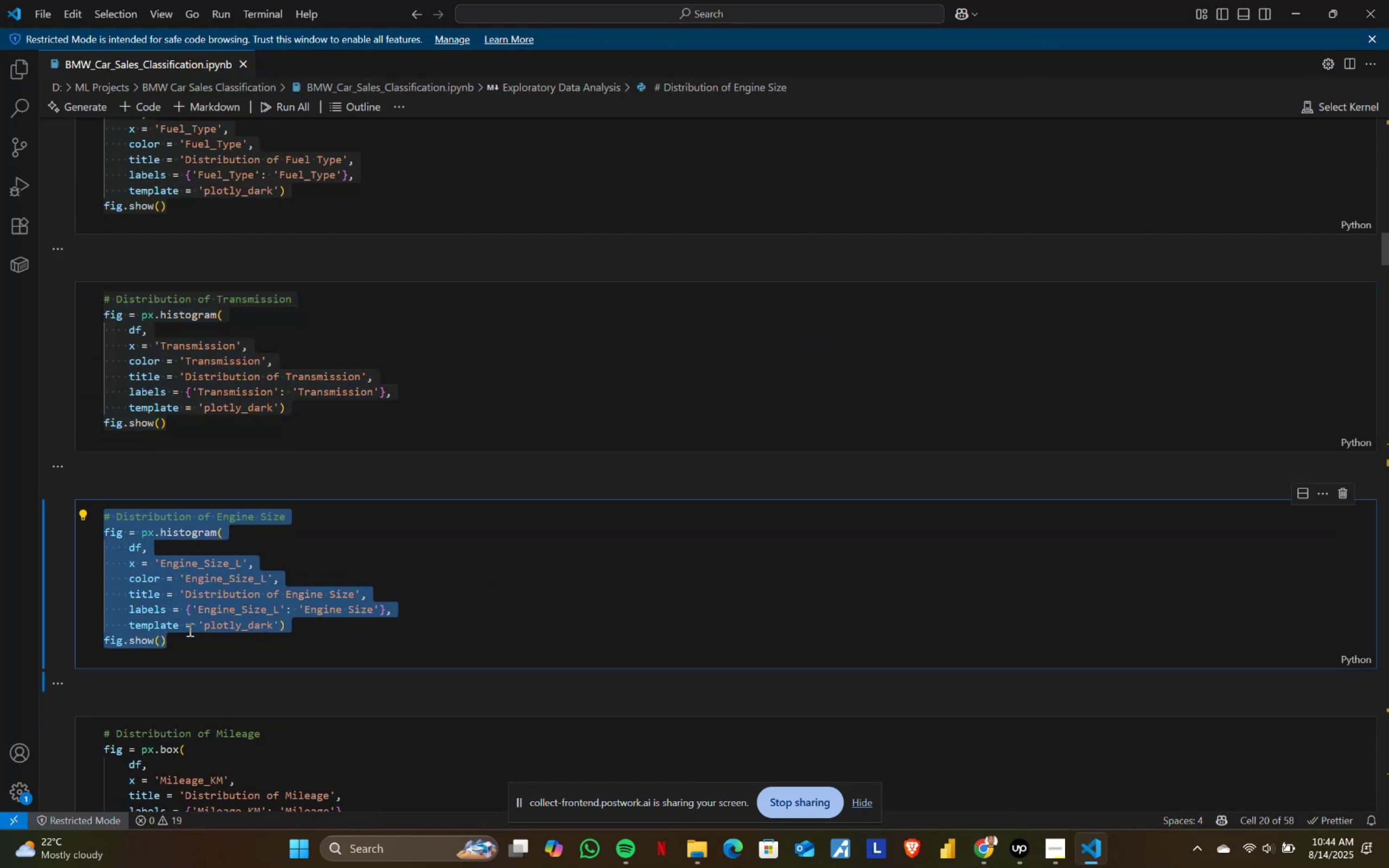 
key(Alt+AltLeft)
 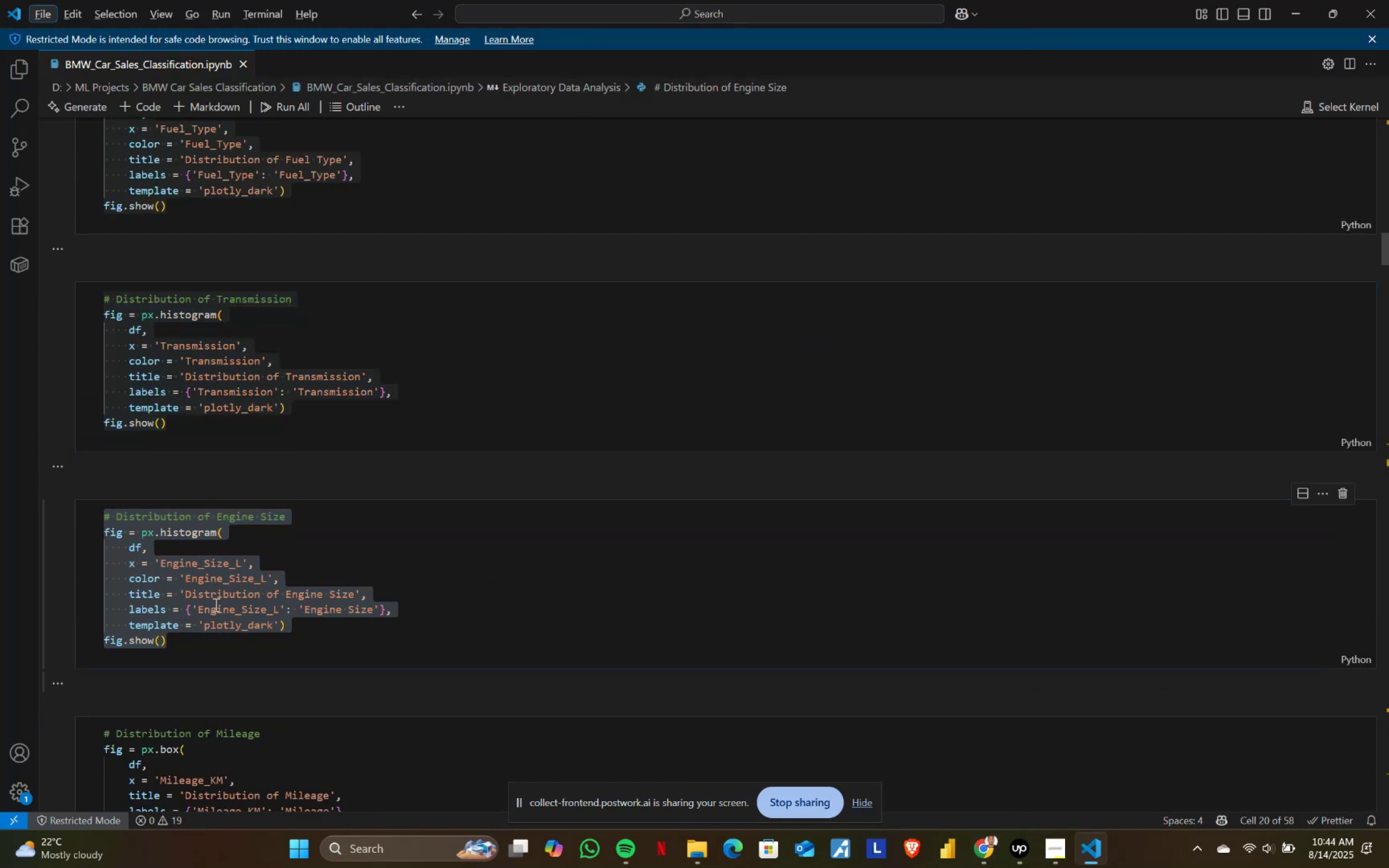 
key(Alt+AltLeft)
 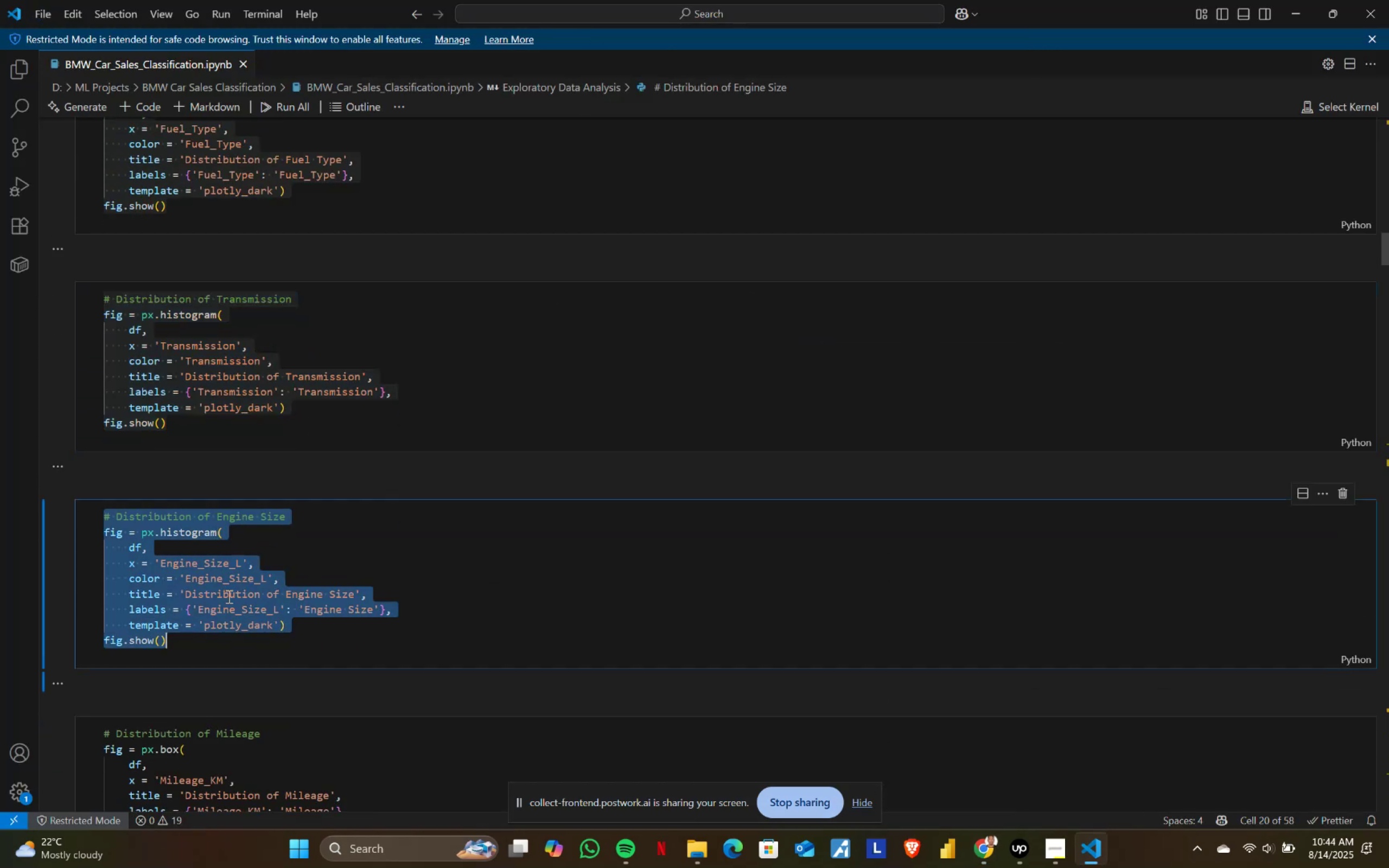 
key(Alt+Tab)
 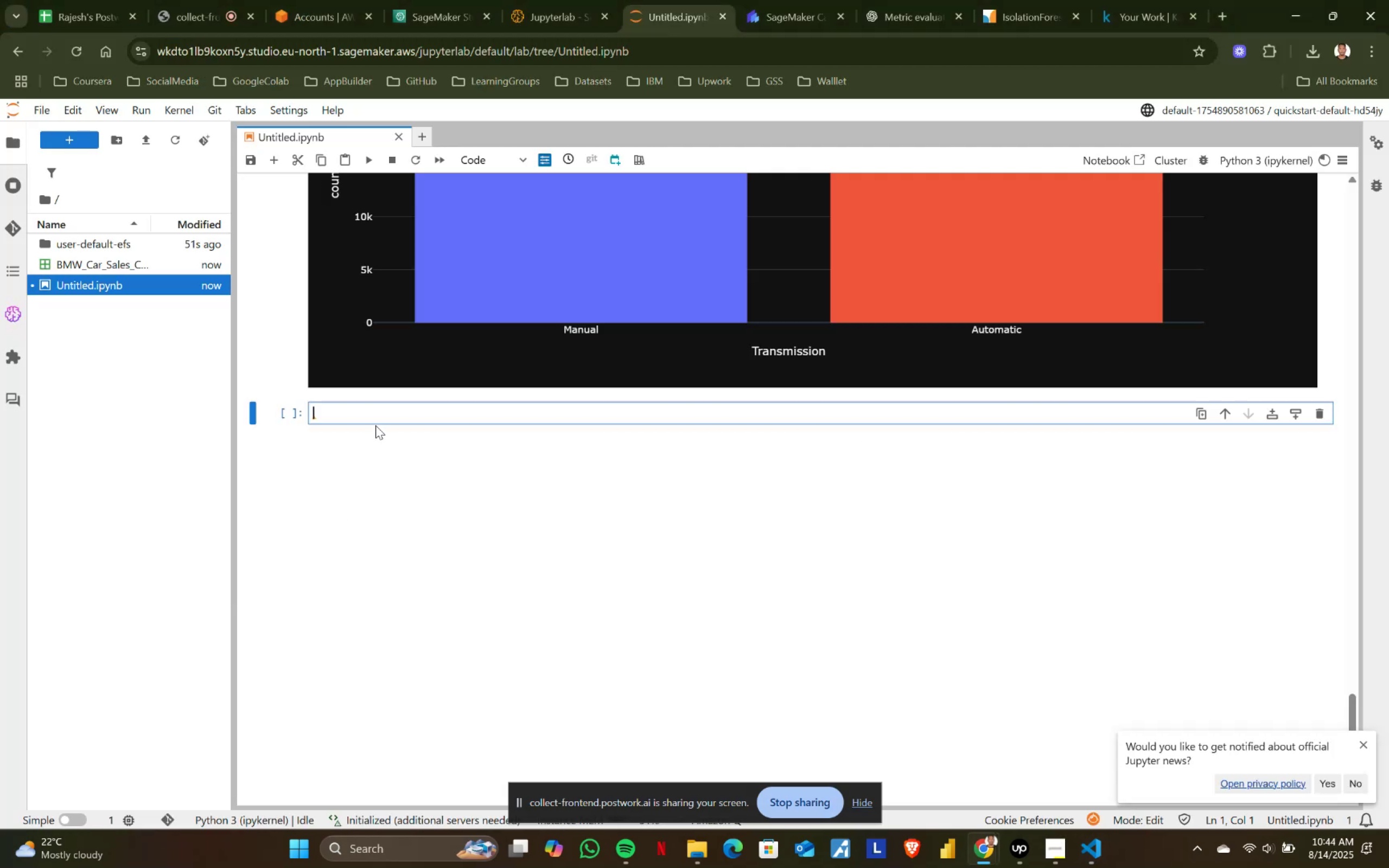 
key(Control+ControlLeft)
 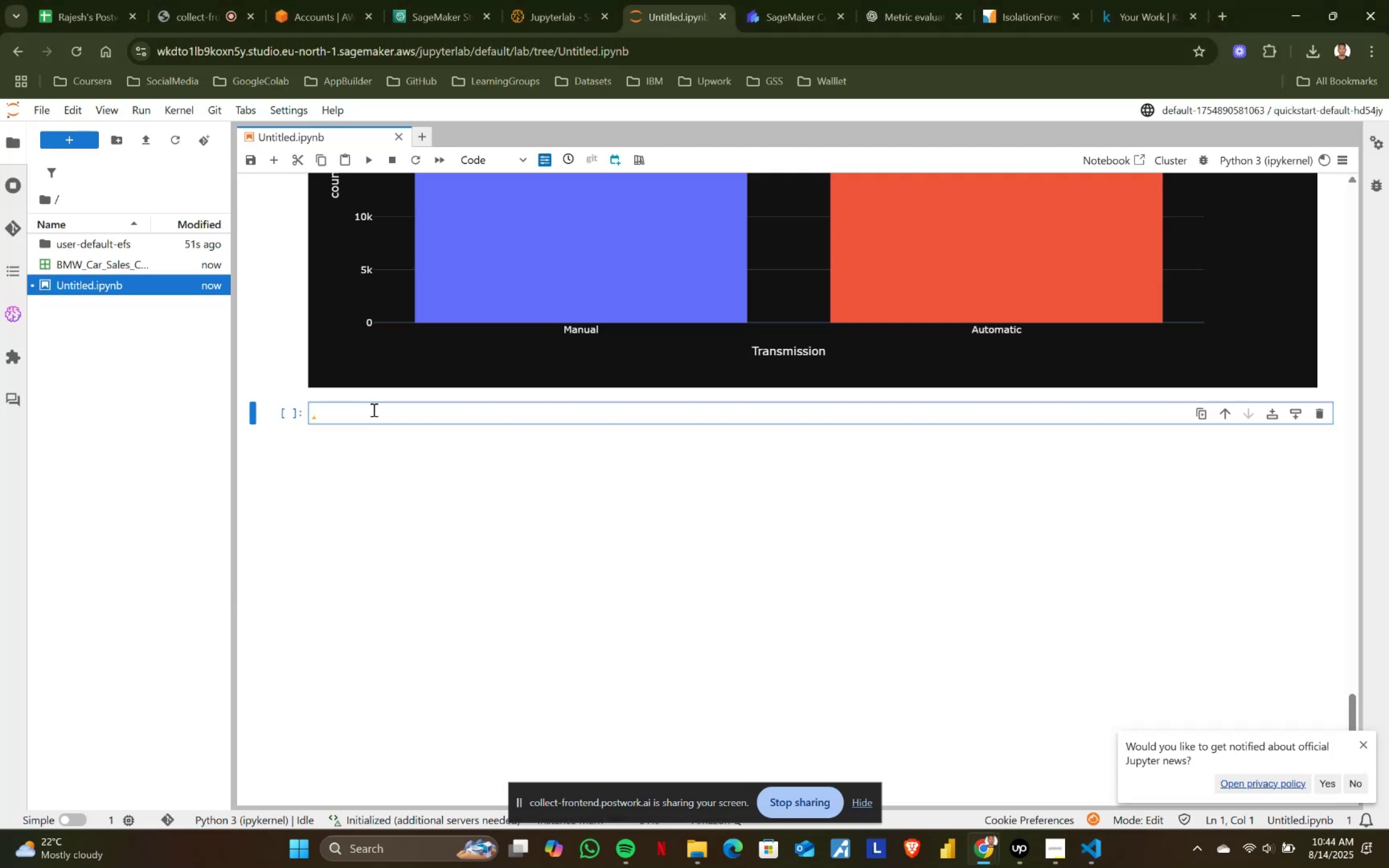 
key(Control+V)
 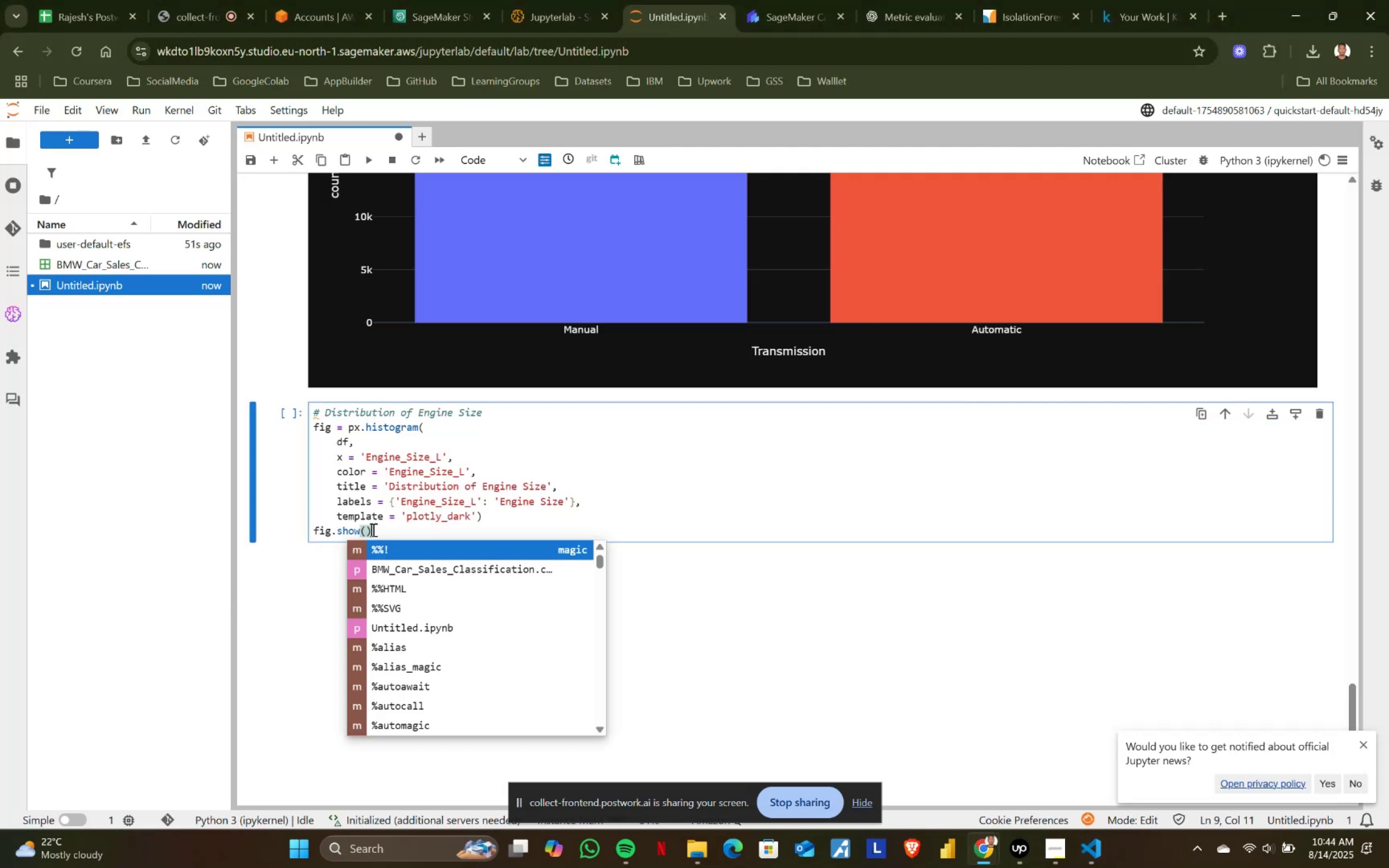 
left_click([385, 522])
 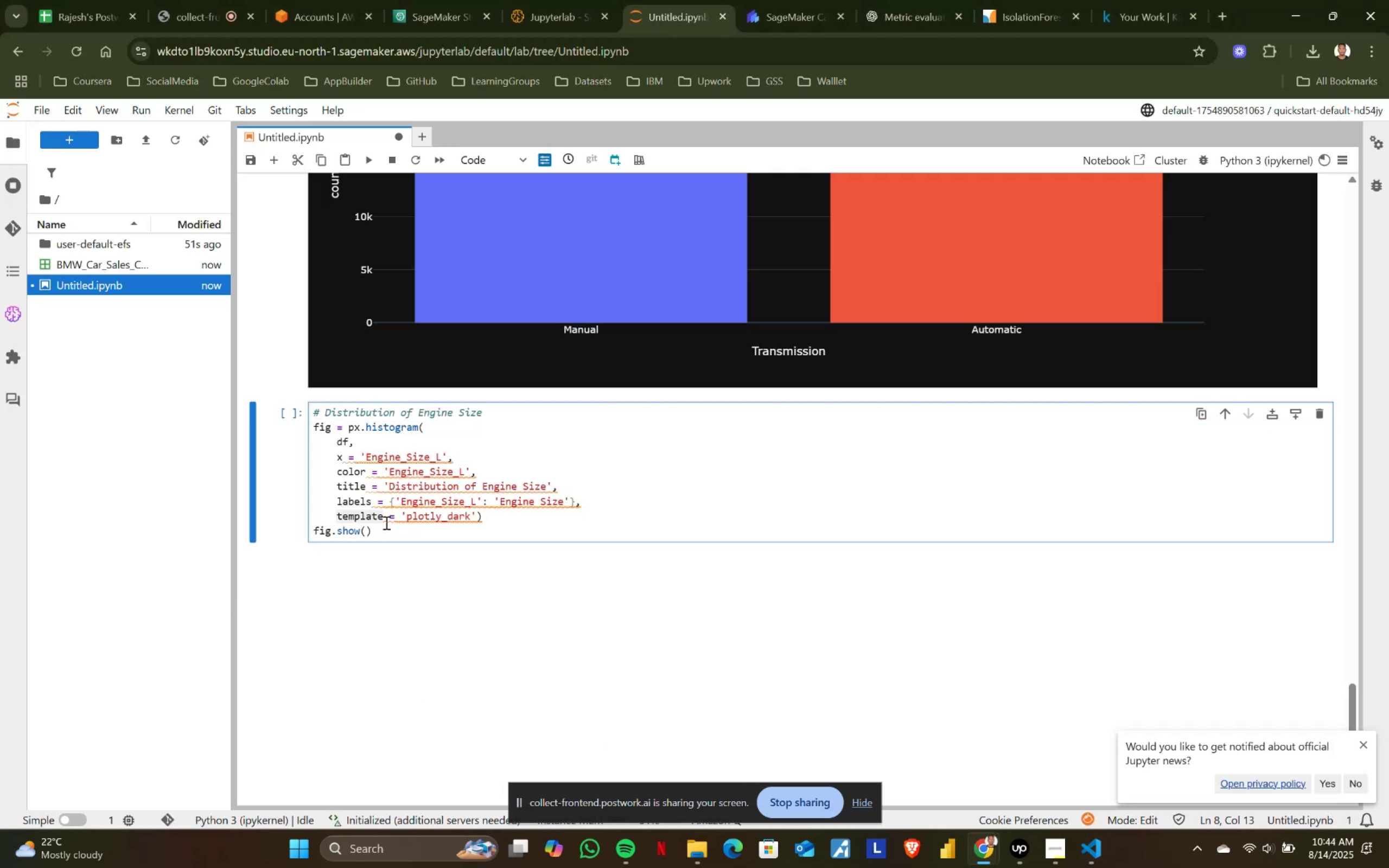 
key(Shift+ShiftRight)
 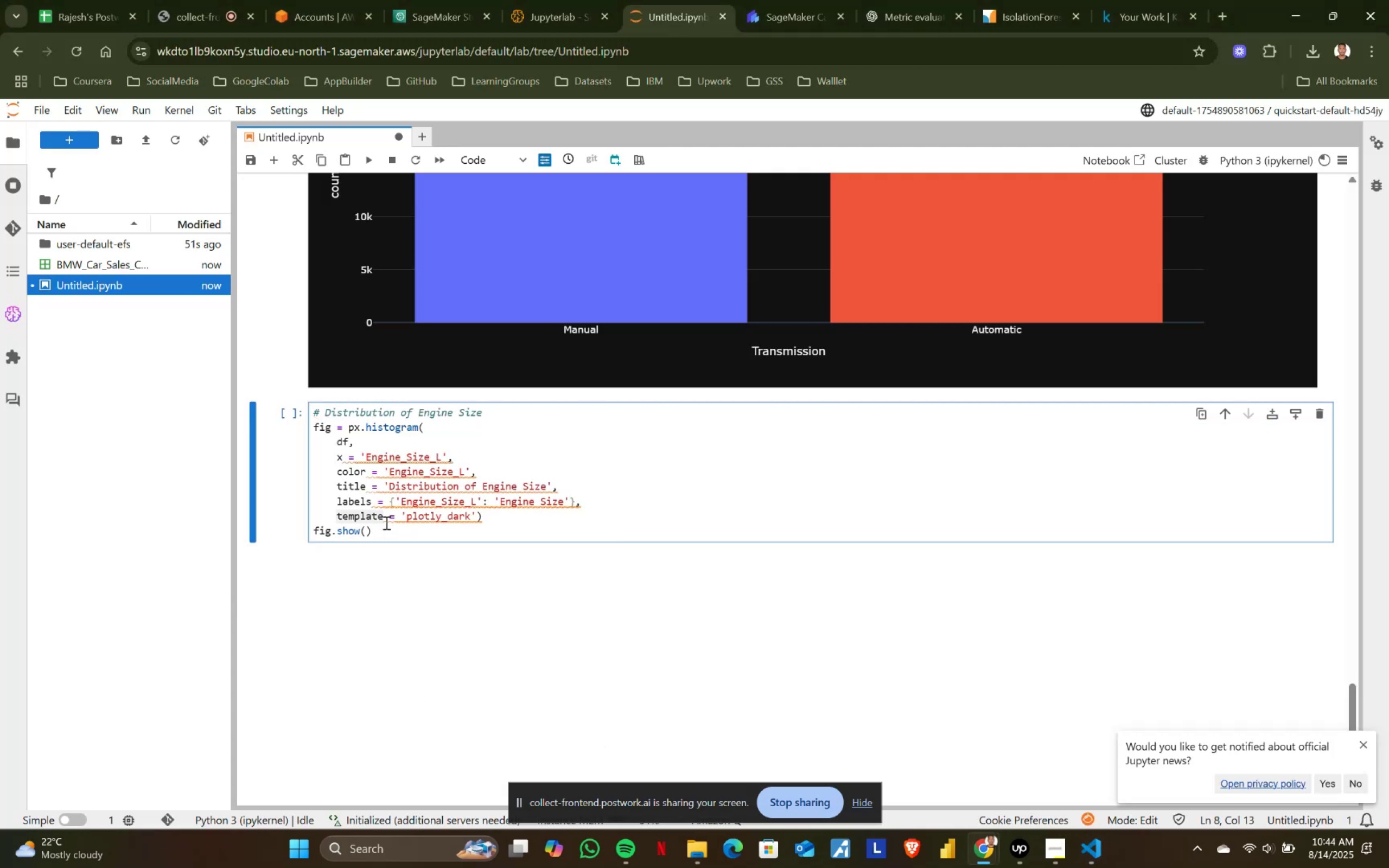 
key(Shift+Enter)
 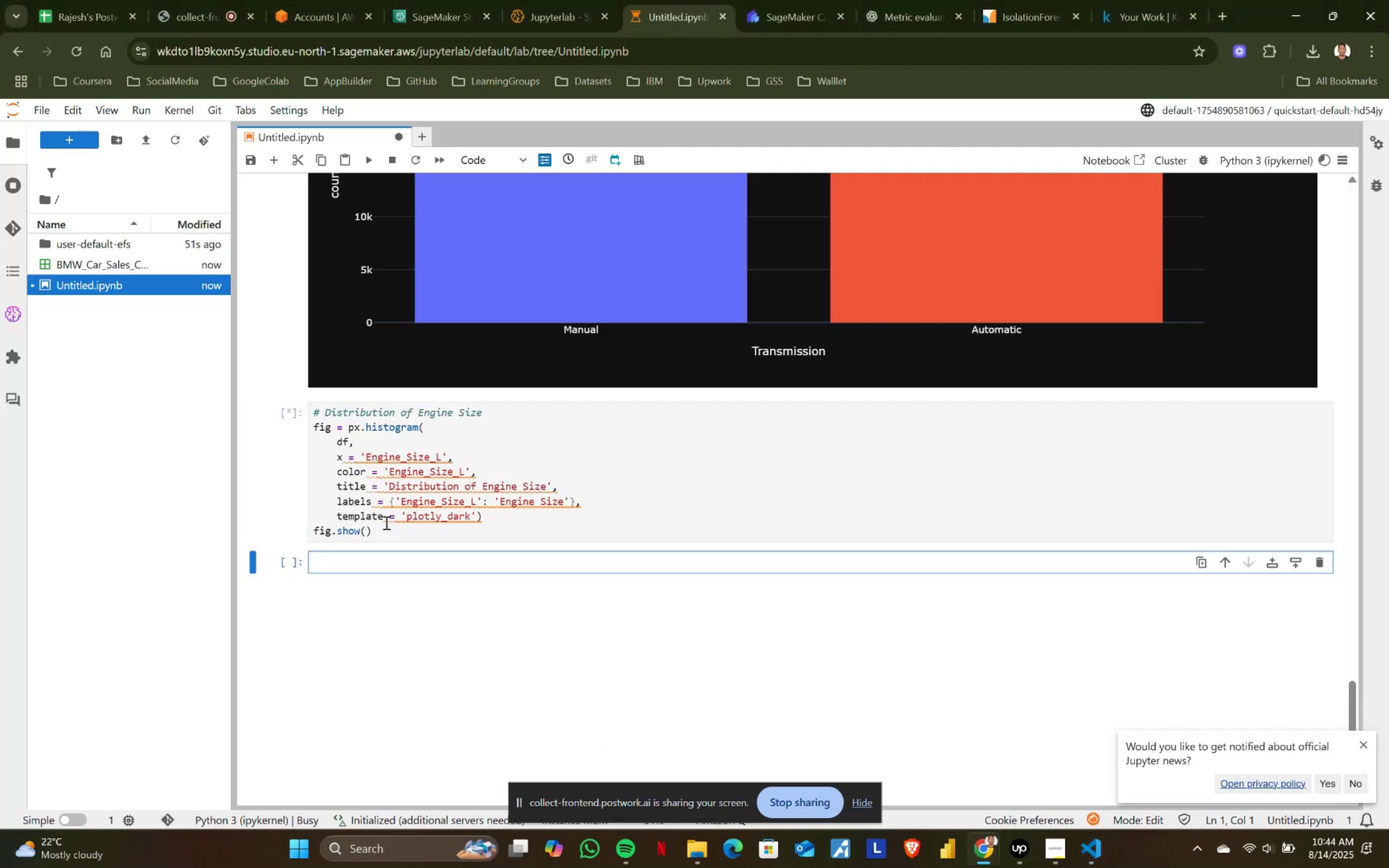 
scroll: coordinate [516, 386], scroll_direction: down, amount: 5.0
 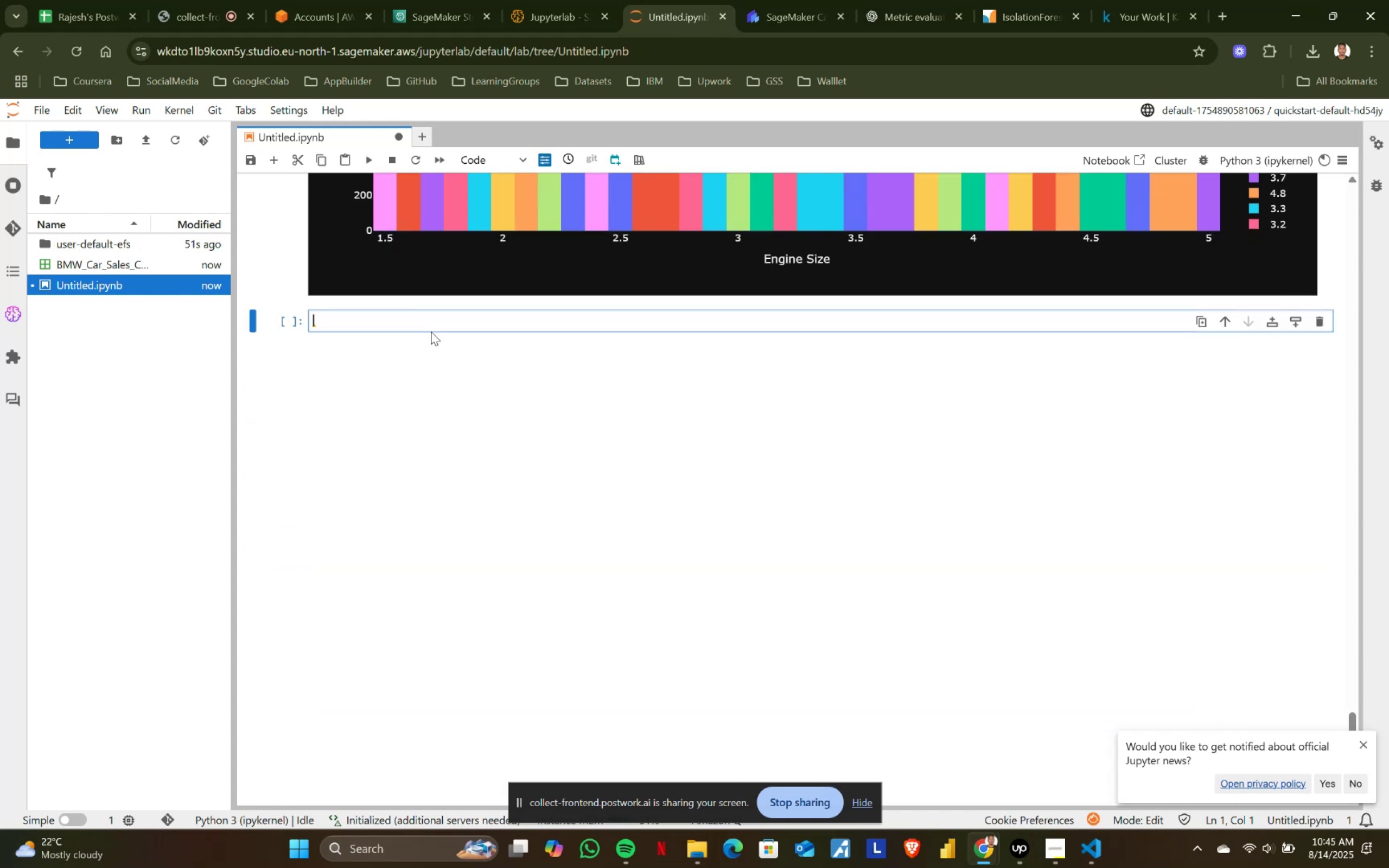 
left_click([434, 321])
 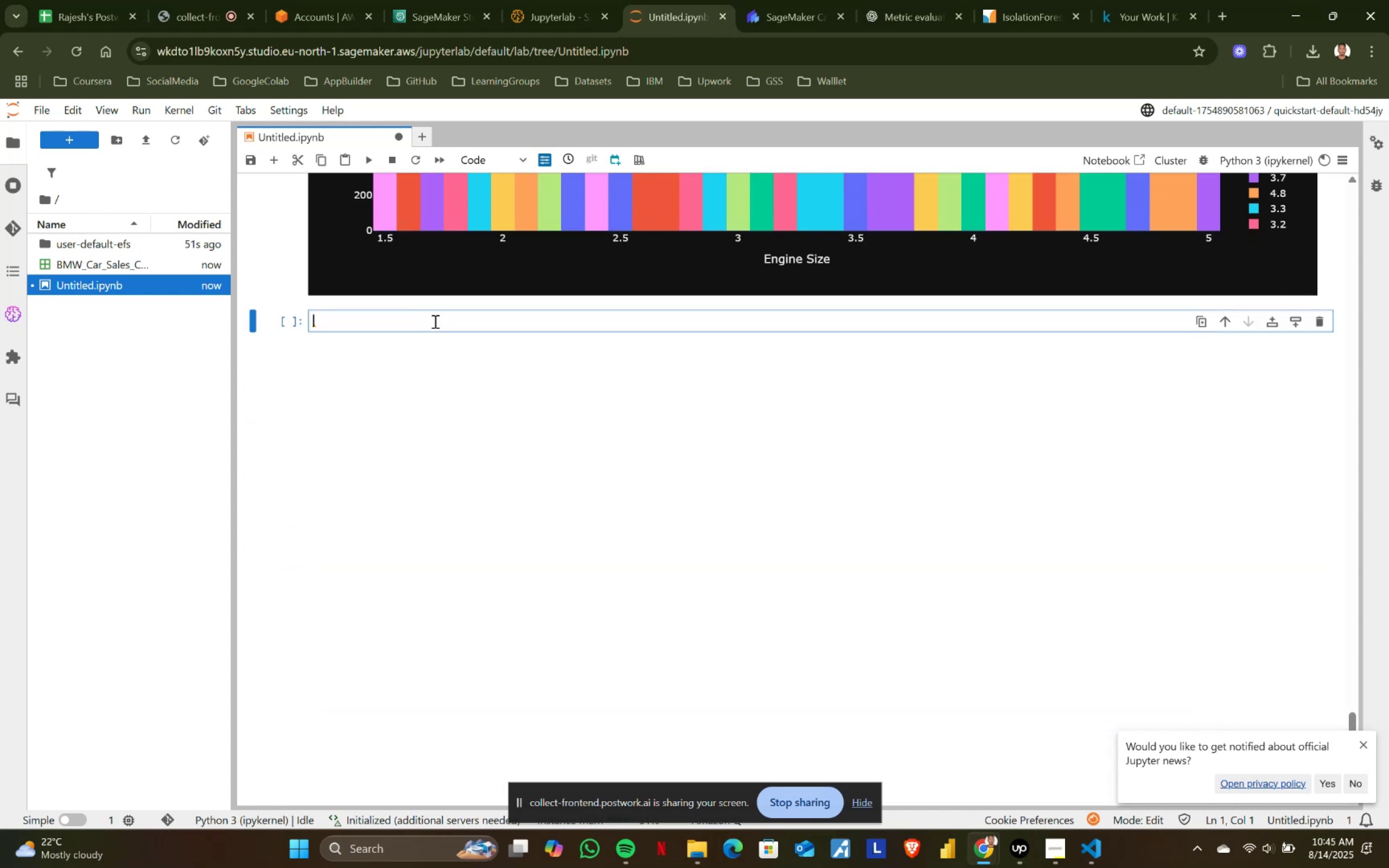 
key(Alt+AltLeft)
 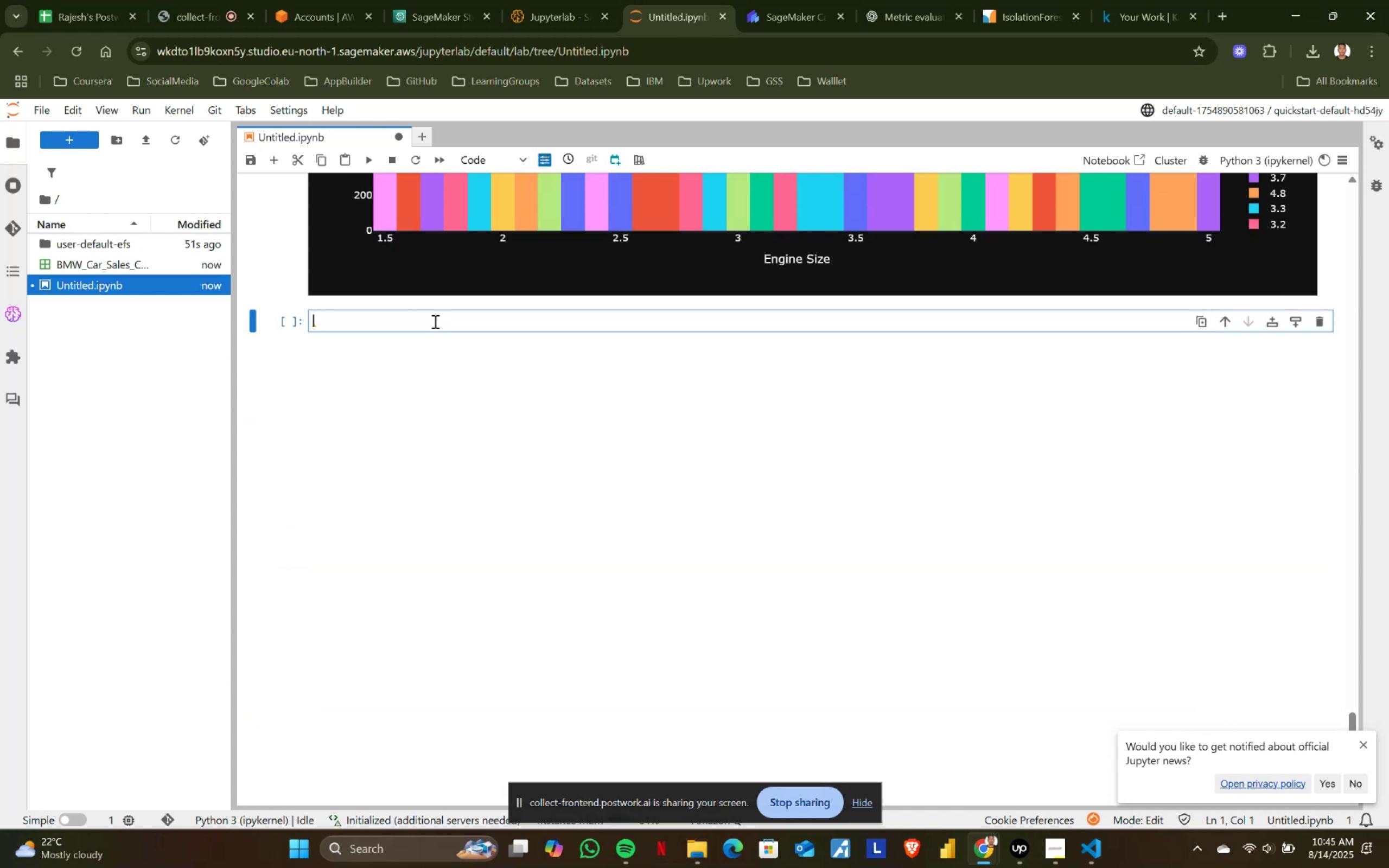 
key(Alt+Tab)
 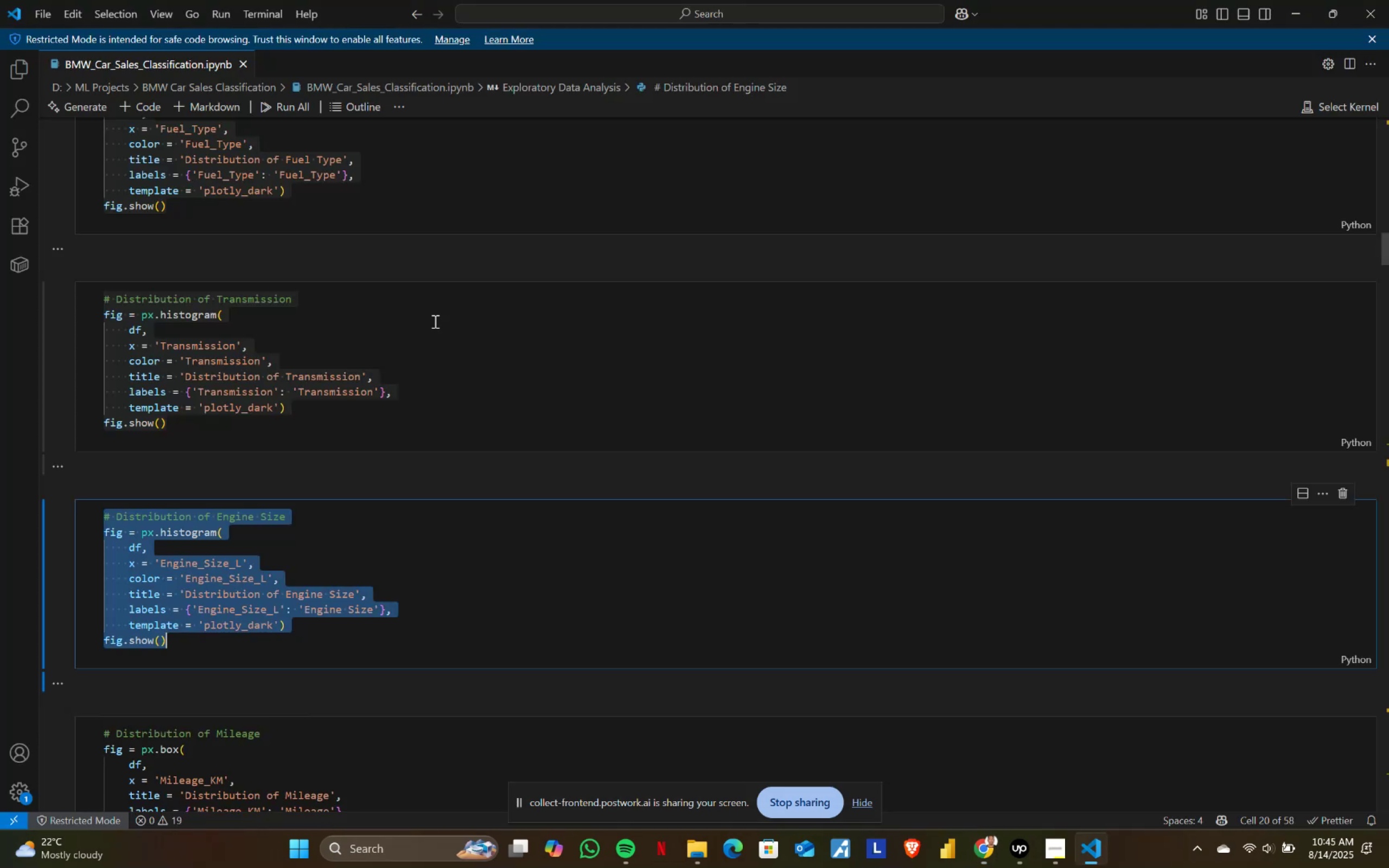 
scroll: coordinate [392, 393], scroll_direction: down, amount: 7.0
 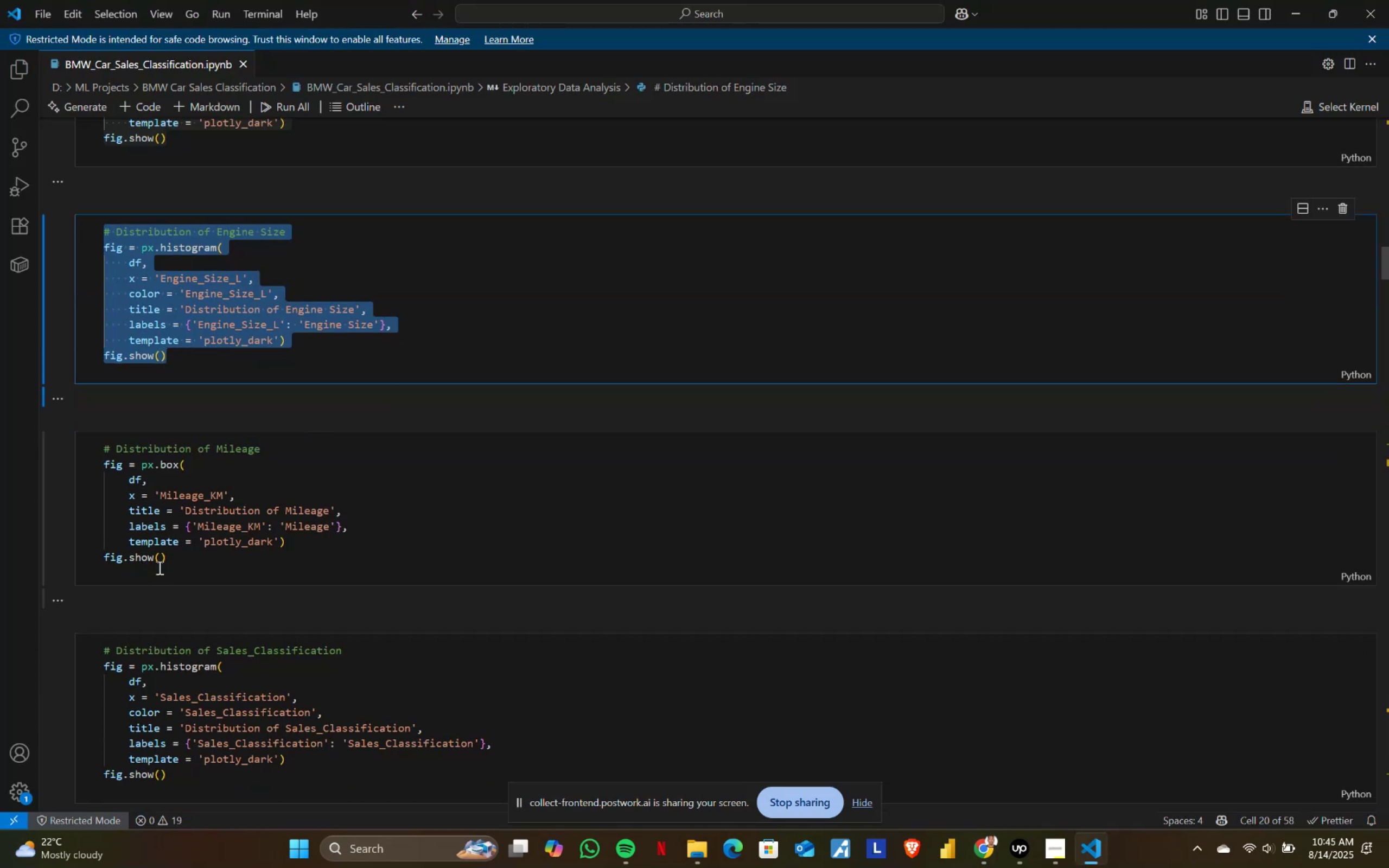 
left_click([189, 554])
 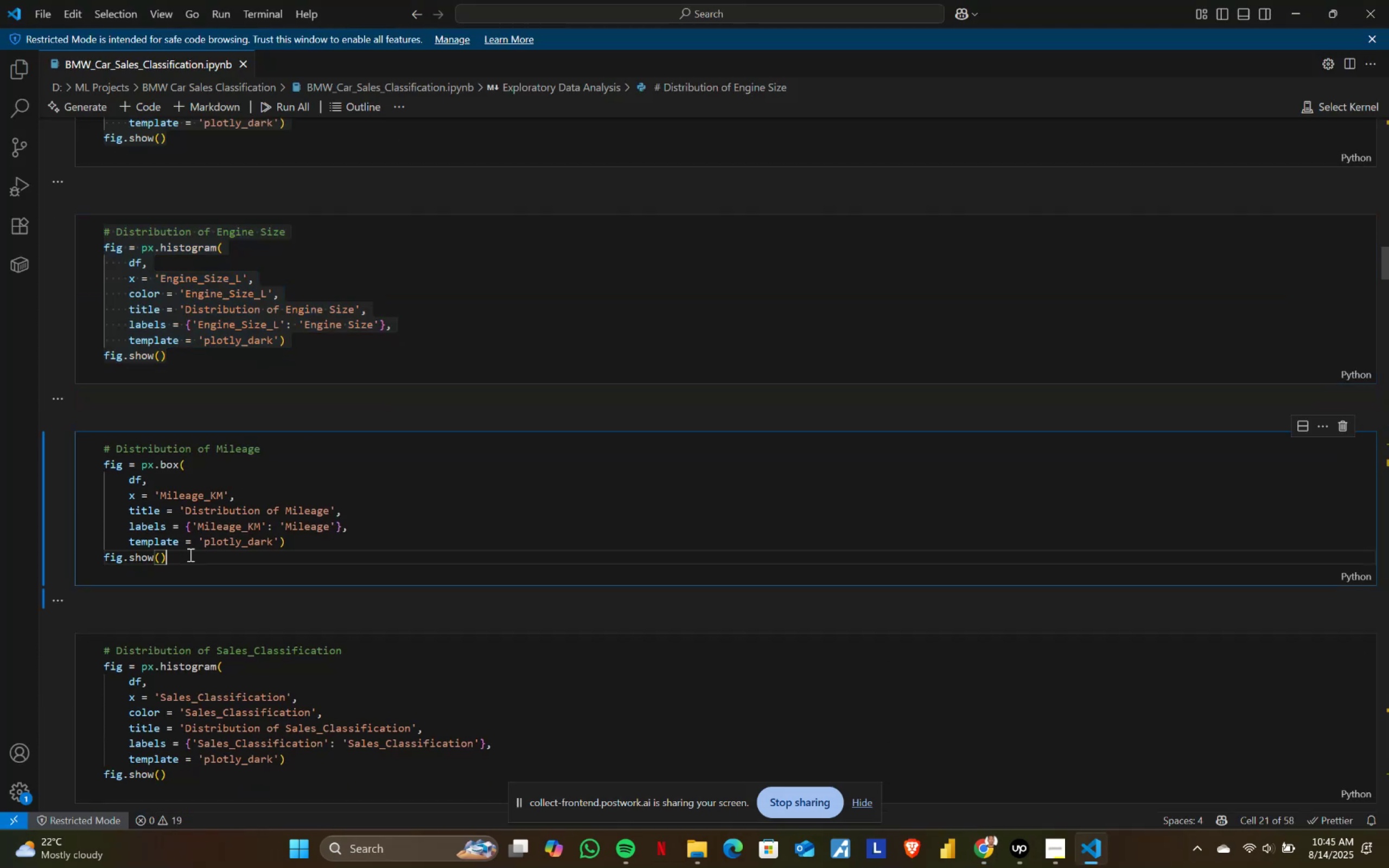 
key(Control+ControlLeft)
 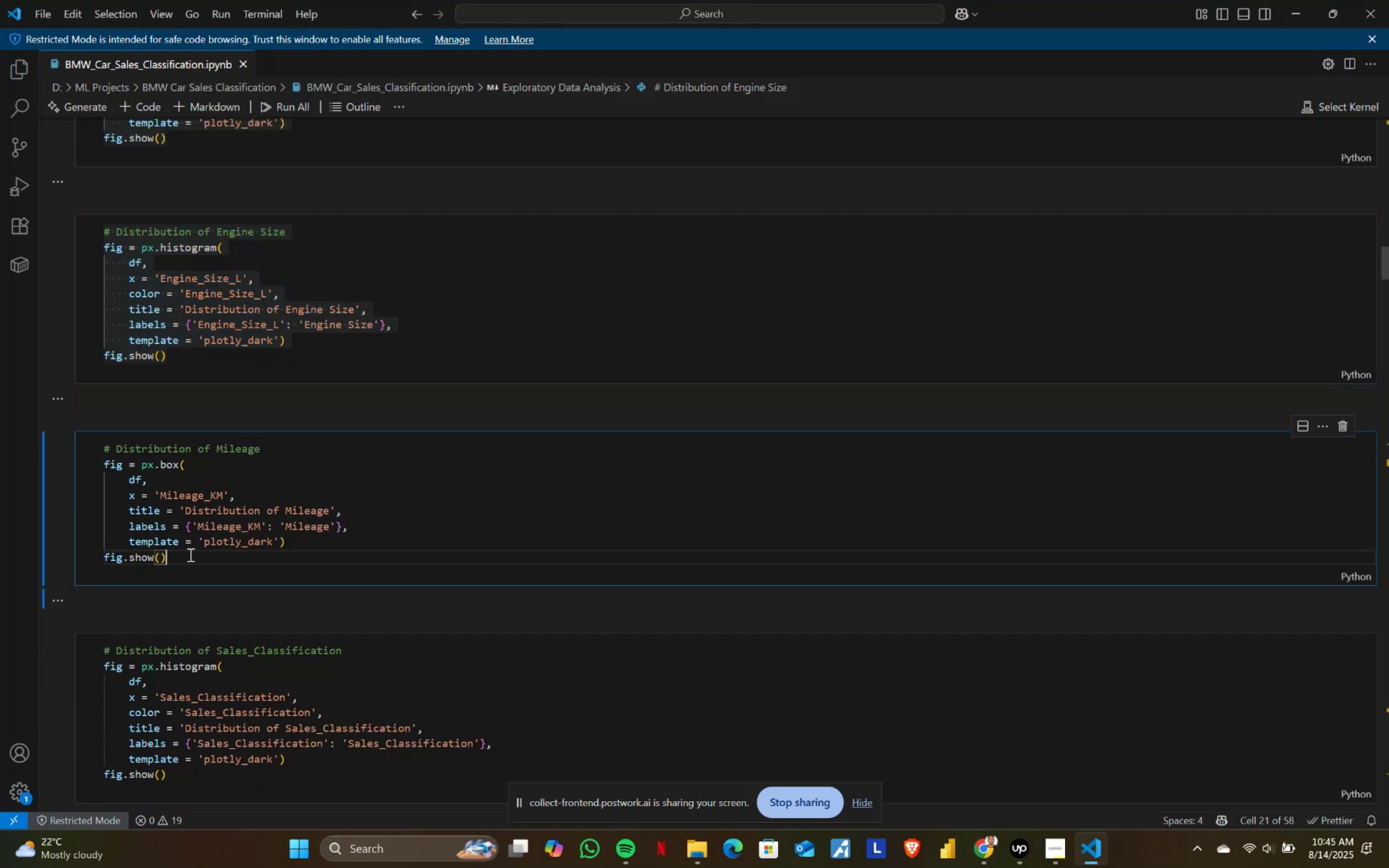 
key(Control+A)
 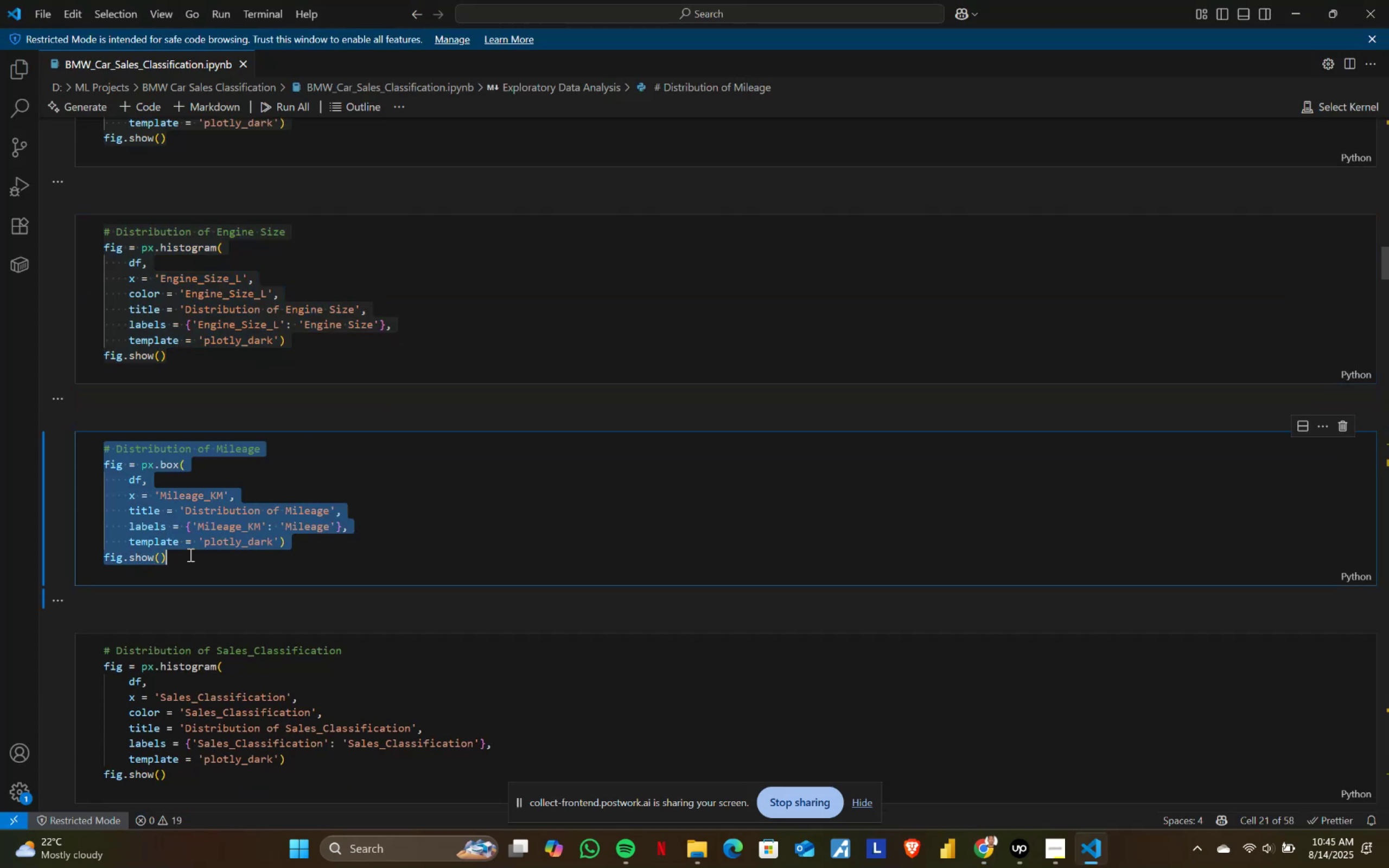 
key(Control+C)
 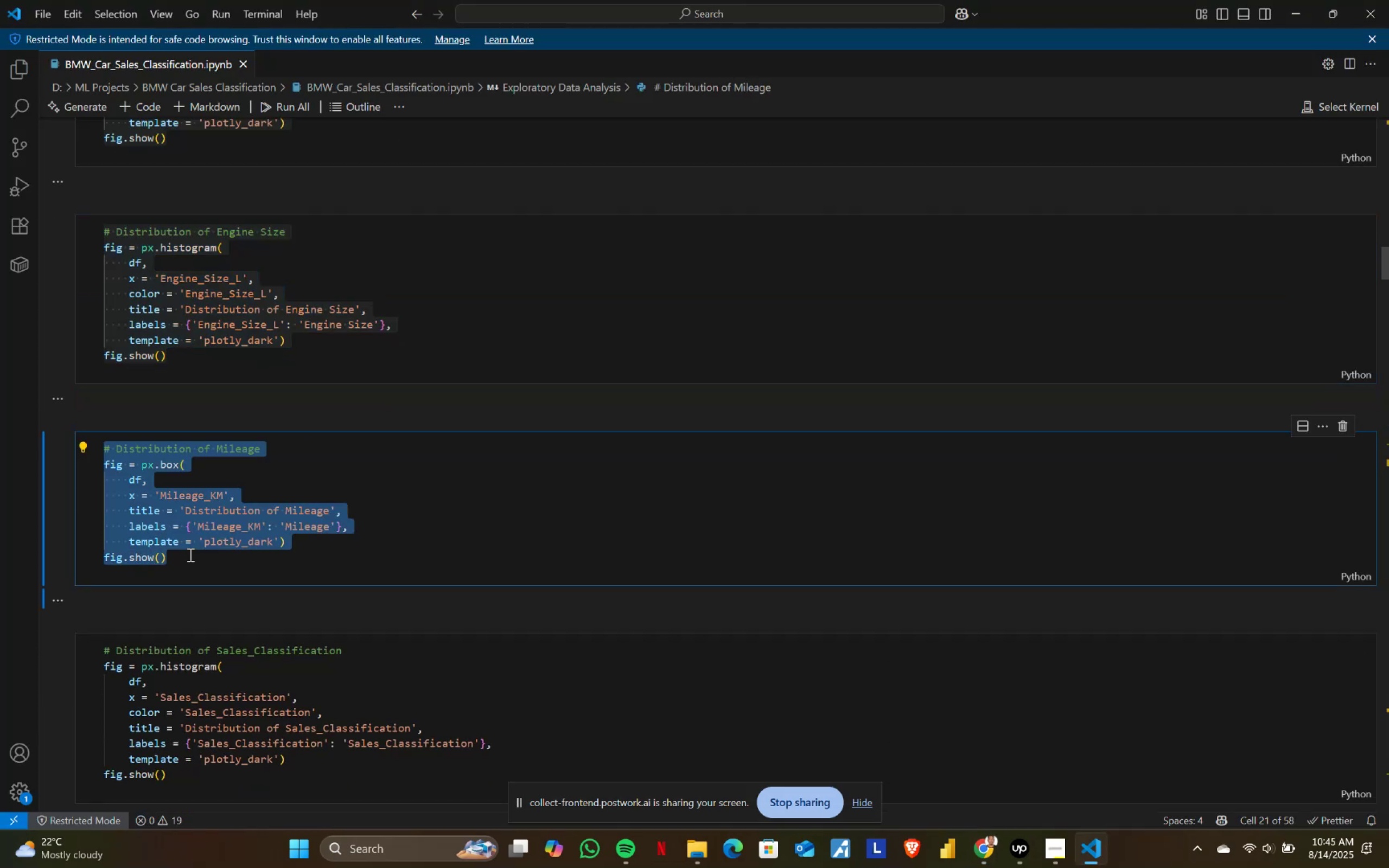 
key(Alt+AltLeft)
 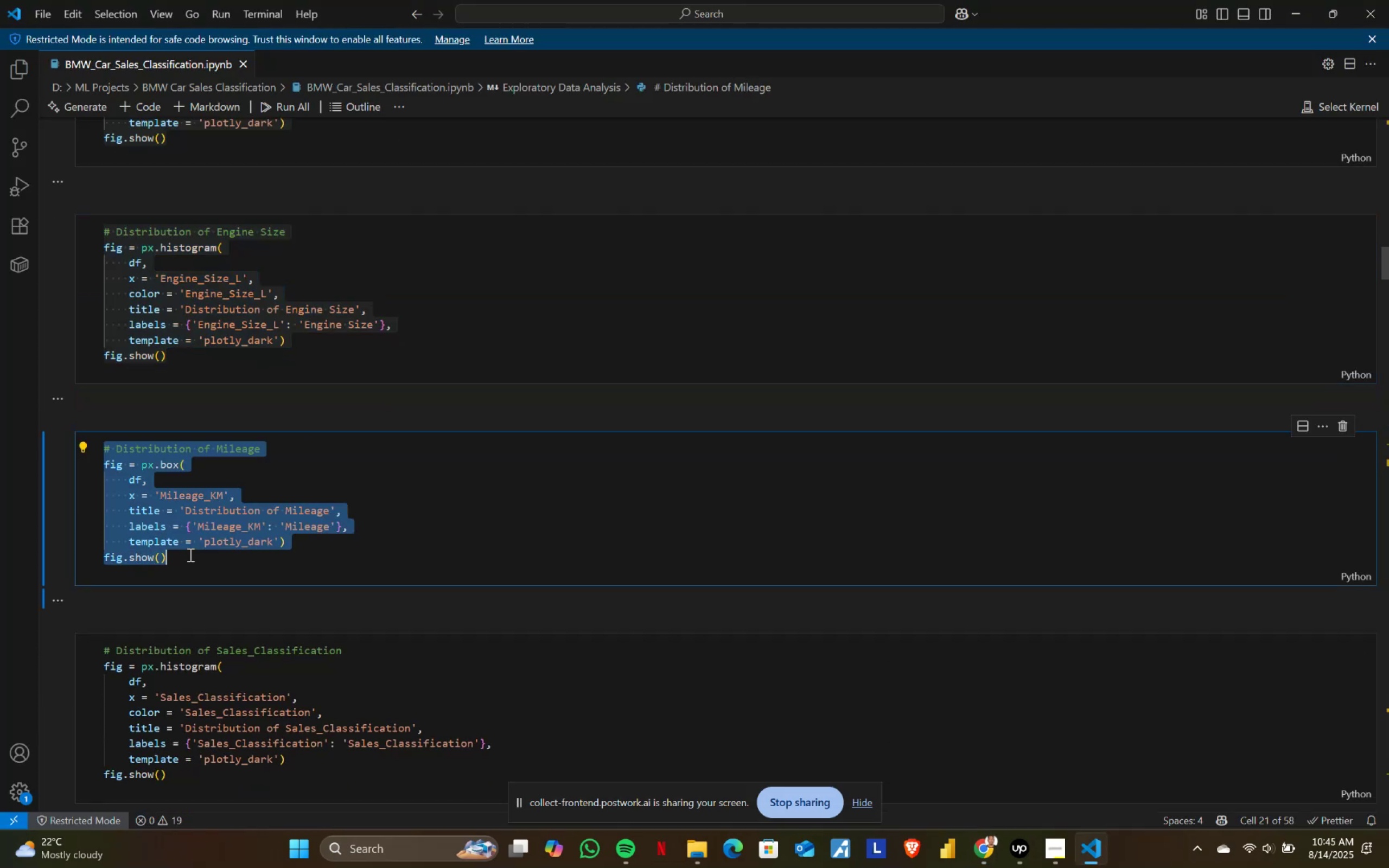 
key(Alt+Tab)
 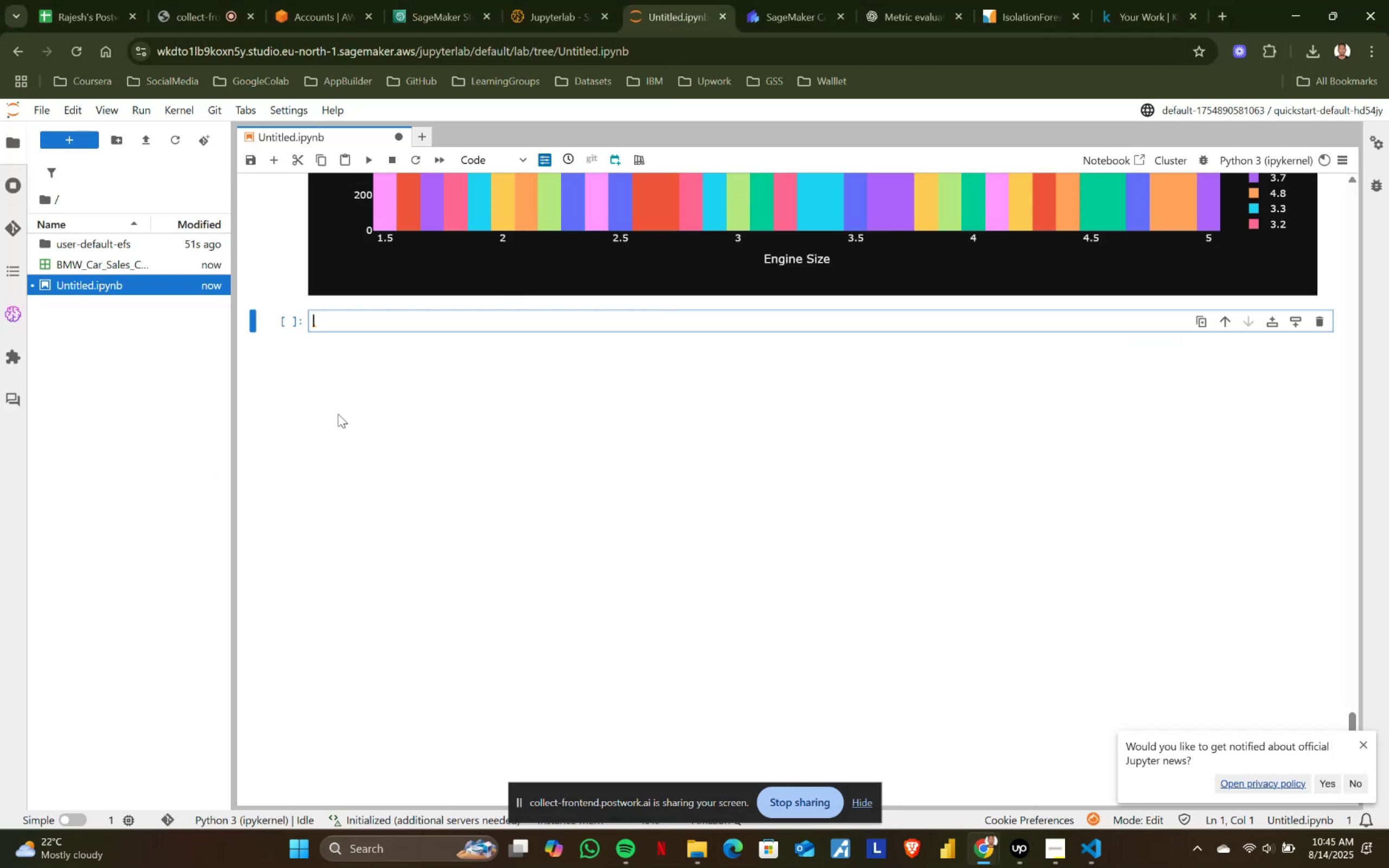 
key(Control+ControlLeft)
 